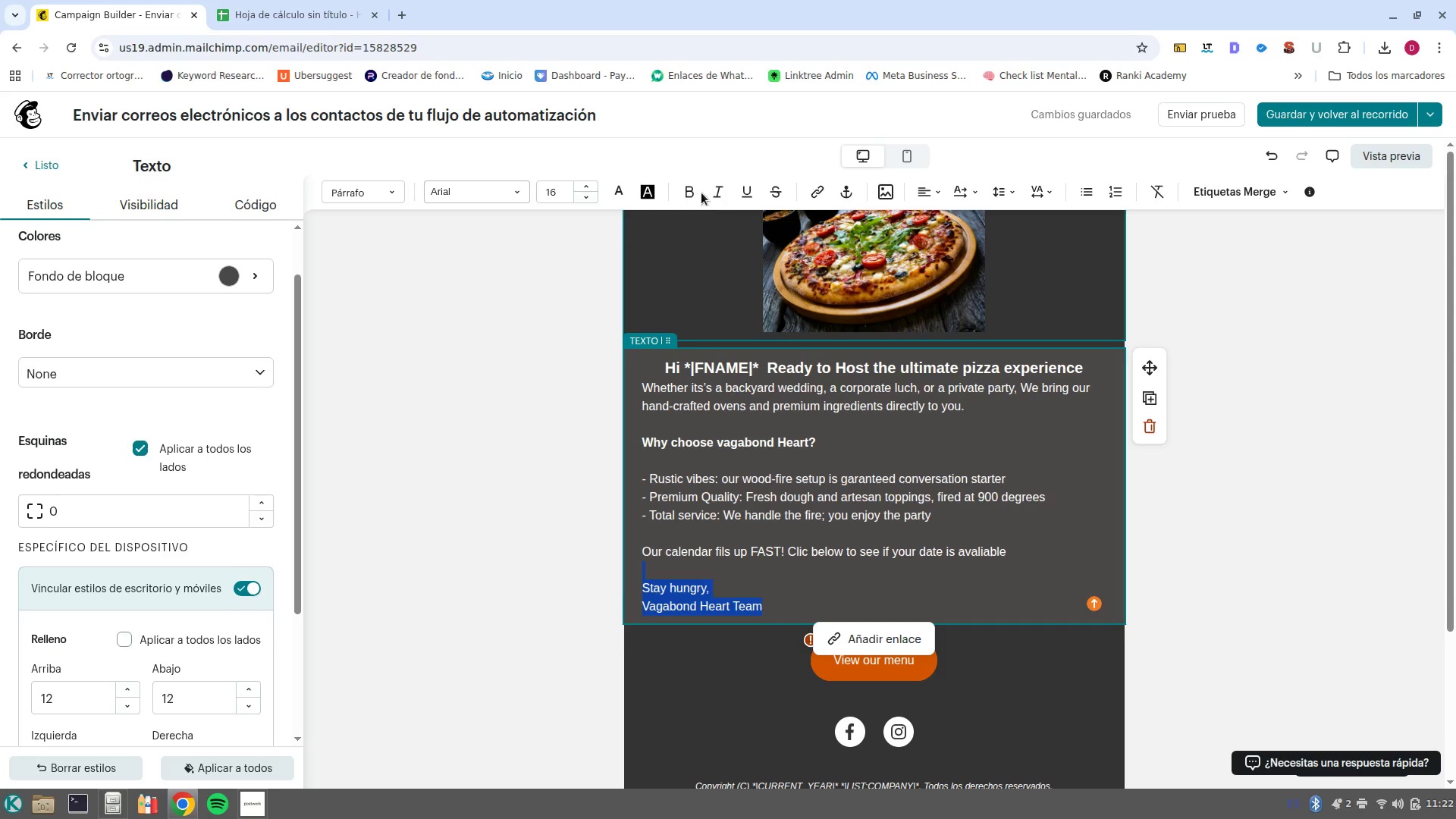 
left_click([693, 193])
 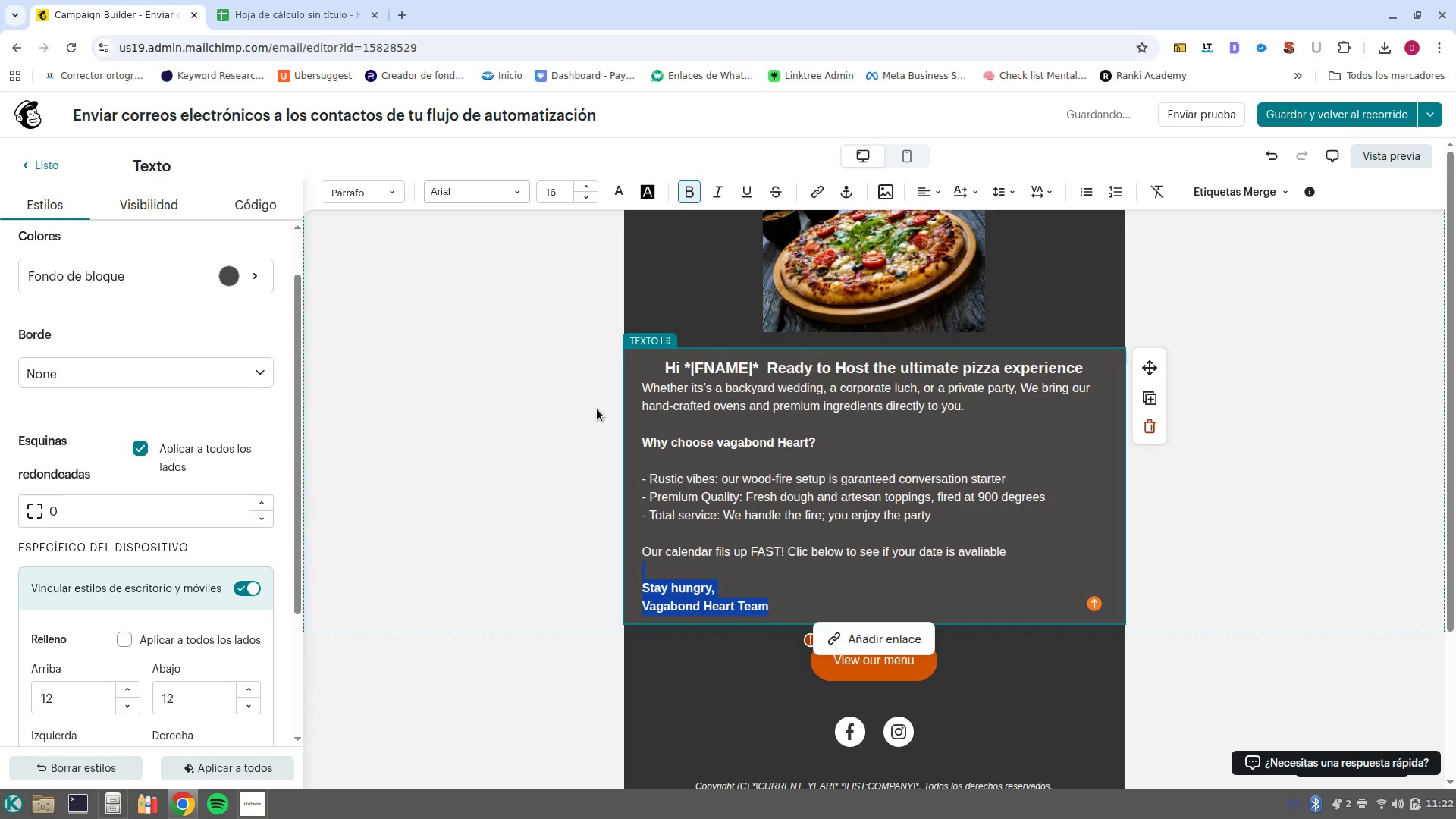 
left_click([916, 672])
 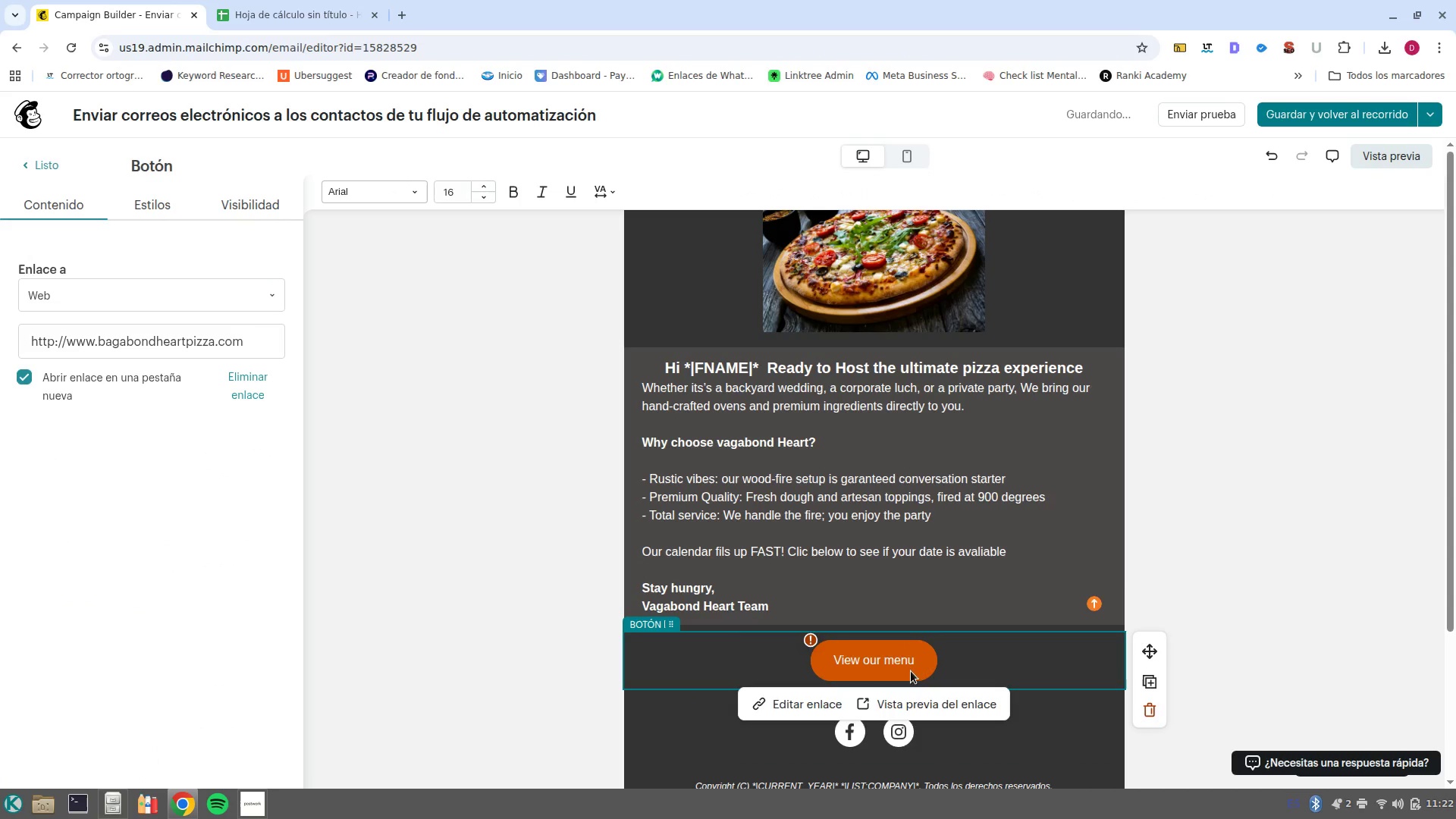 
left_click([894, 665])
 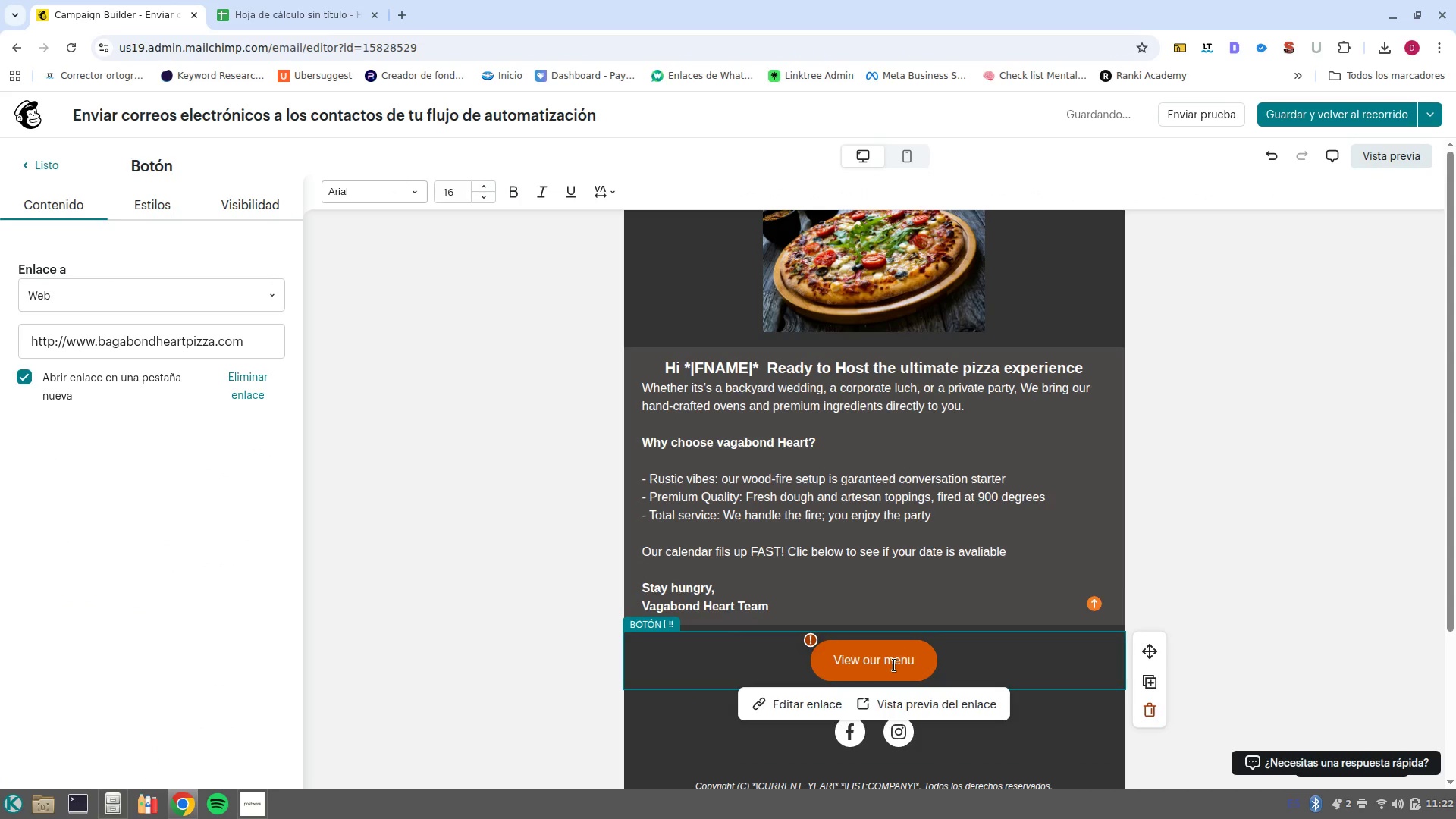 
left_click([894, 665])
 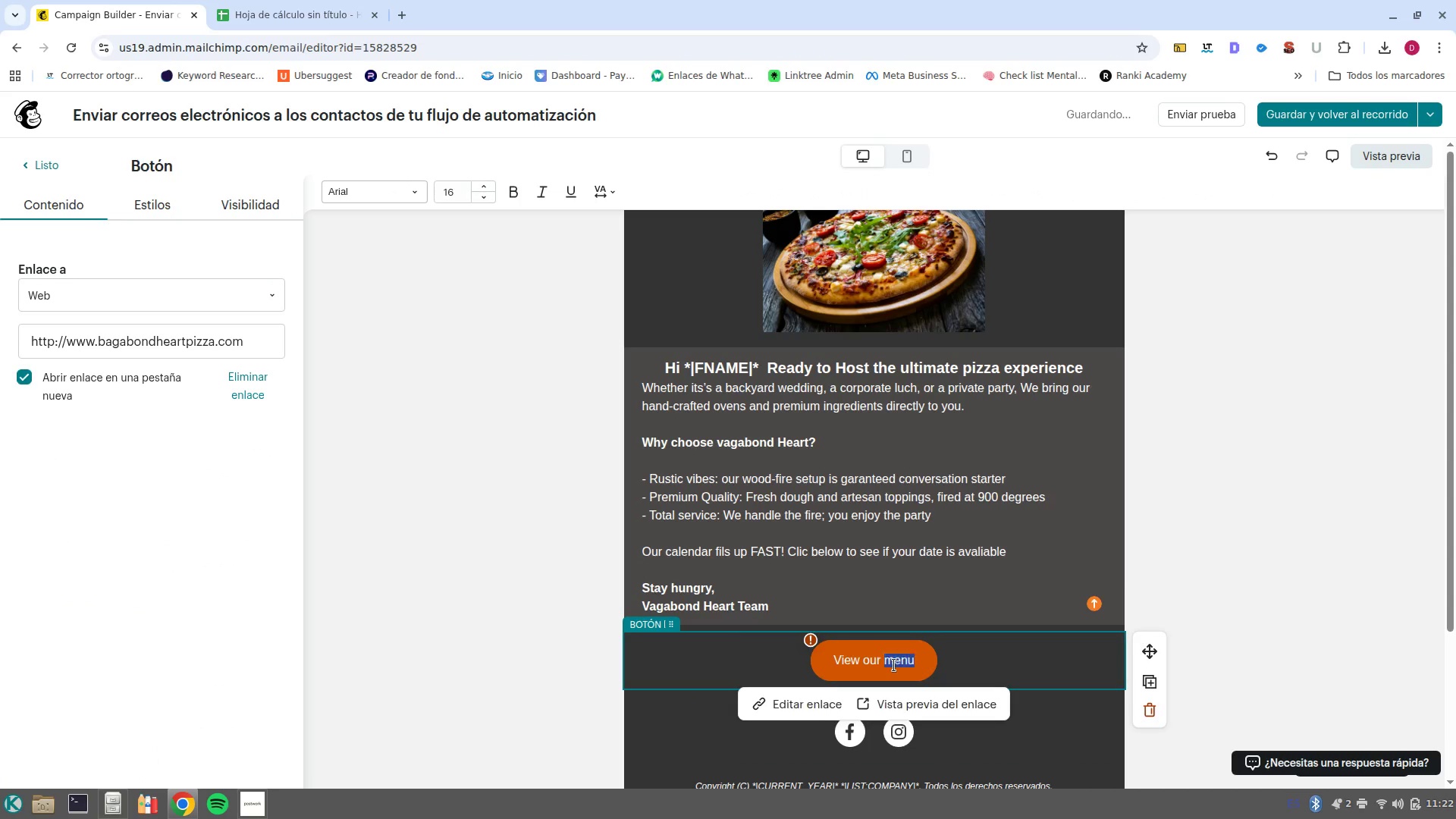 
left_click([894, 665])
 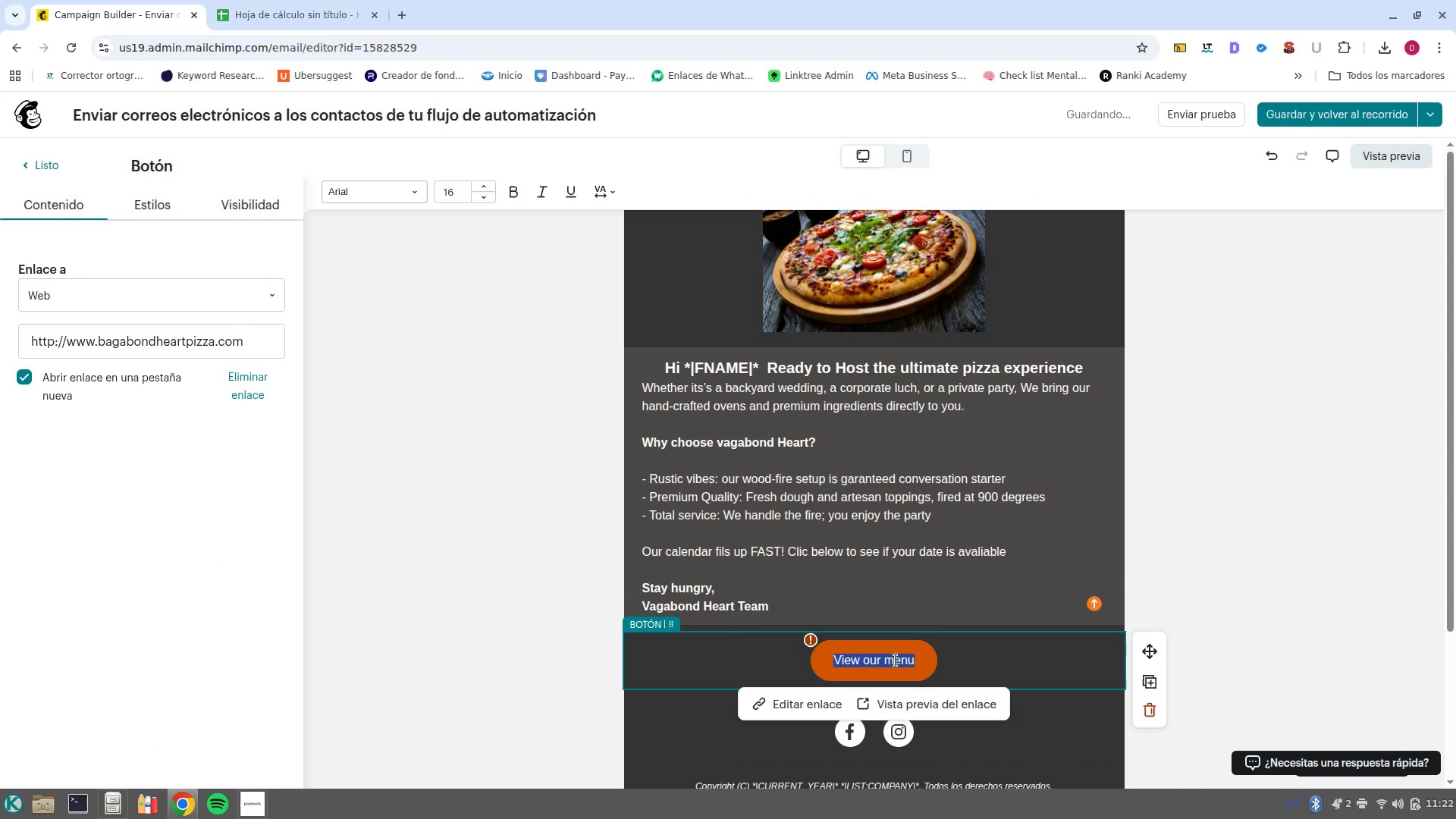 
type(Check )
key(Backspace)
key(Backspace)
key(Backspace)
key(Backspace)
key(Backspace)
type(CH)
key(Backspace)
key(Backspace)
type(HECK YOUR DATE)
 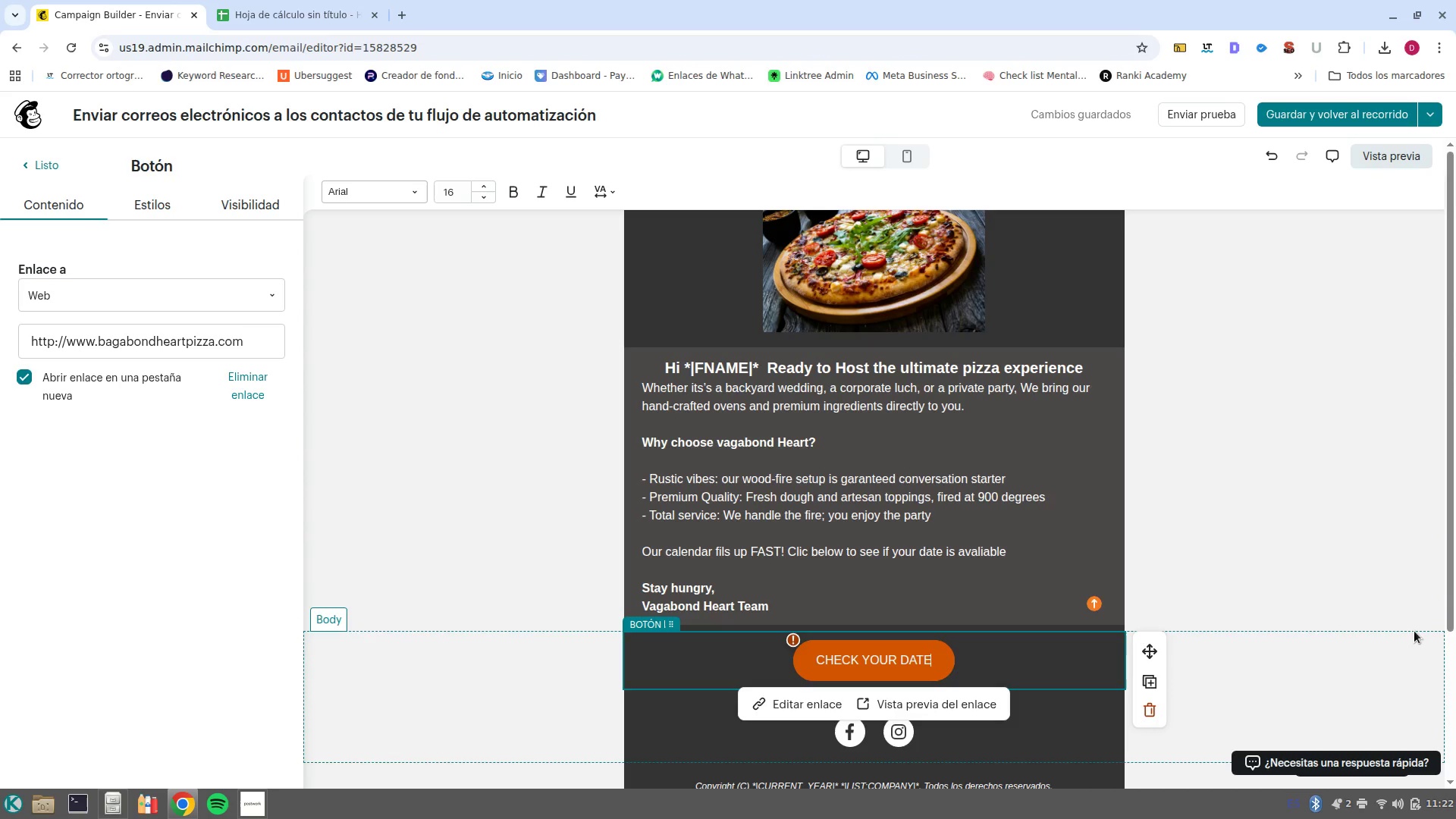 
wait(6.7)
 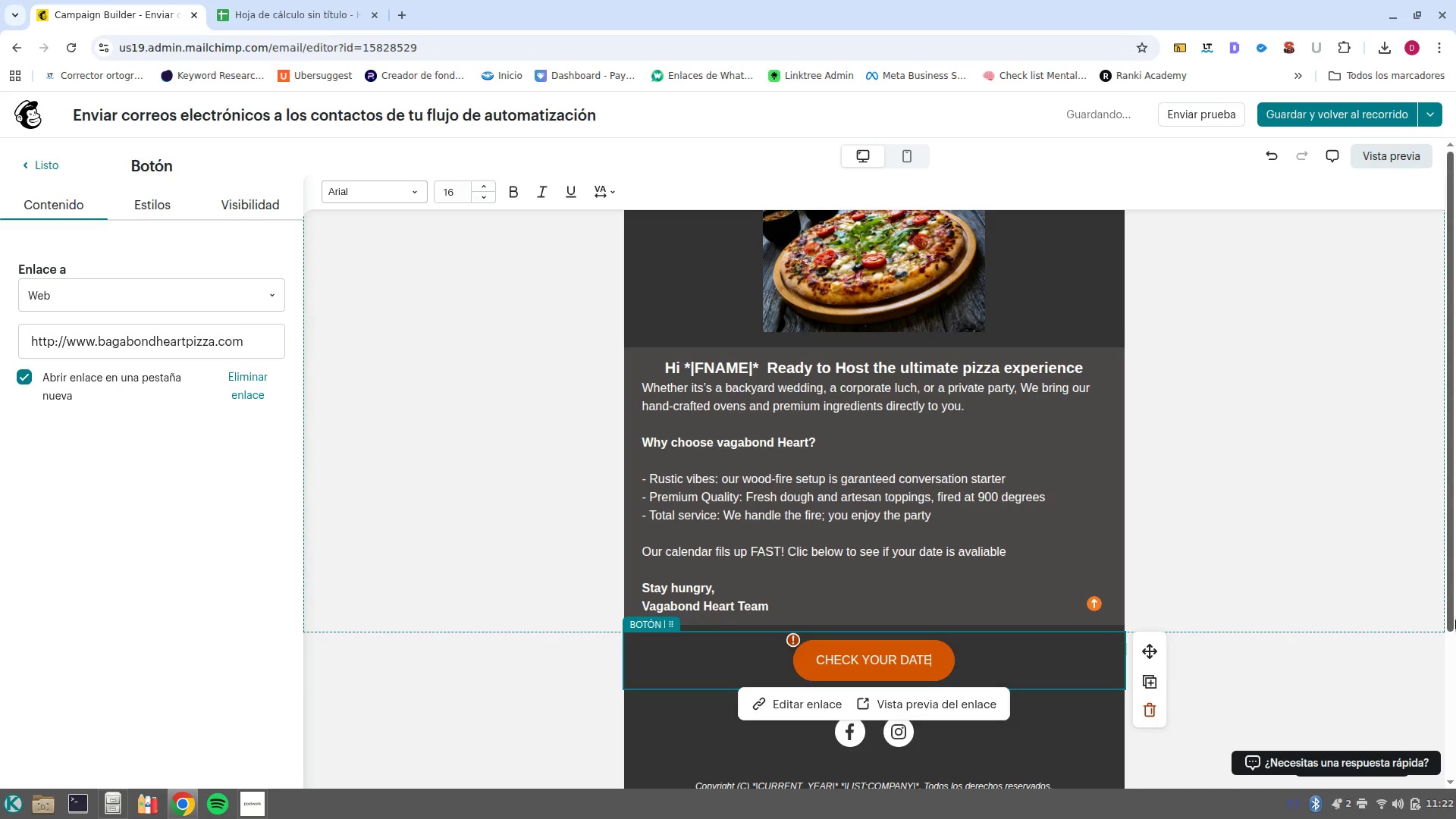 
left_click([201, 343])
 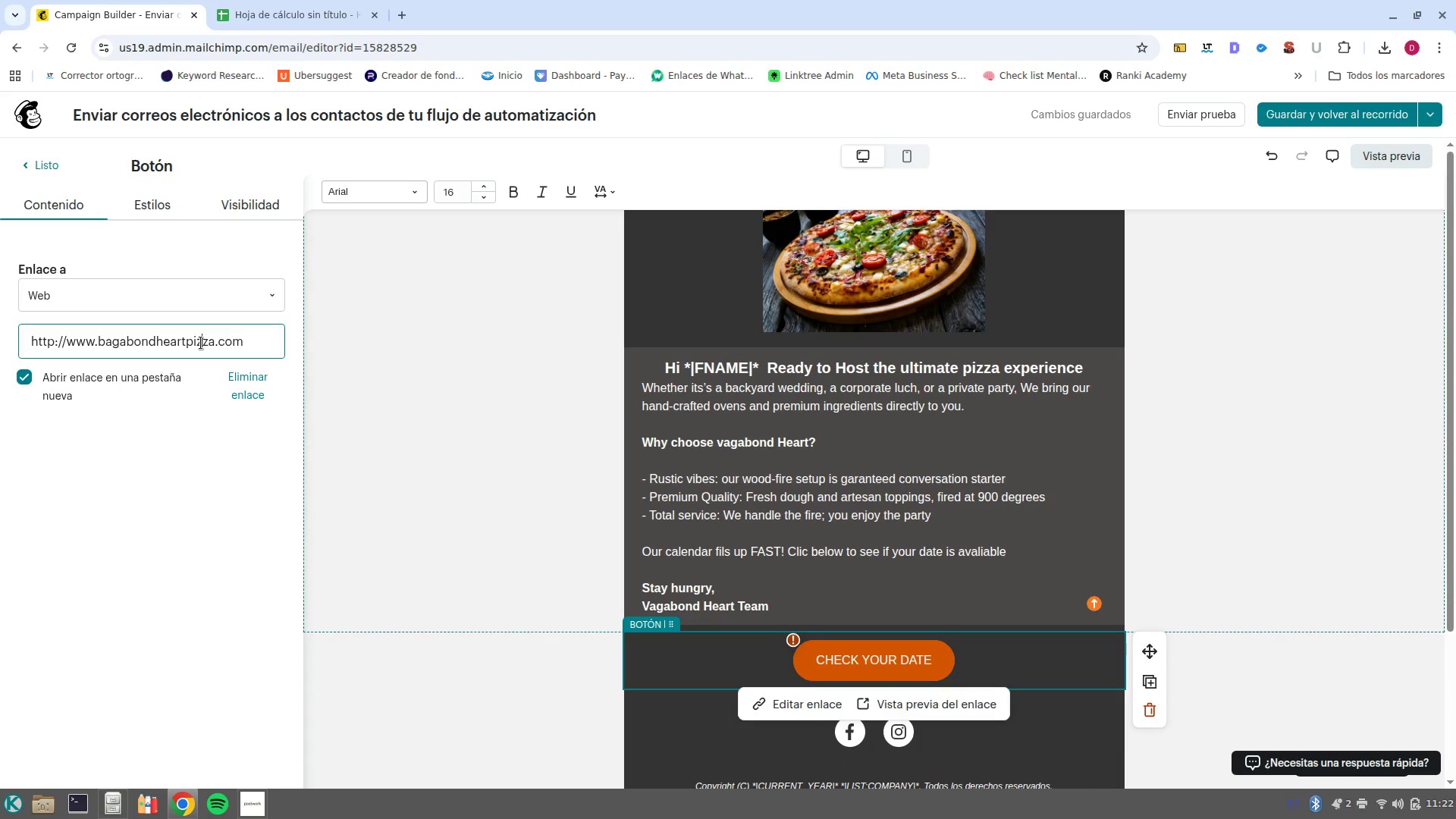 
left_click([201, 343])
 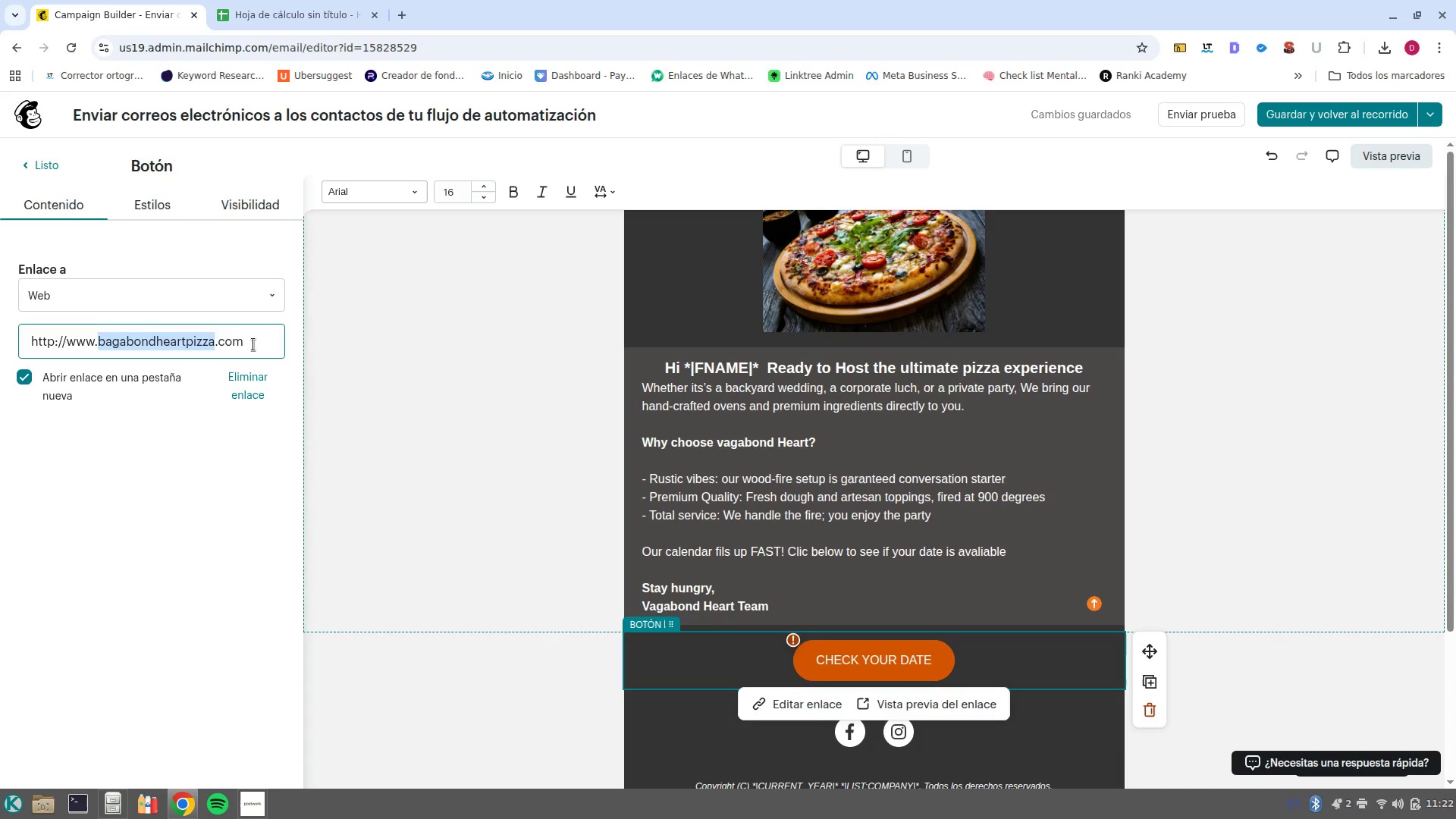 
left_click([253, 344])
 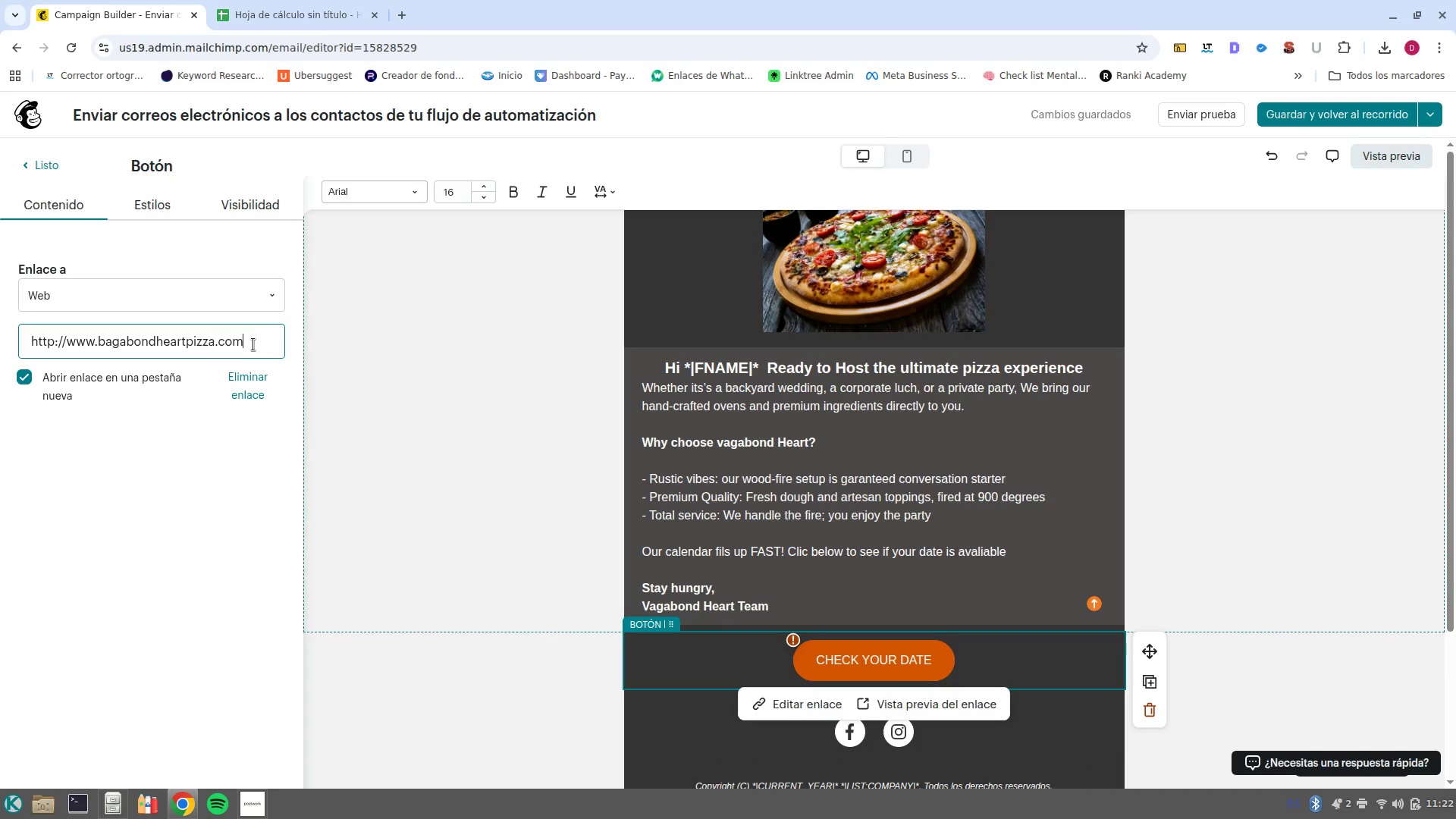 
left_click_drag(start_coordinate=[252, 344], to_coordinate=[100, 348])
 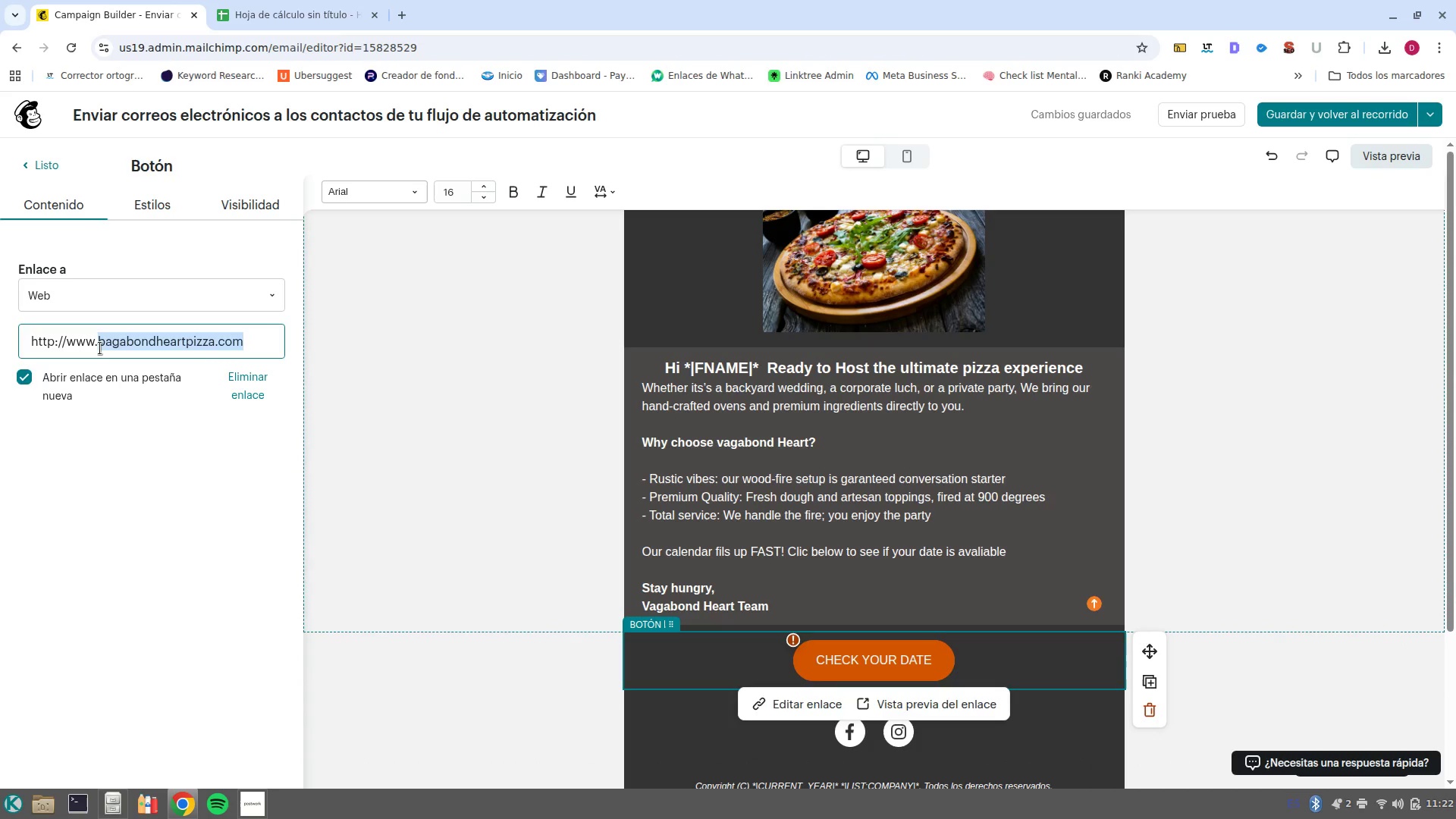 
key(Backspace)
type(B)
key(Backspace)
type(vagabondheart.com&events)
 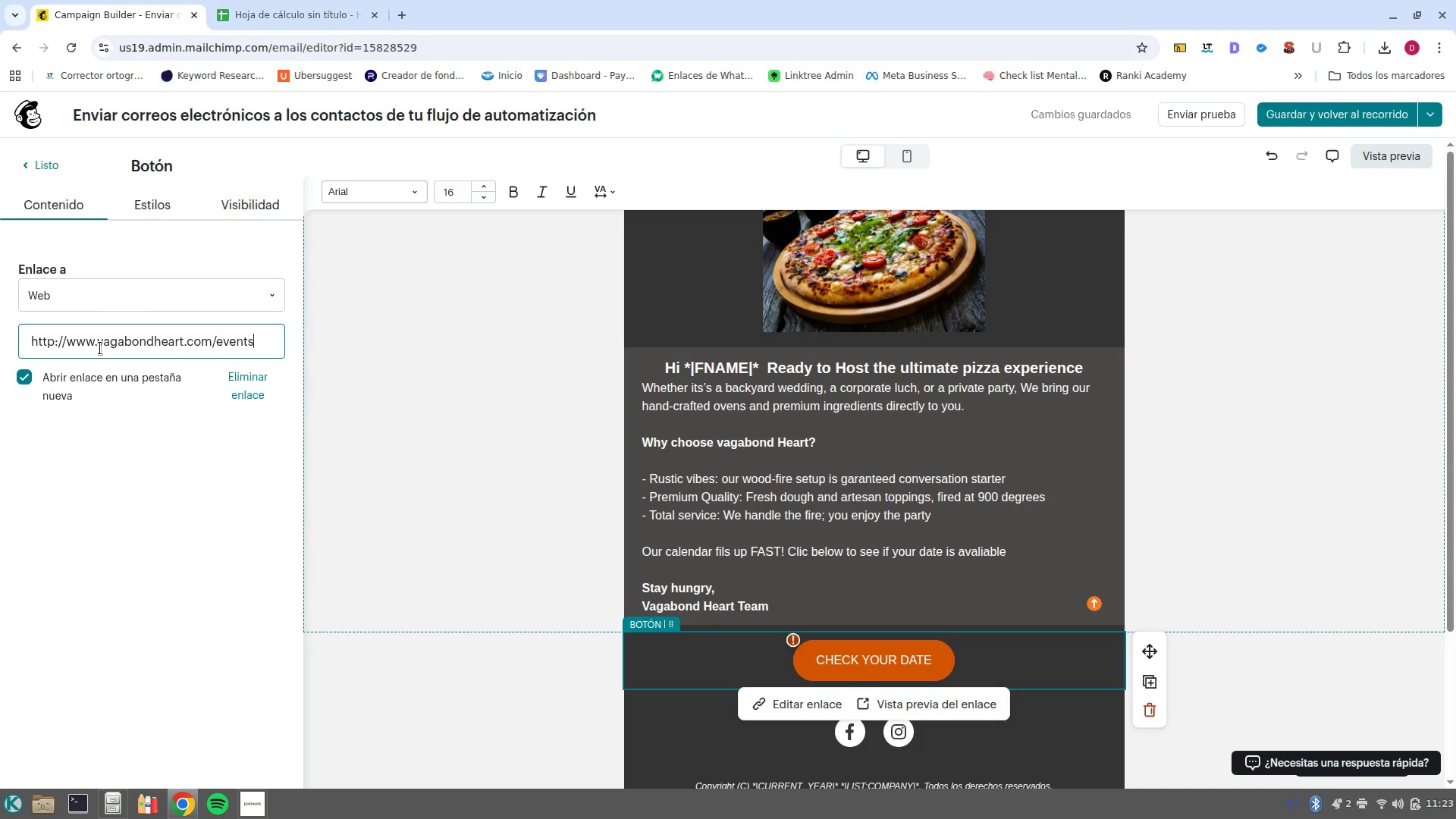 
wait(27.05)
 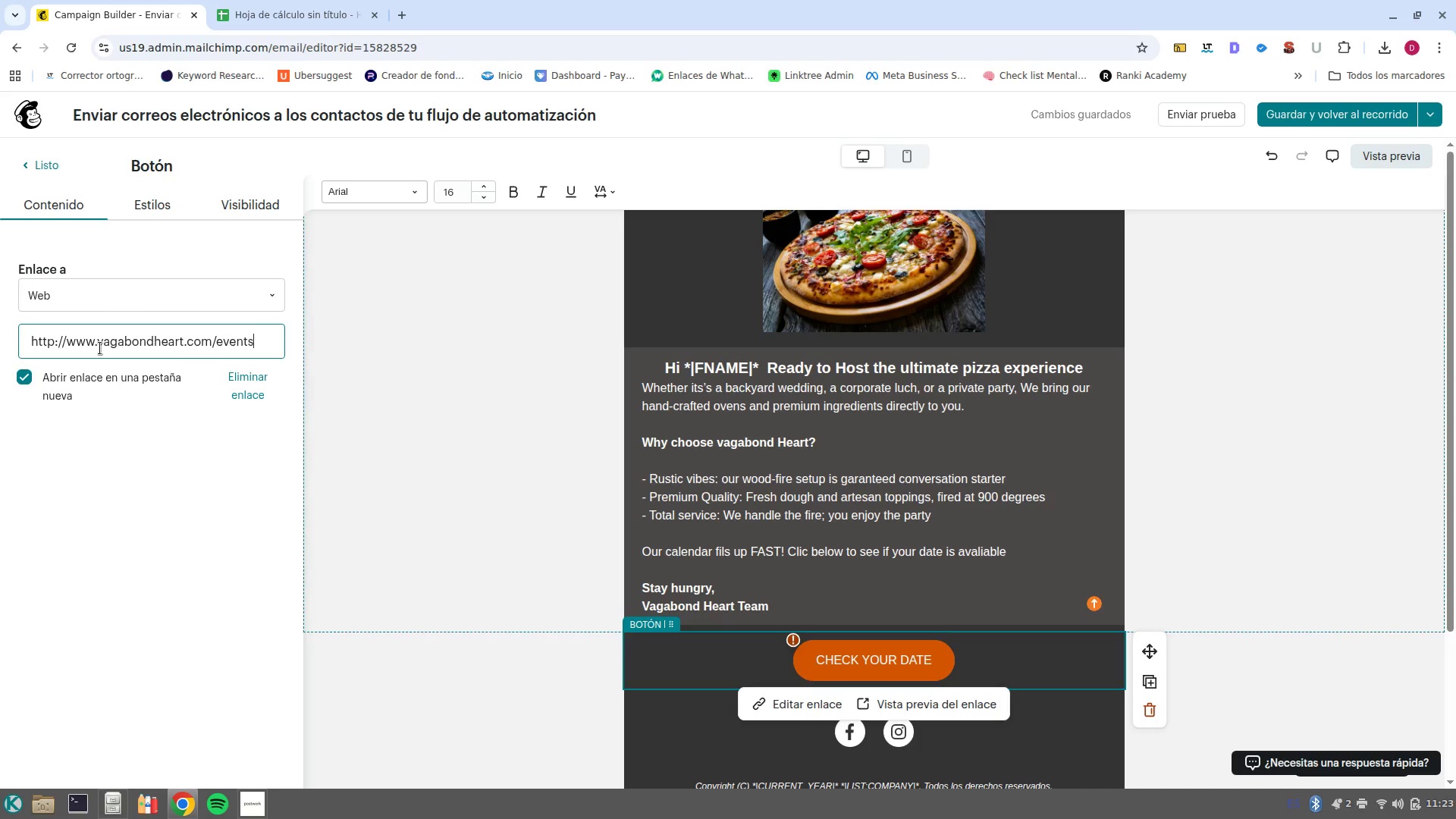 
left_click([735, 606])
 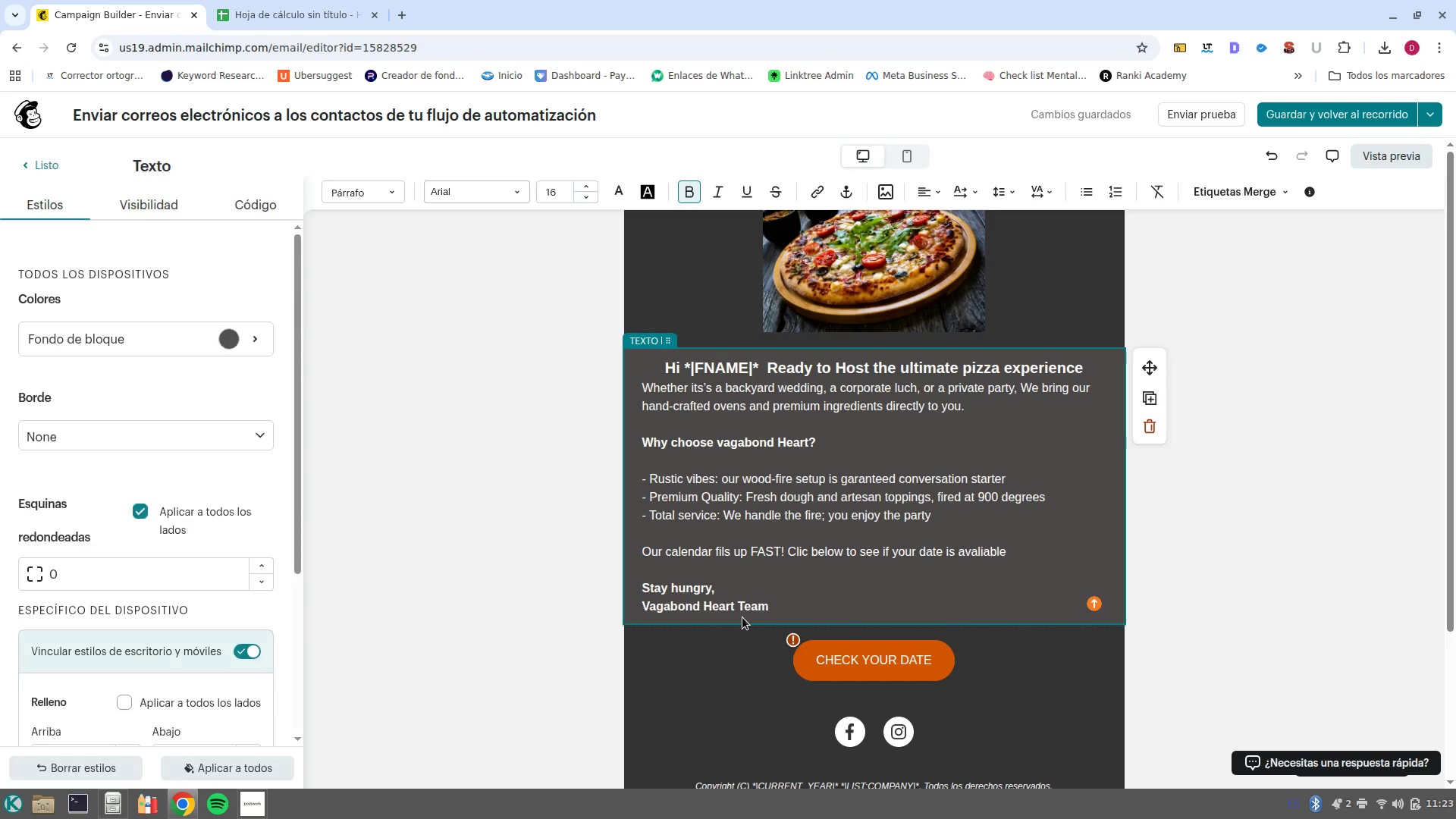 
key(H)
 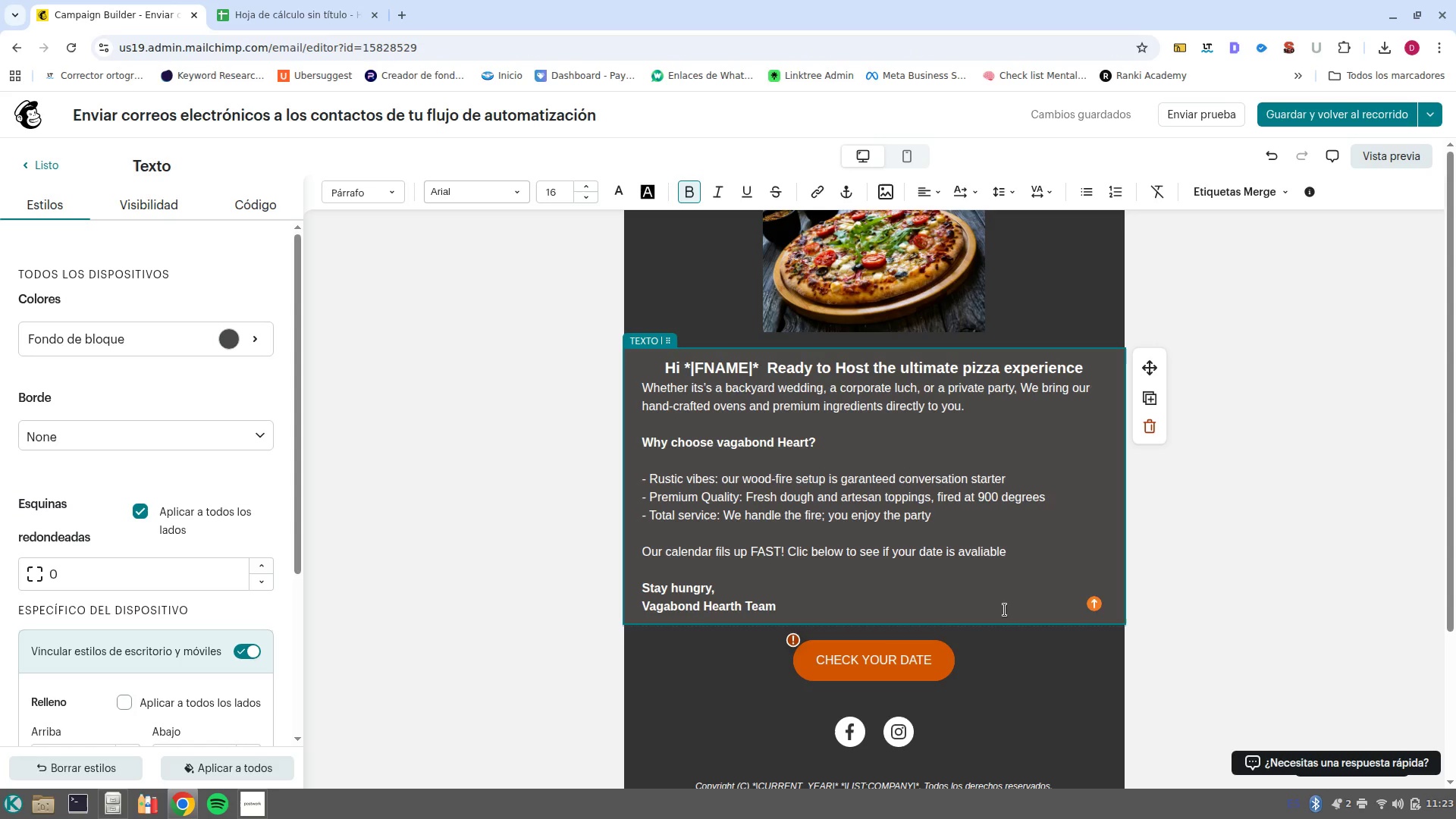 
wait(11.73)
 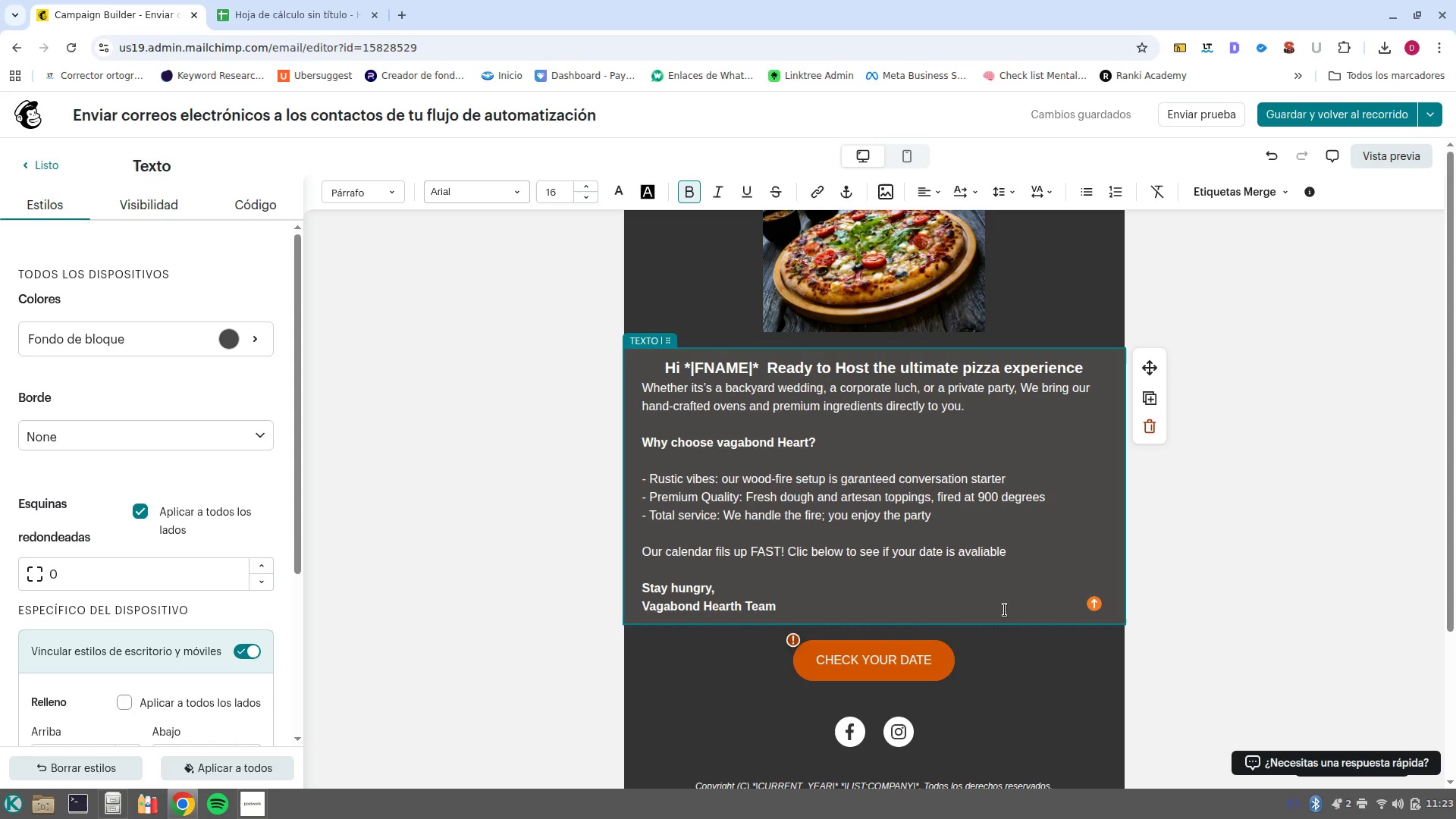 
left_click([943, 664])
 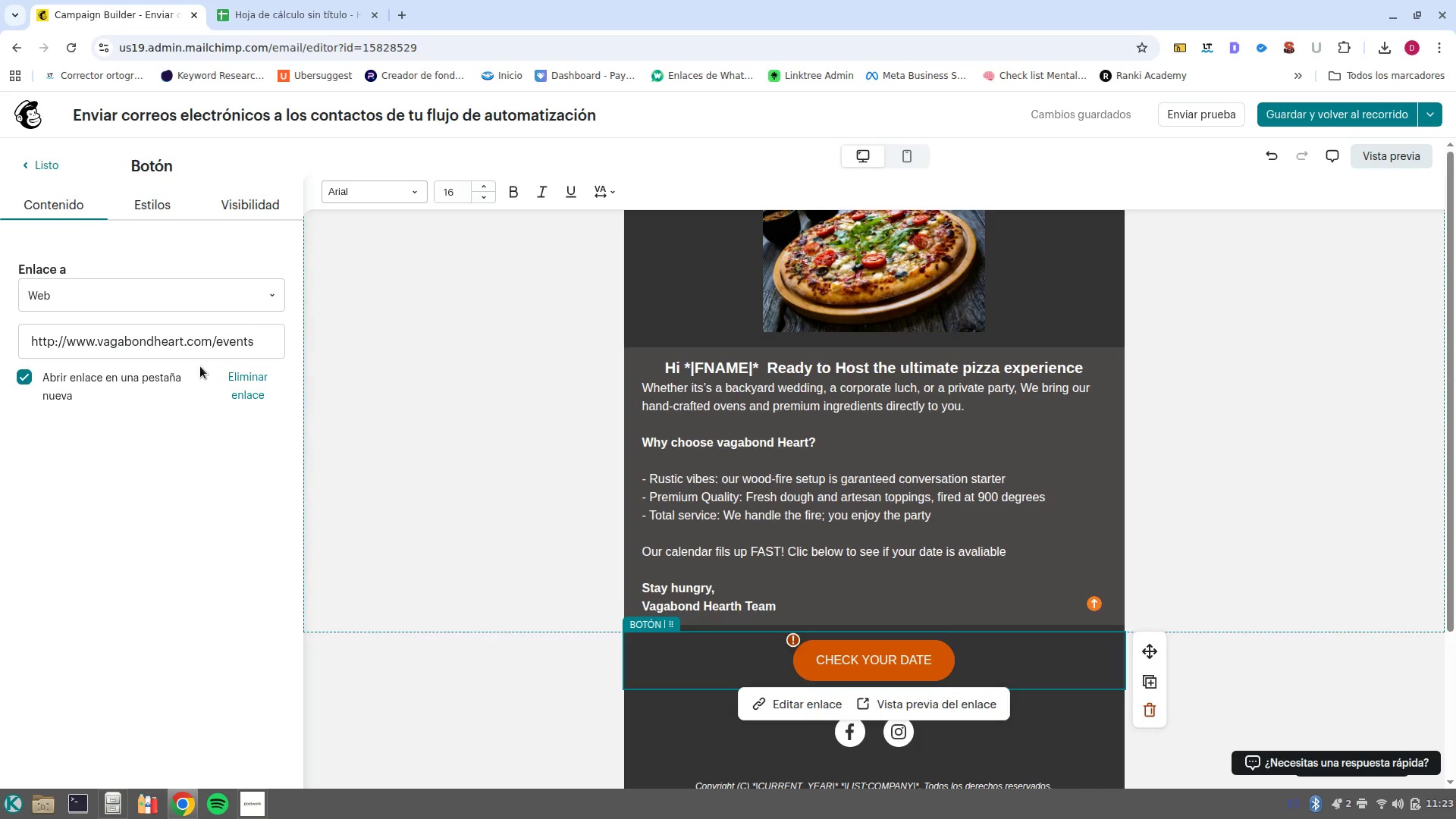 
wait(21.47)
 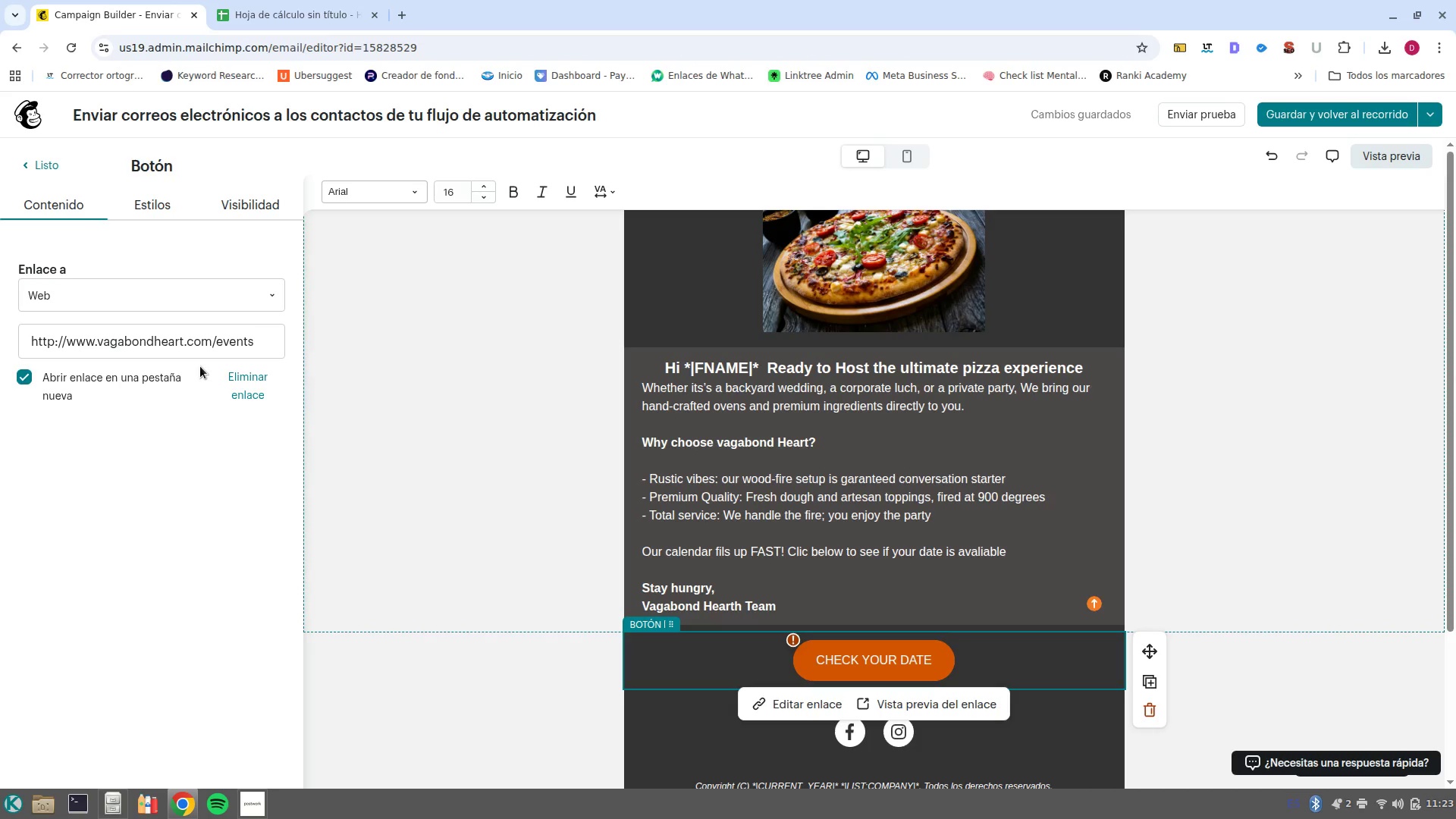 
left_click([1365, 123])
 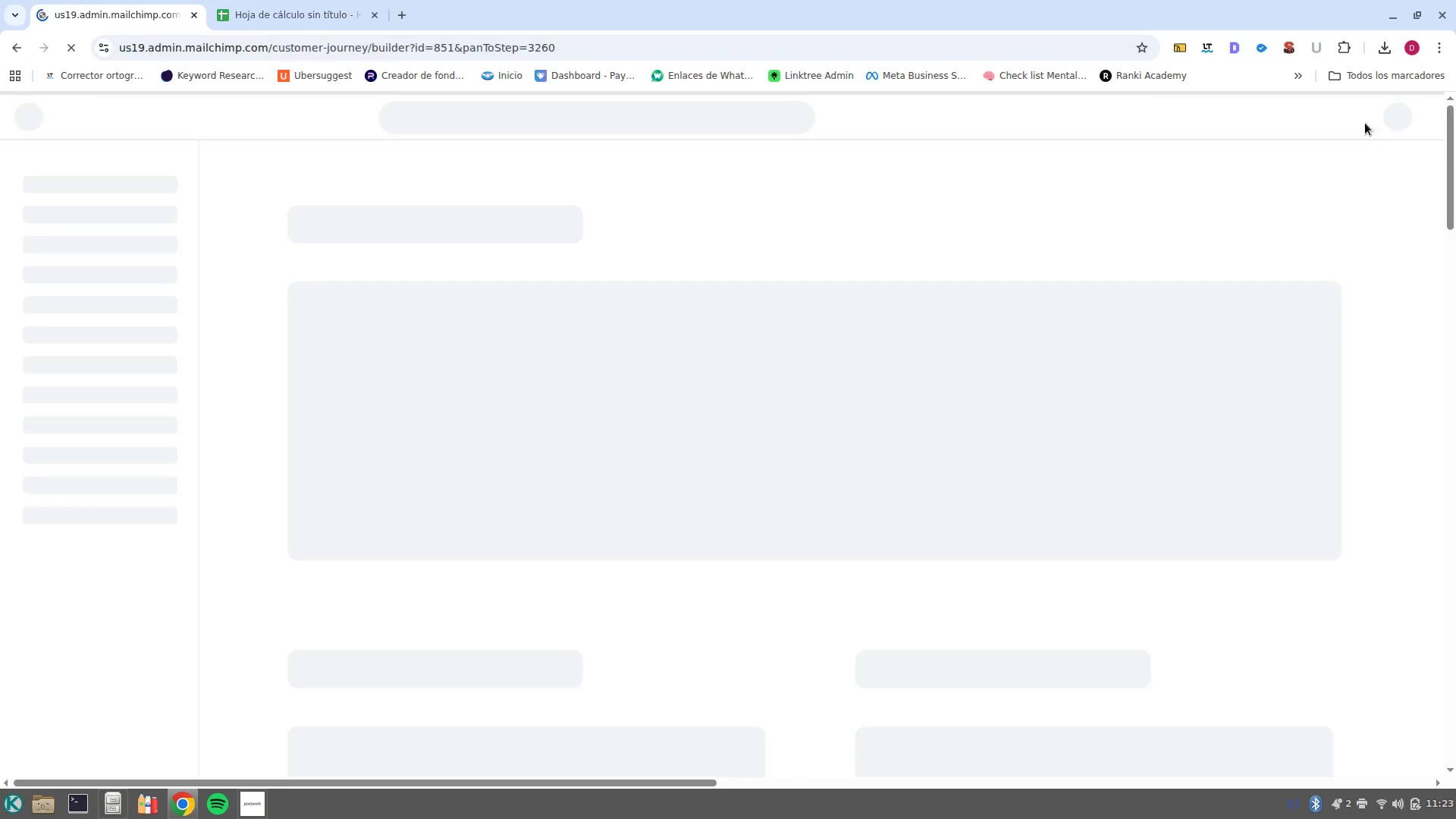 
mouse_move([1178, 302])
 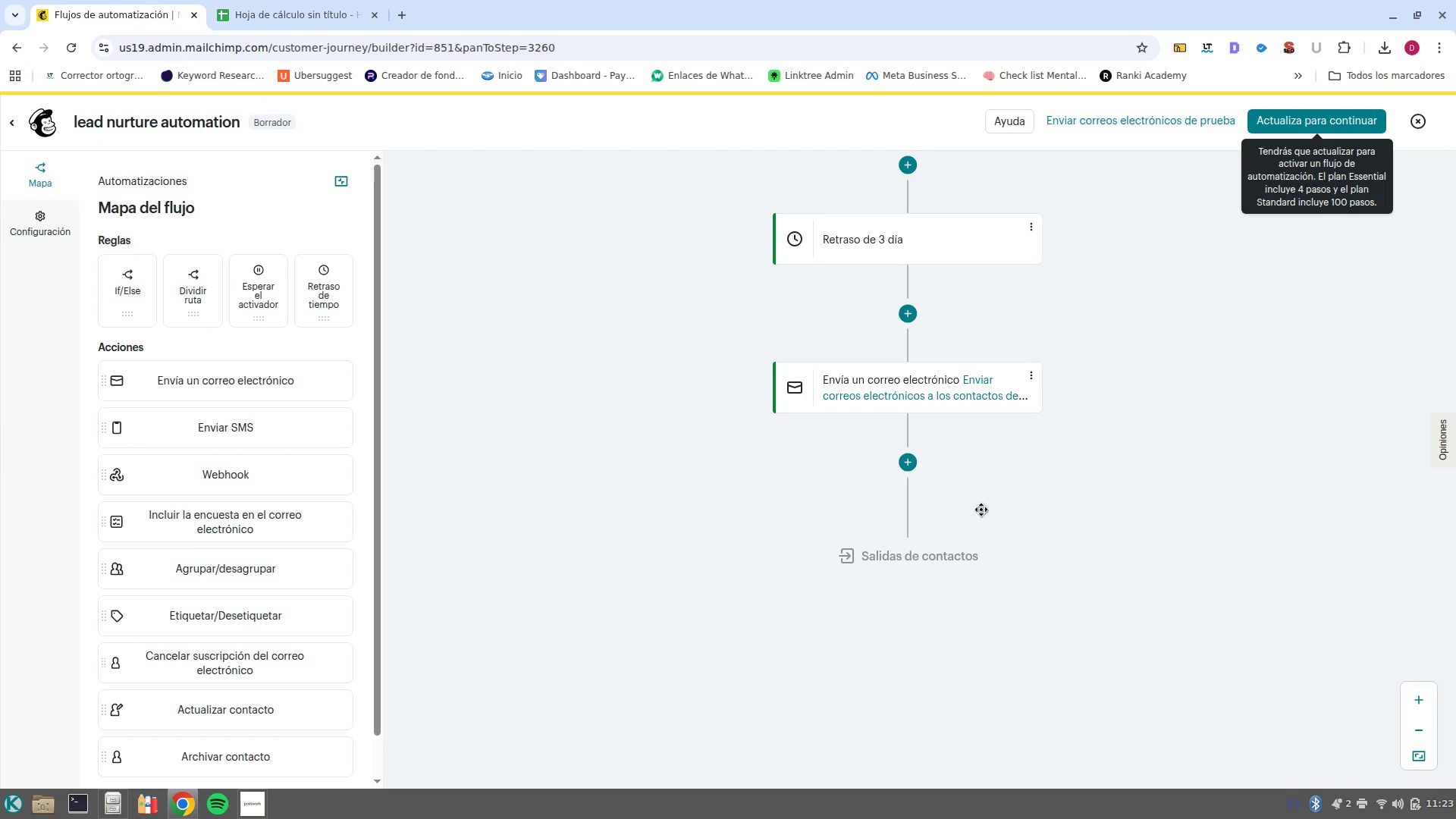 
scroll: coordinate [861, 439], scroll_direction: up, amount: 3.0
 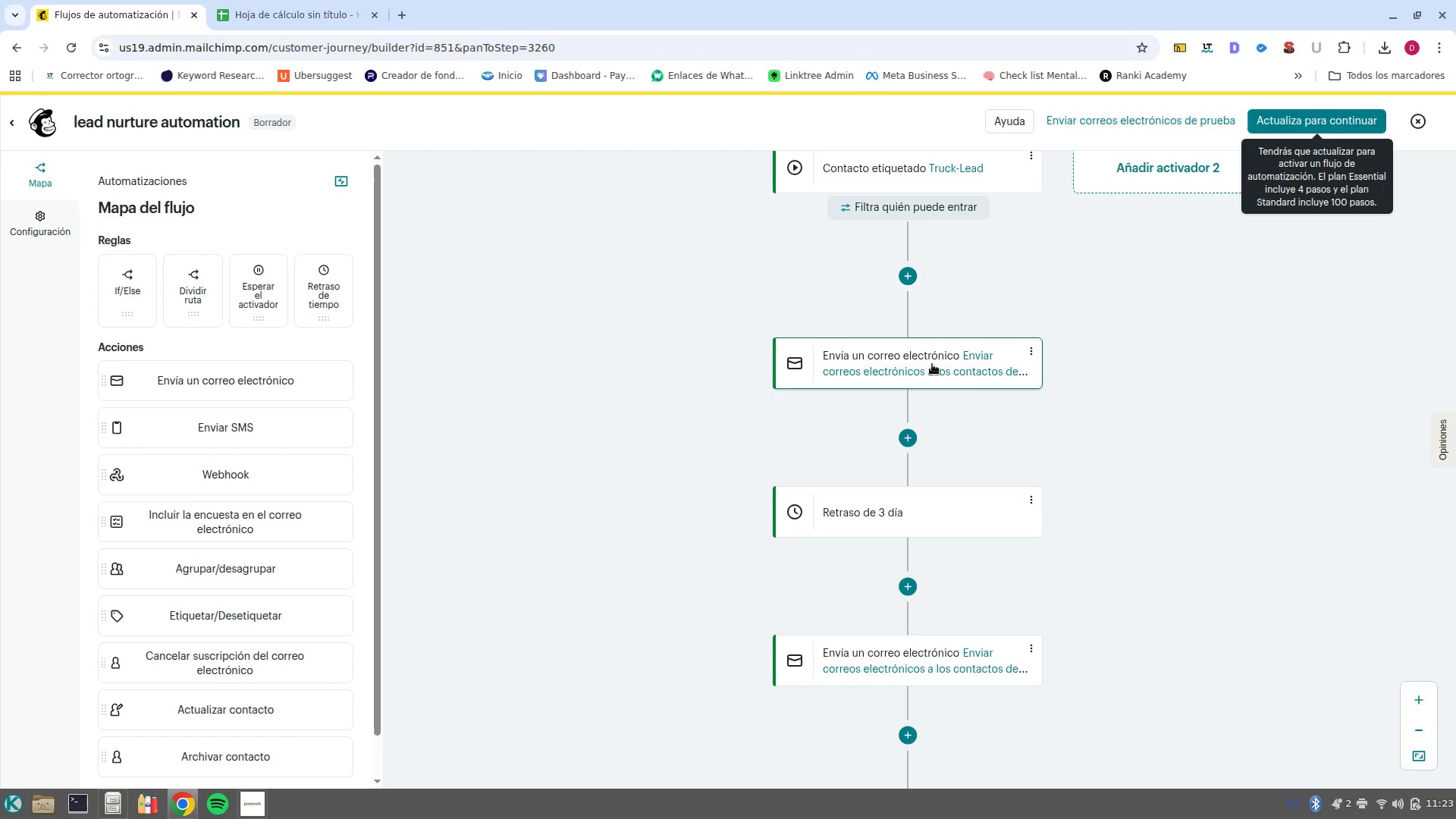 
left_click([932, 364])
 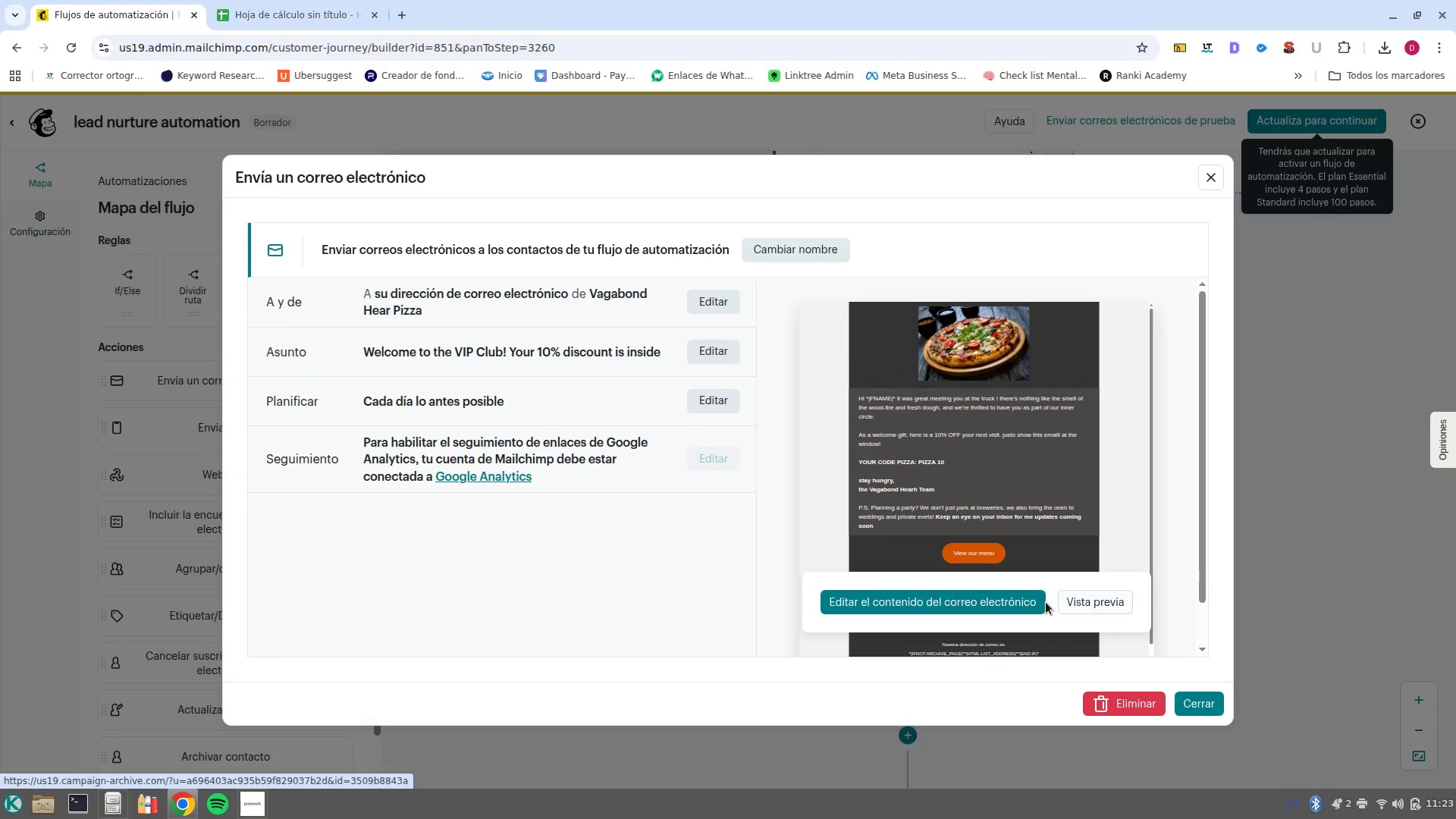 
left_click([1016, 609])
 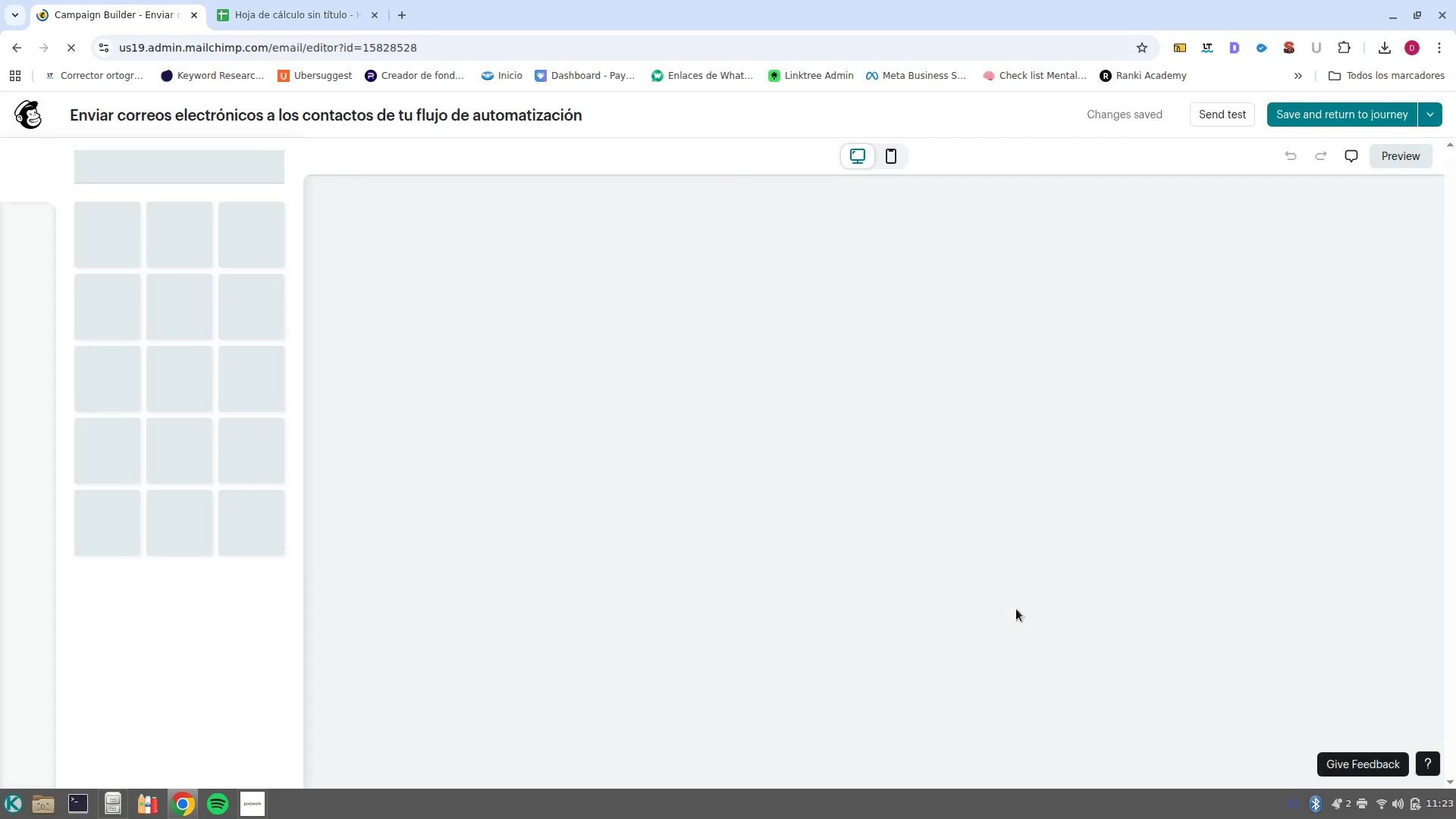 
wait(8.85)
 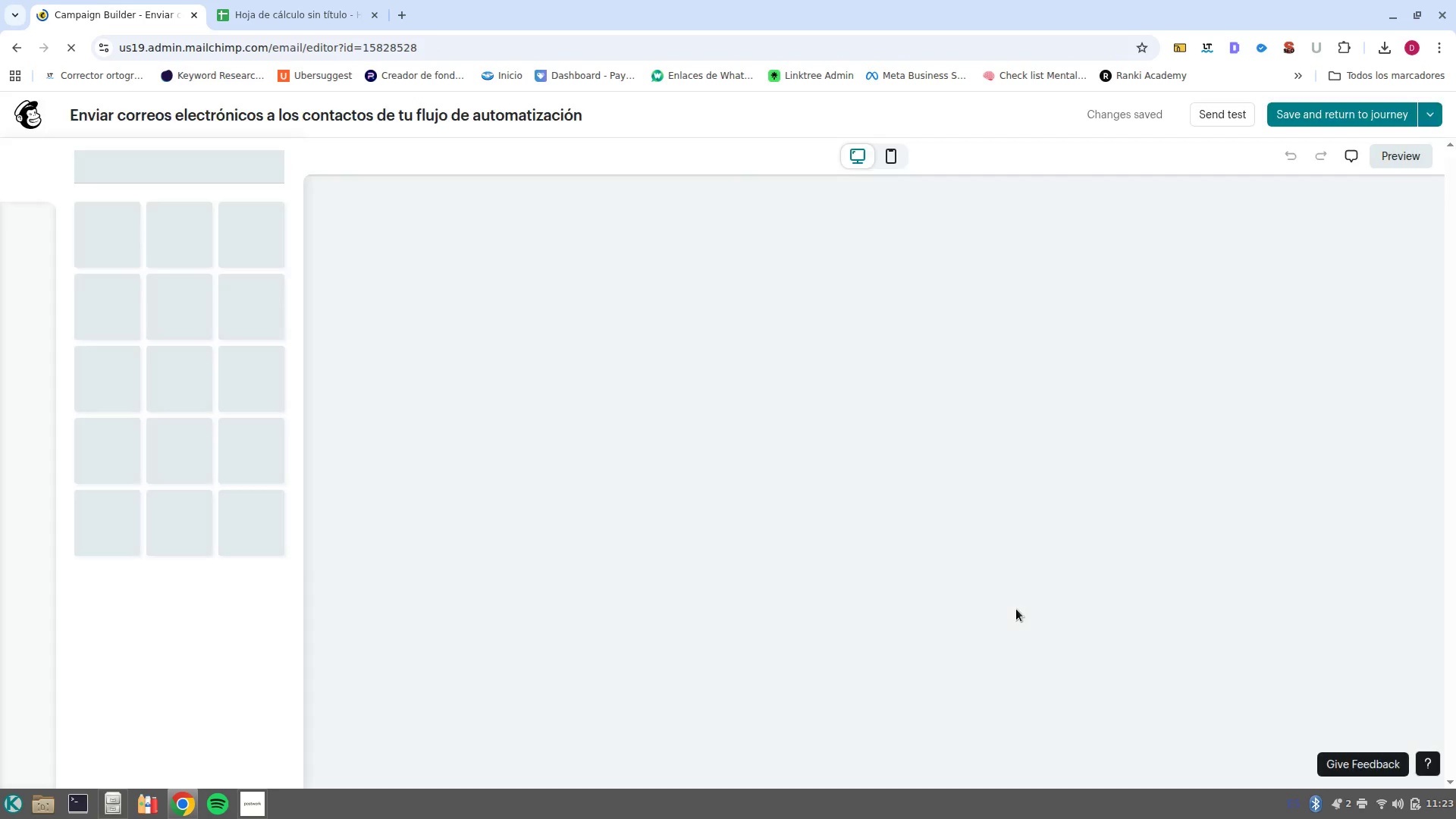 
left_click([757, 551])
 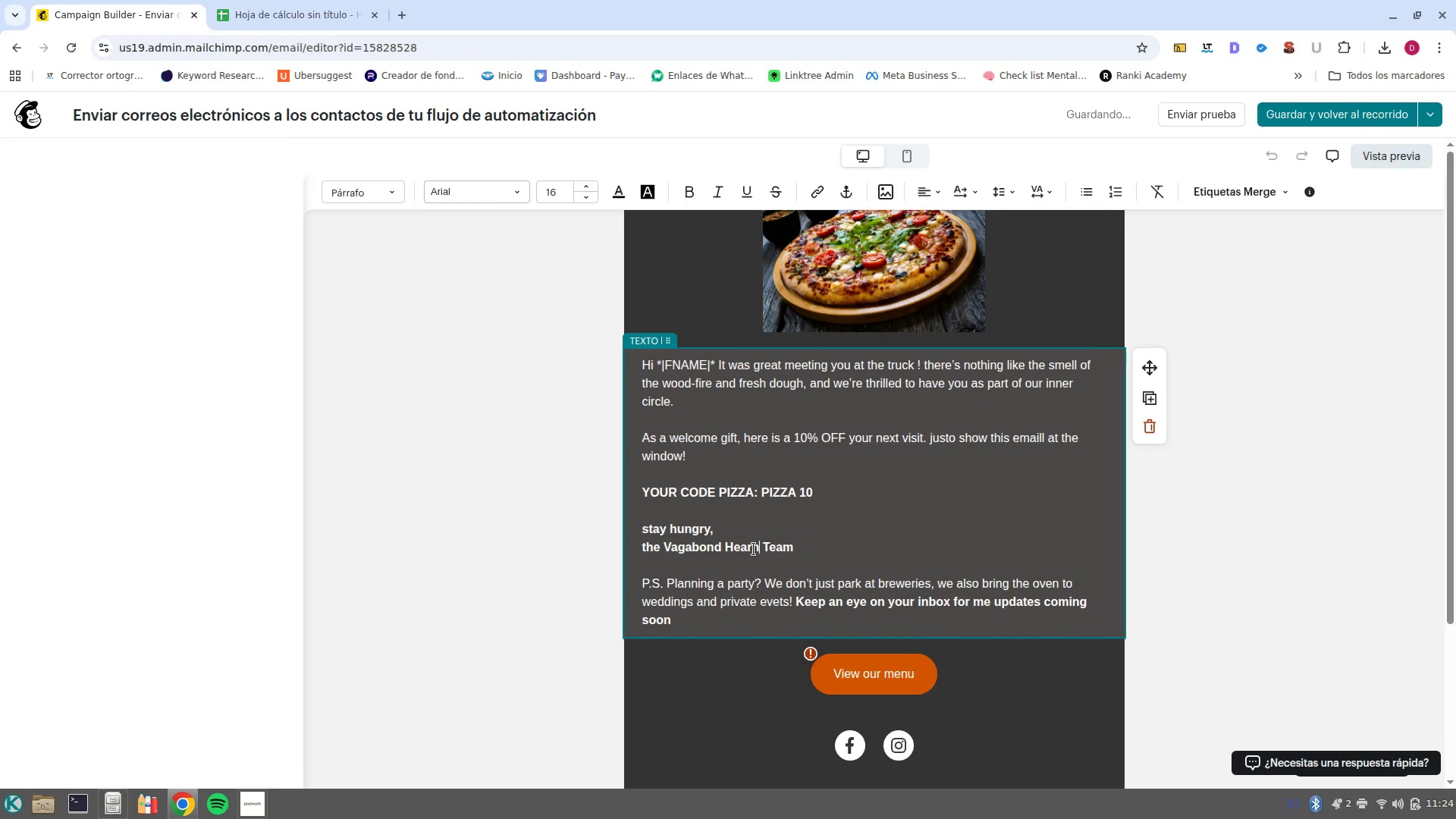 
left_click([754, 549])
 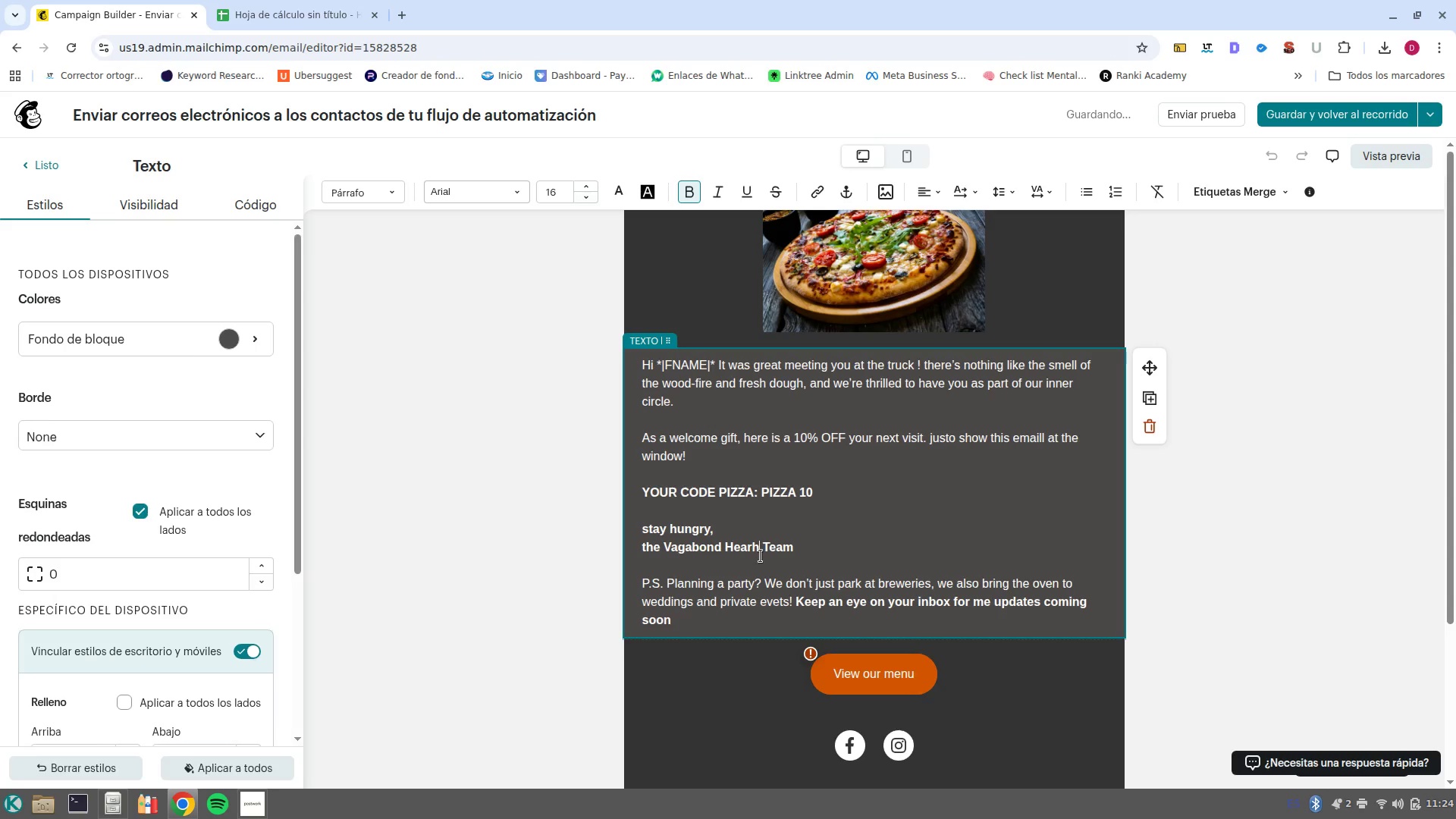 
left_click([752, 544])
 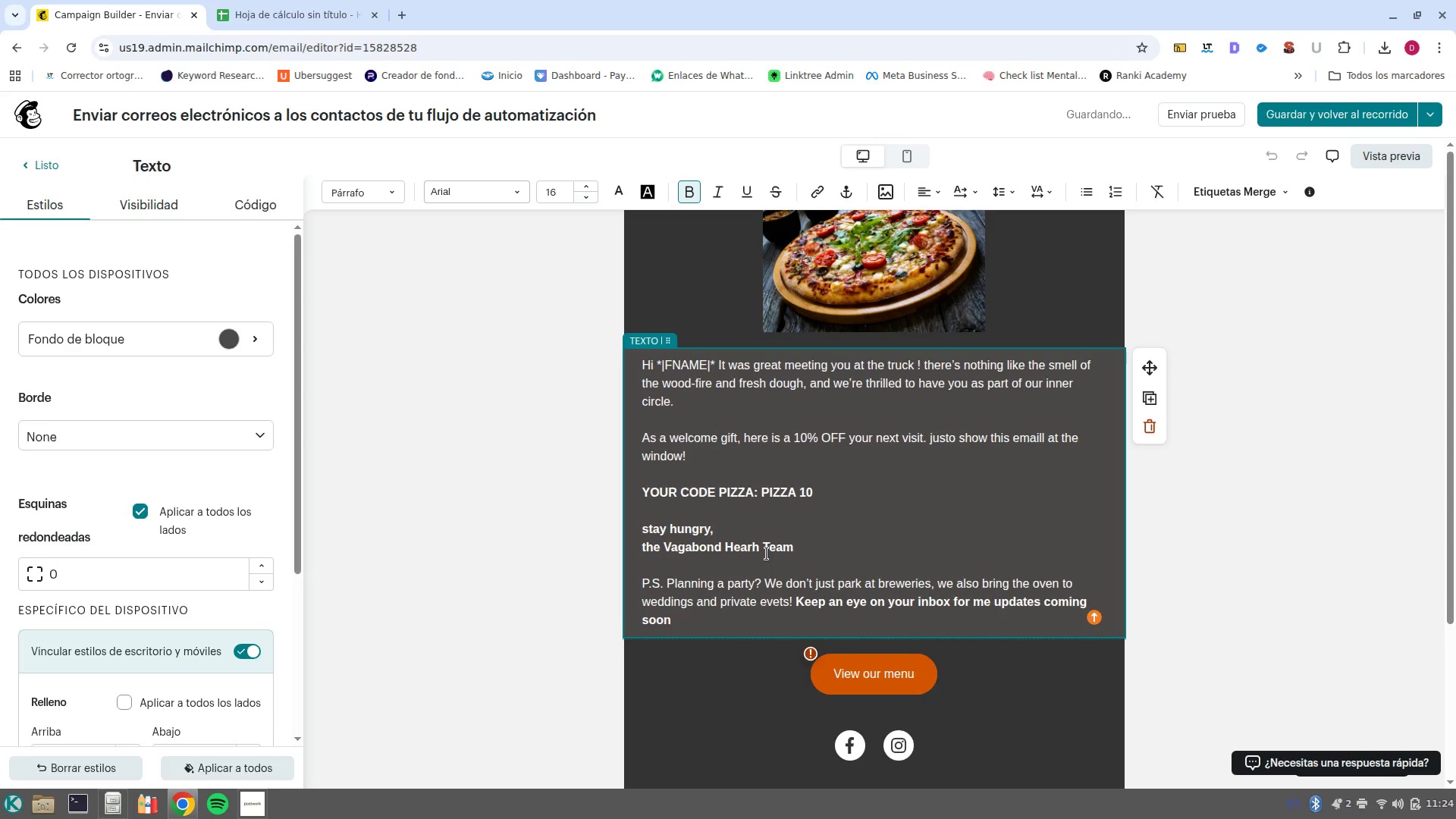 
key(T)
 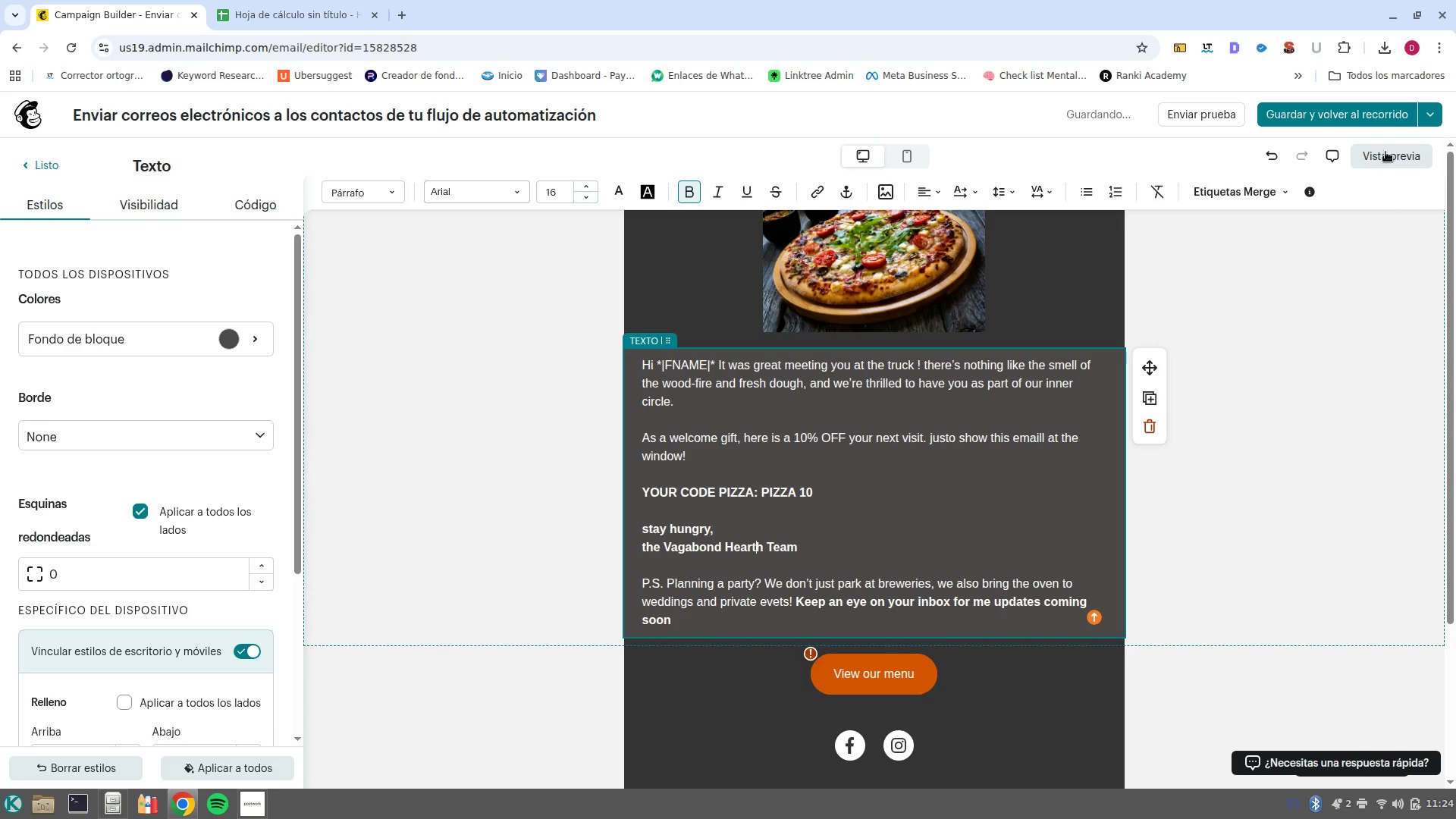 
left_click([1363, 113])
 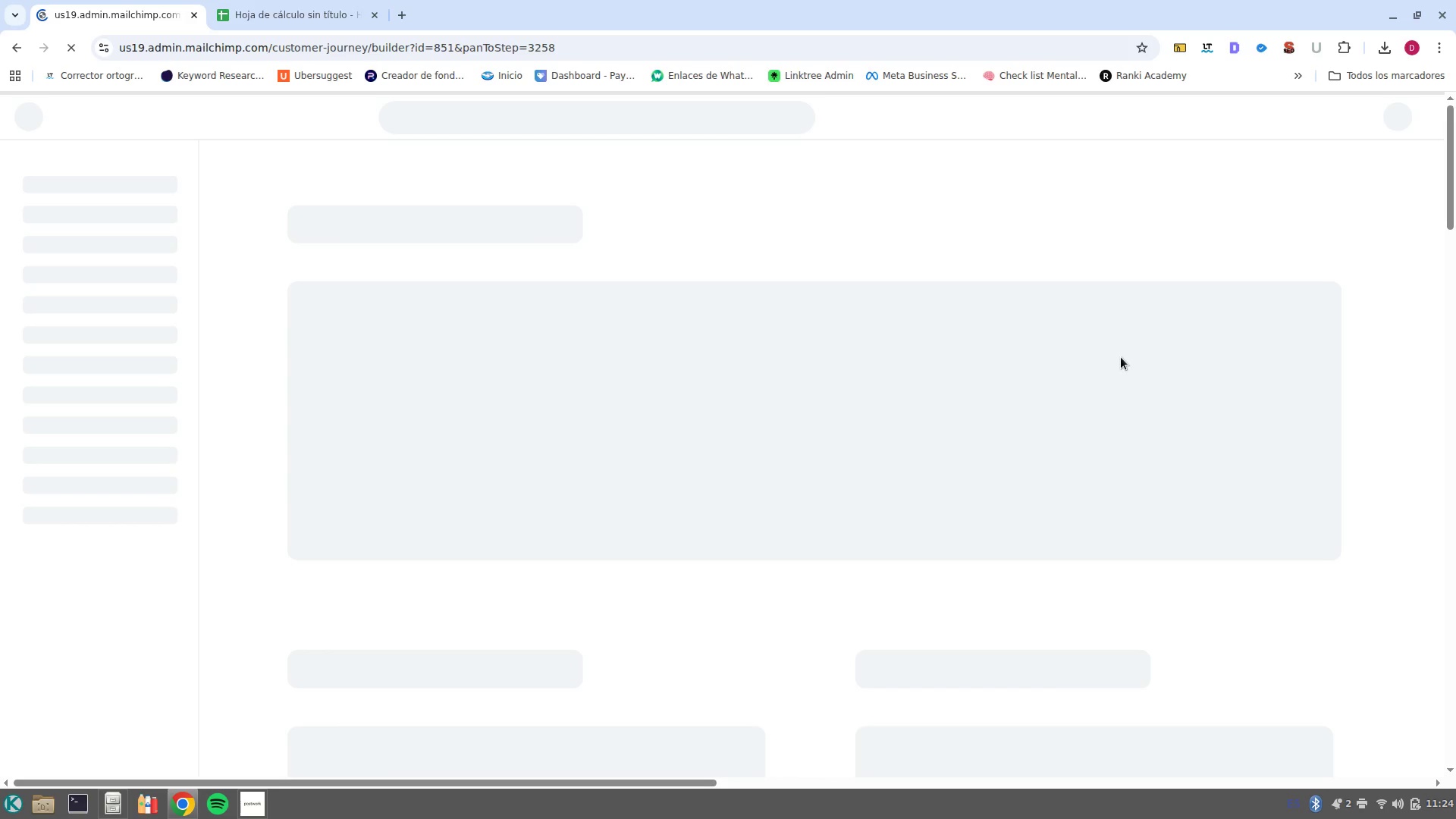 
wait(9.45)
 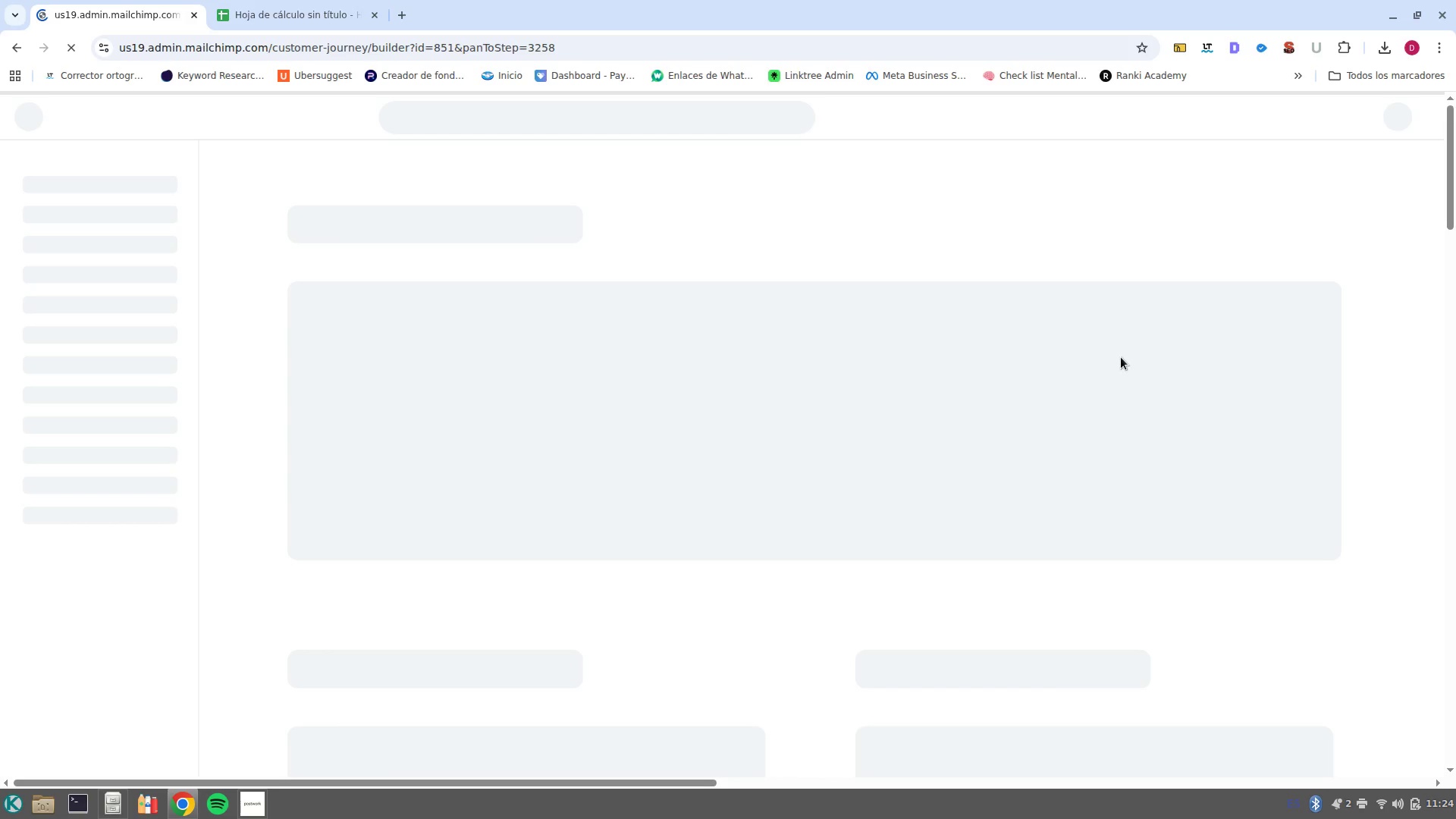 
scroll: coordinate [943, 669], scroll_direction: down, amount: 1.0
 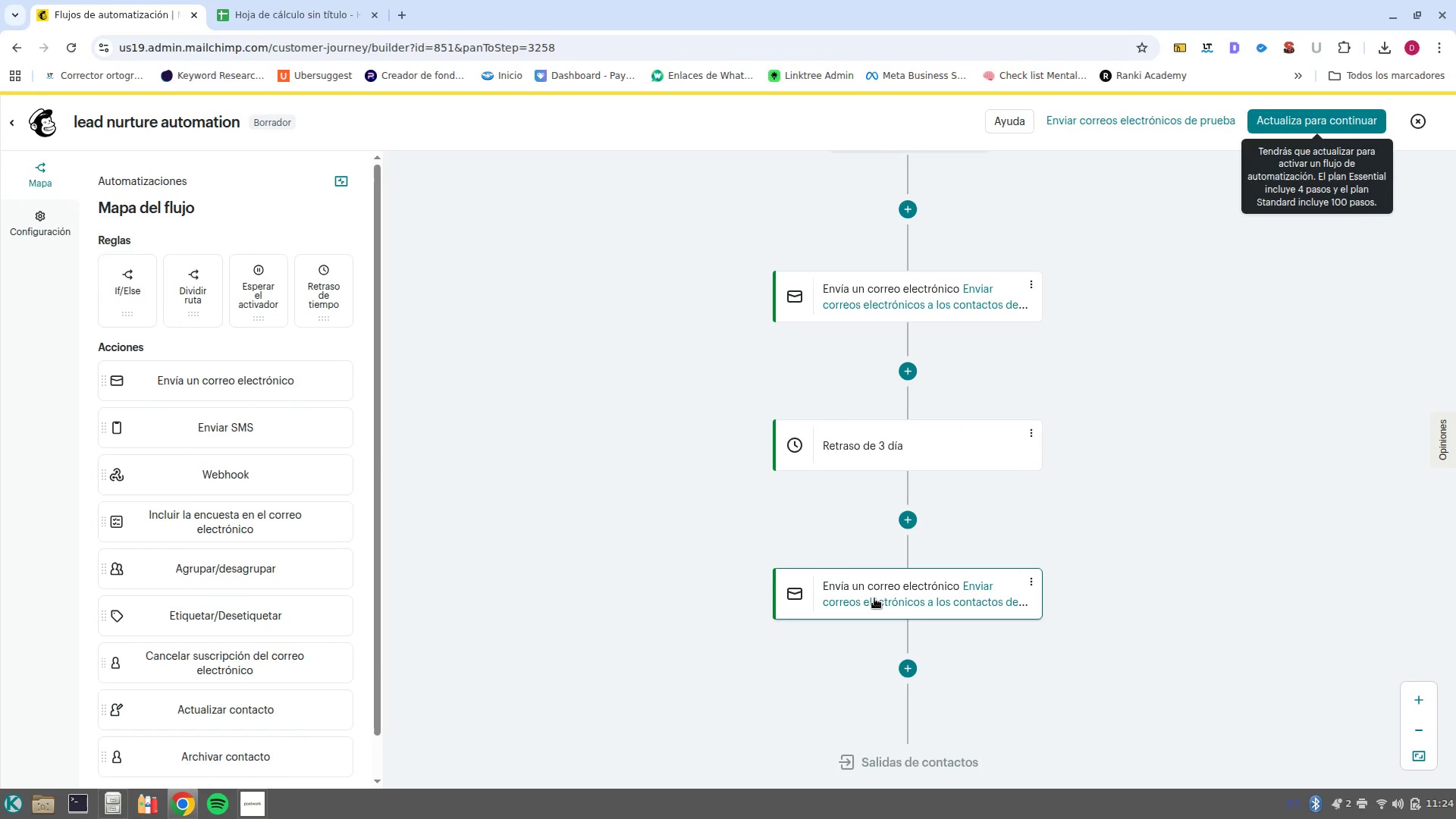 
left_click([874, 598])
 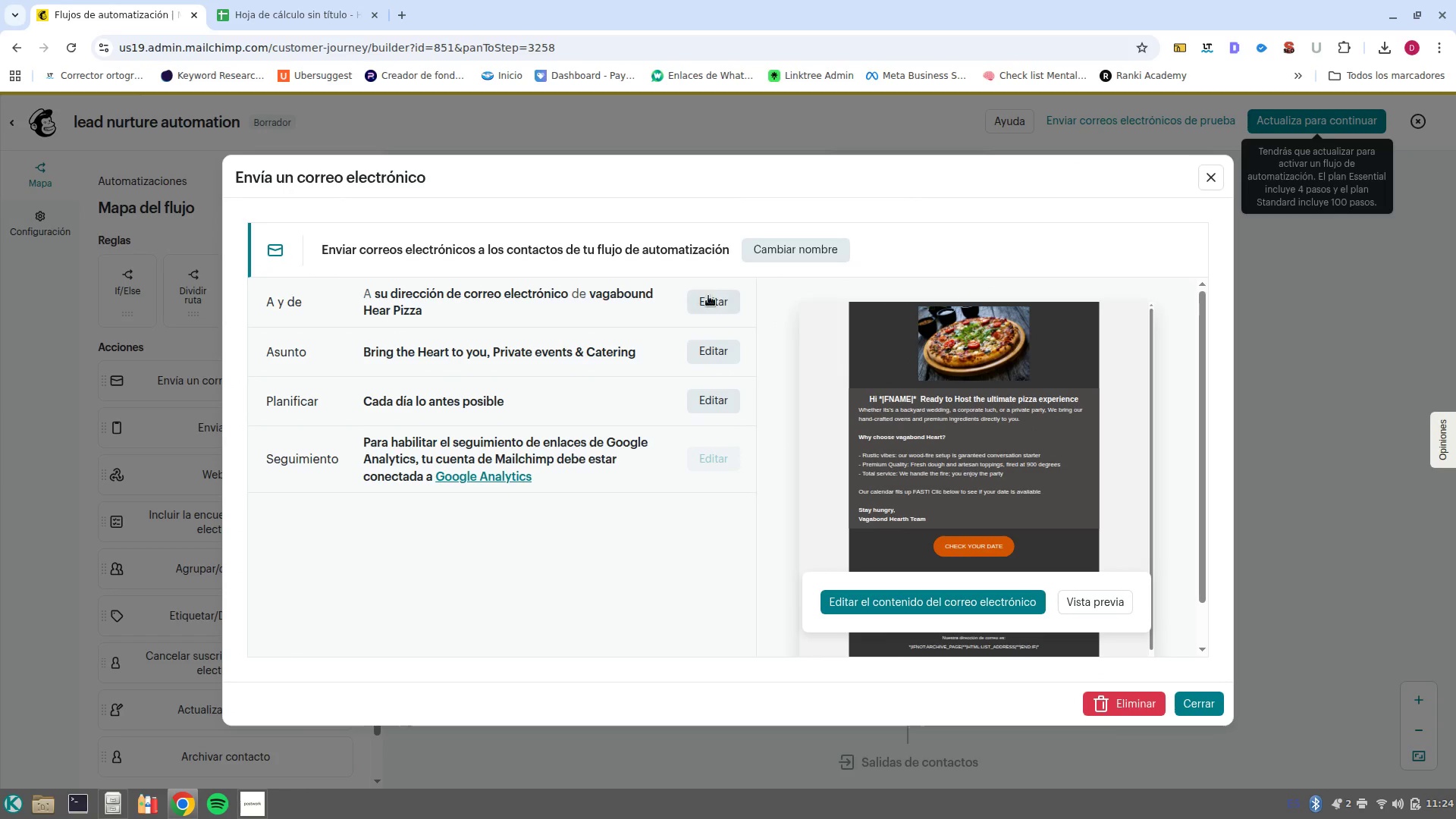 
left_click([714, 308])
 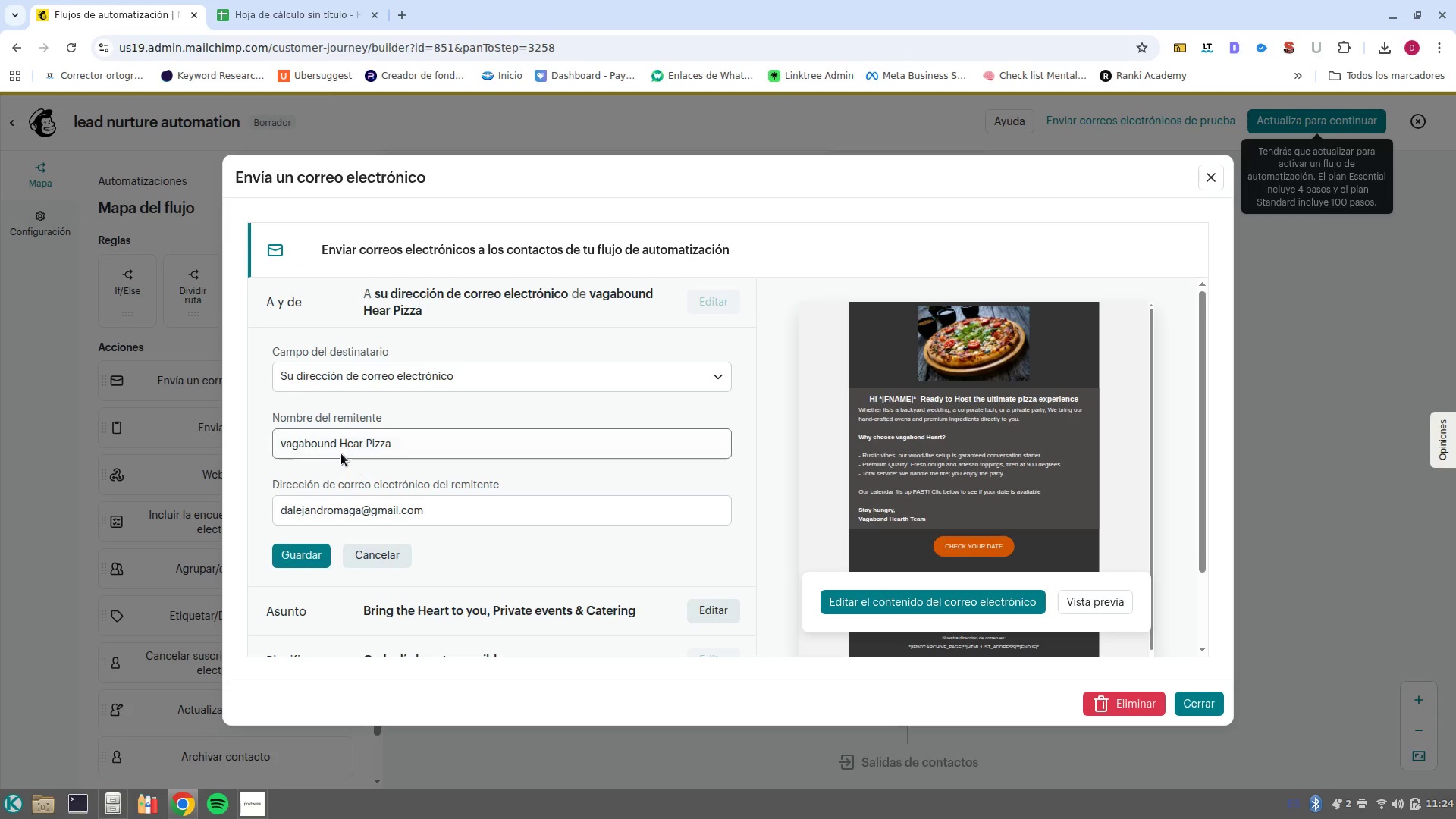 
left_click([329, 446])
 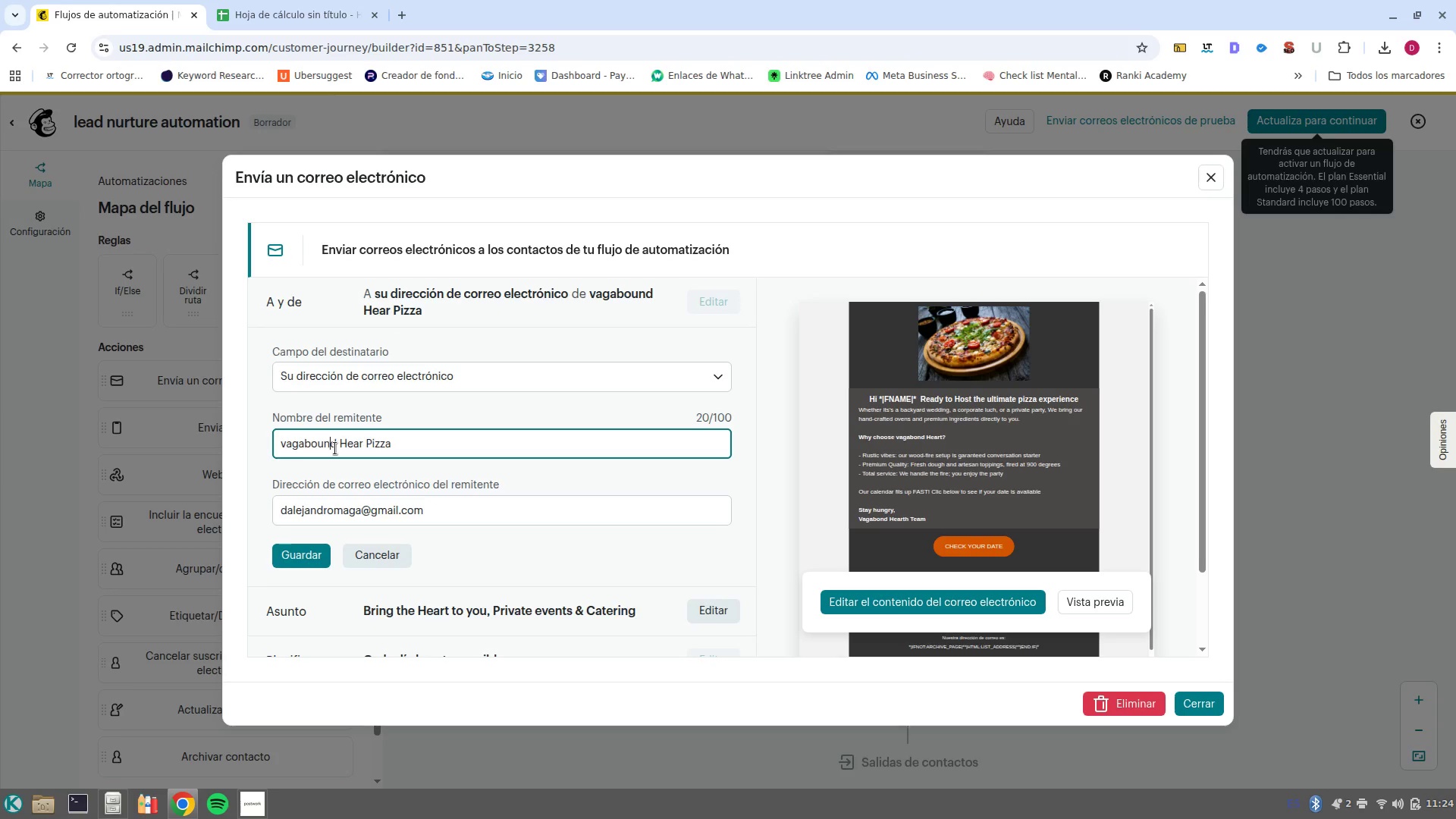 
key(Backspace)
 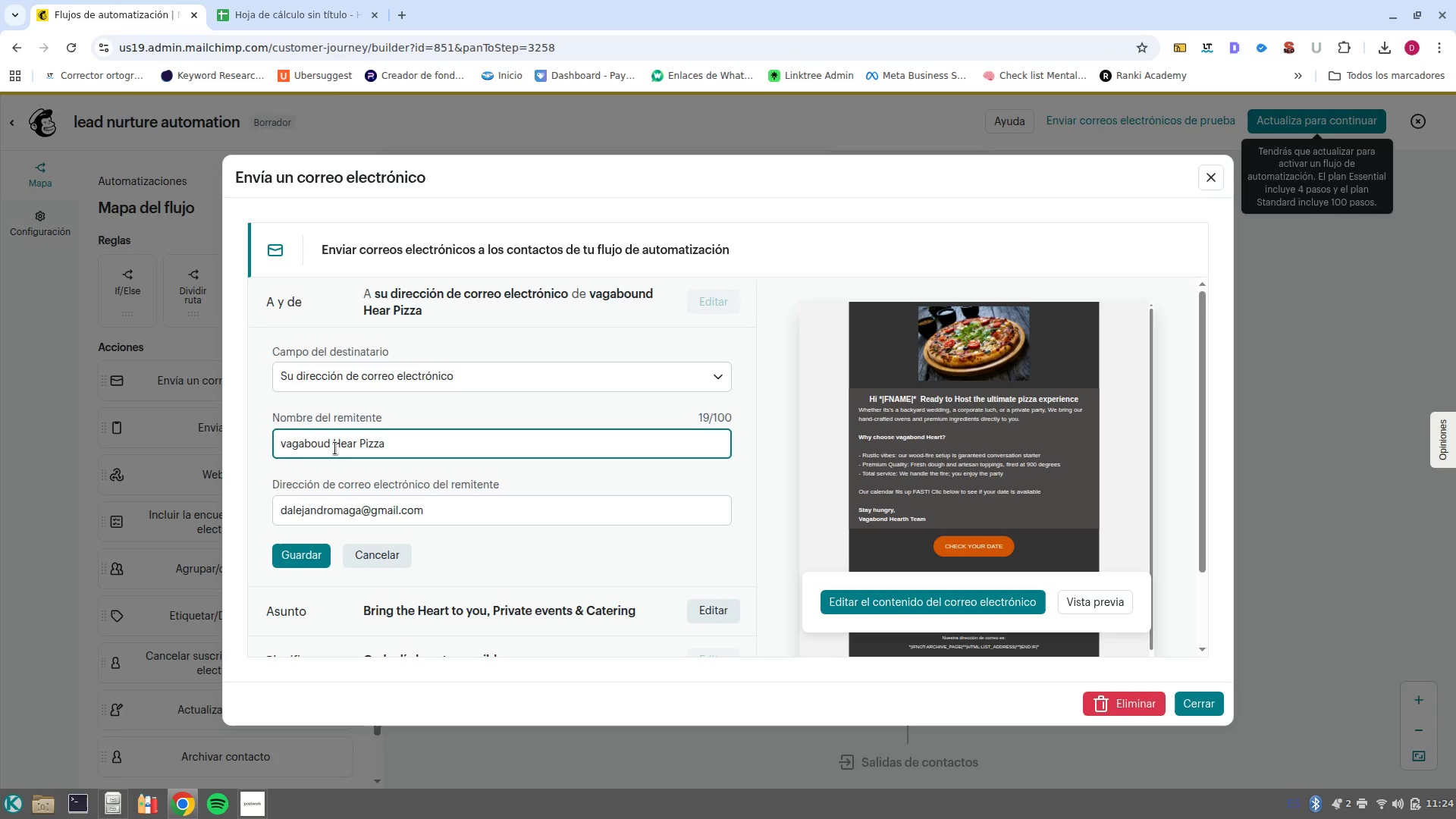 
key(Backspace)
 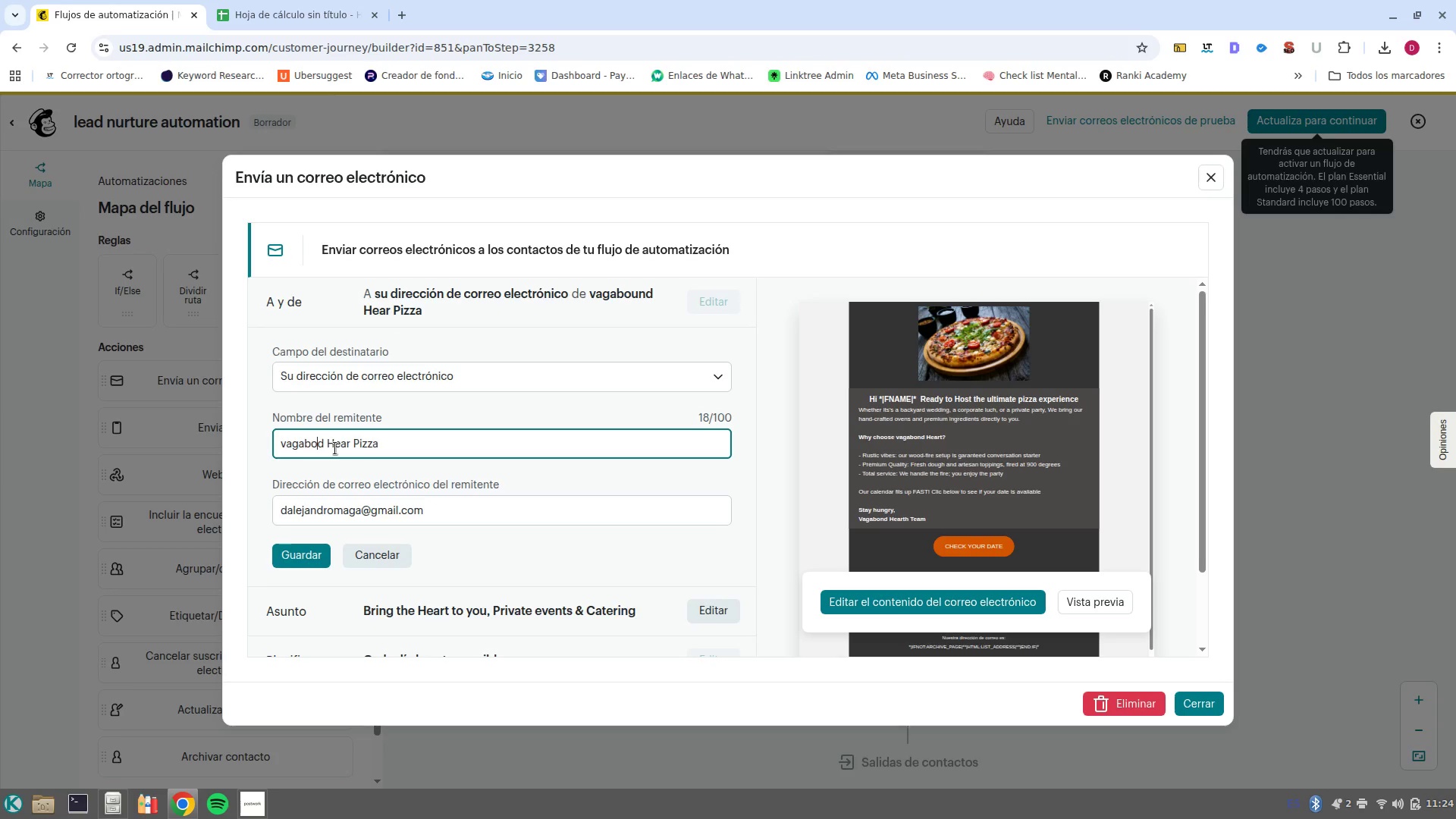 
key(N)
 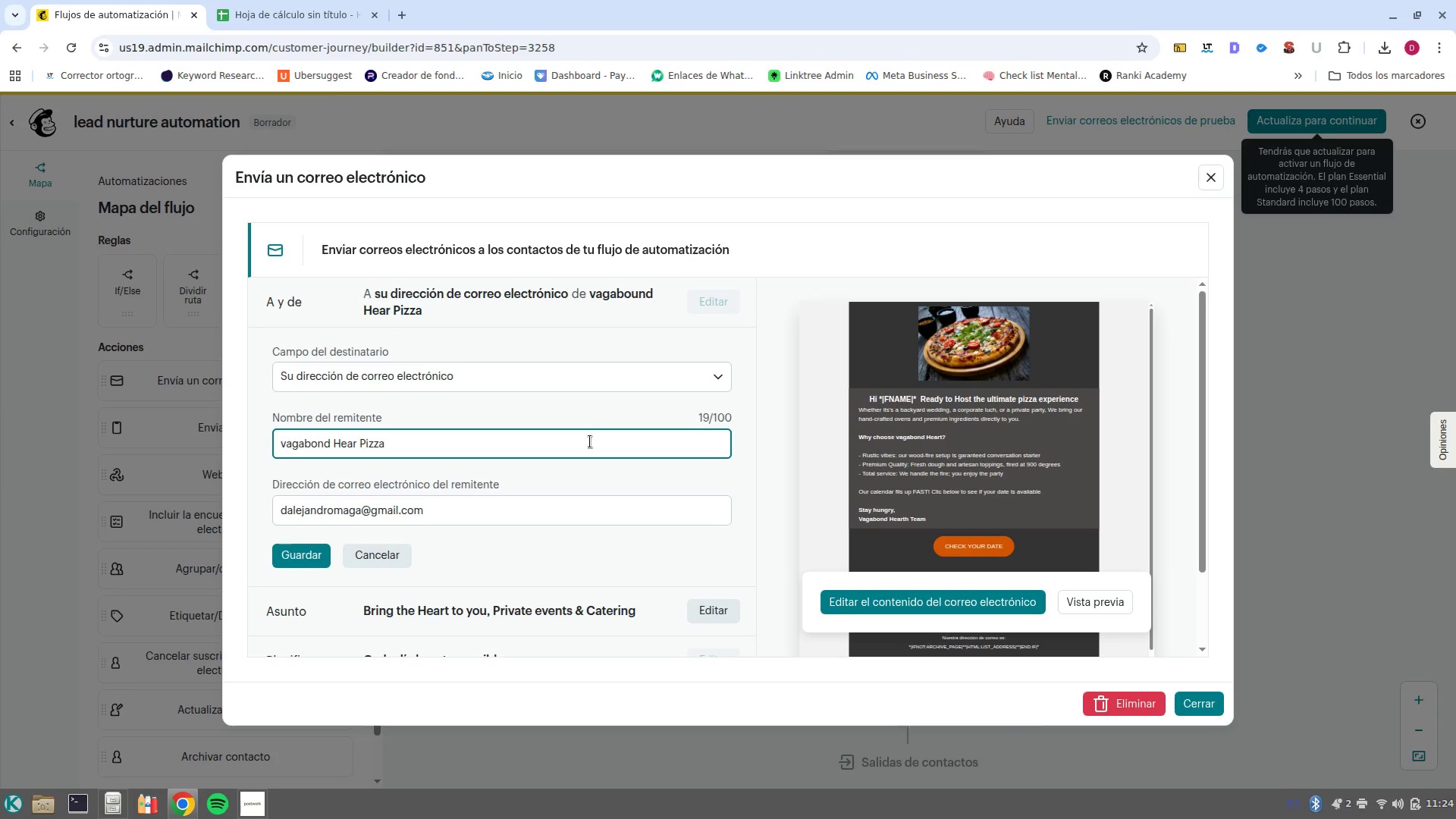 
scroll: coordinate [724, 513], scroll_direction: down, amount: 5.0
 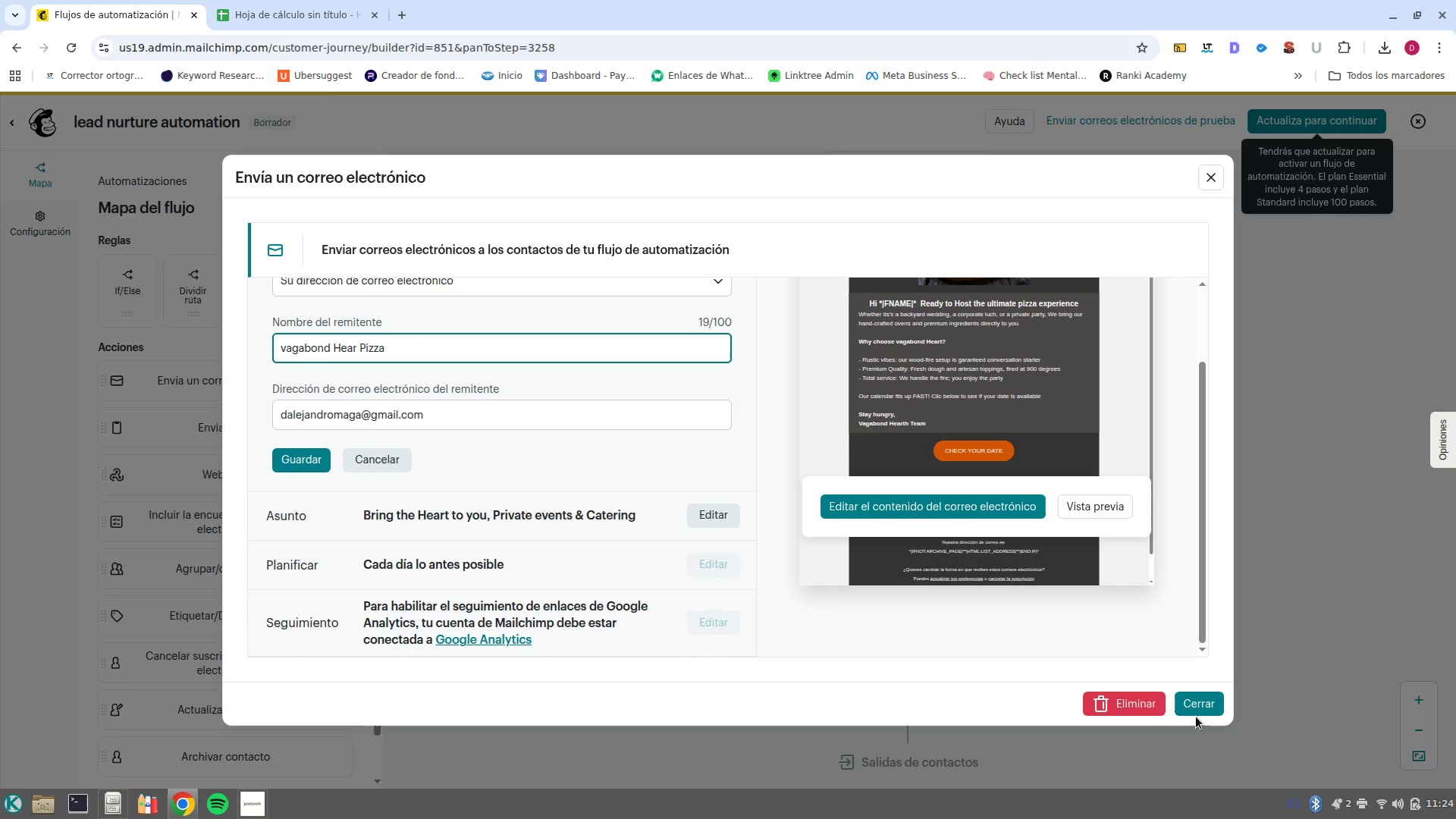 
left_click([1201, 708])
 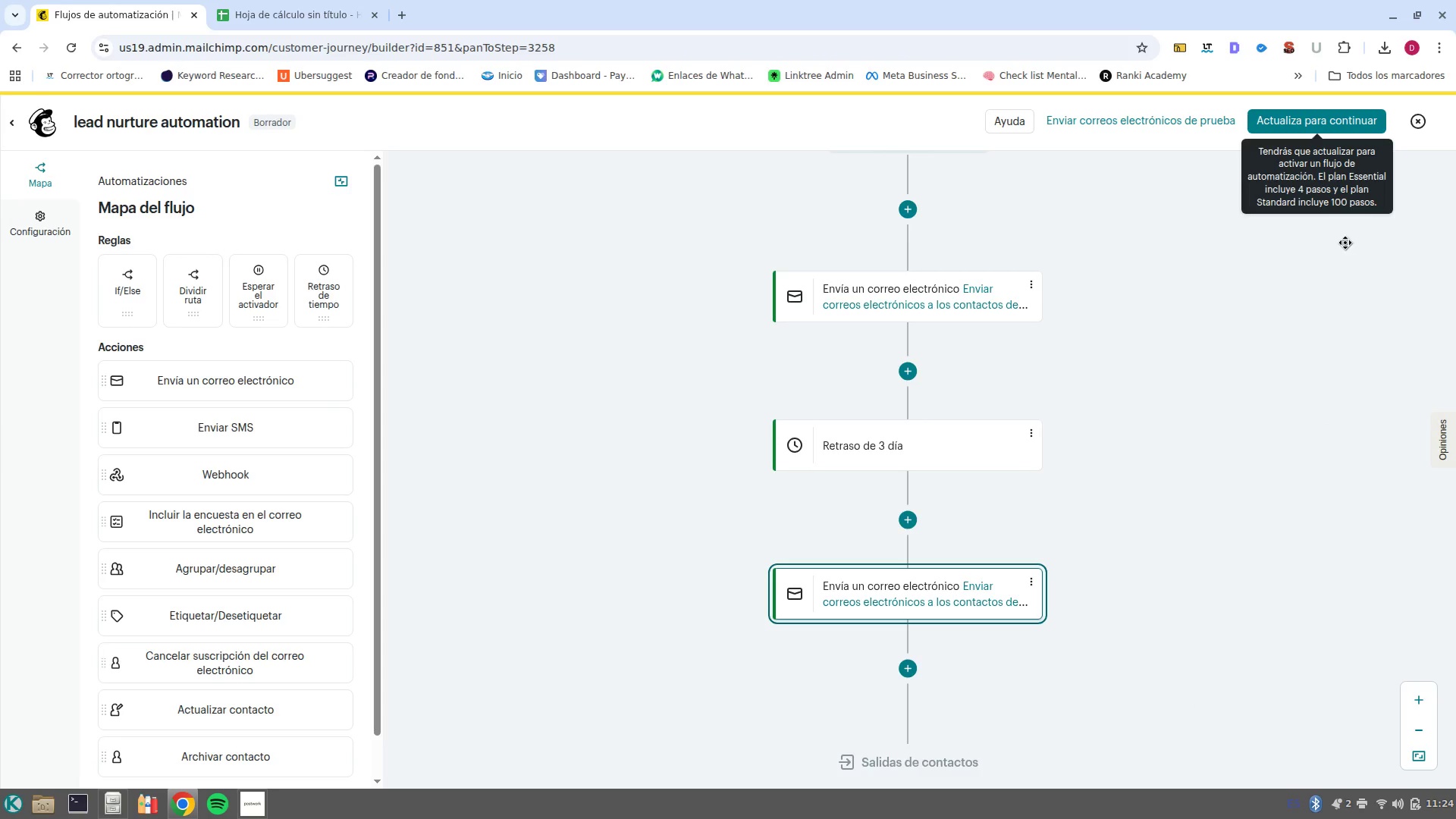 
wait(5.38)
 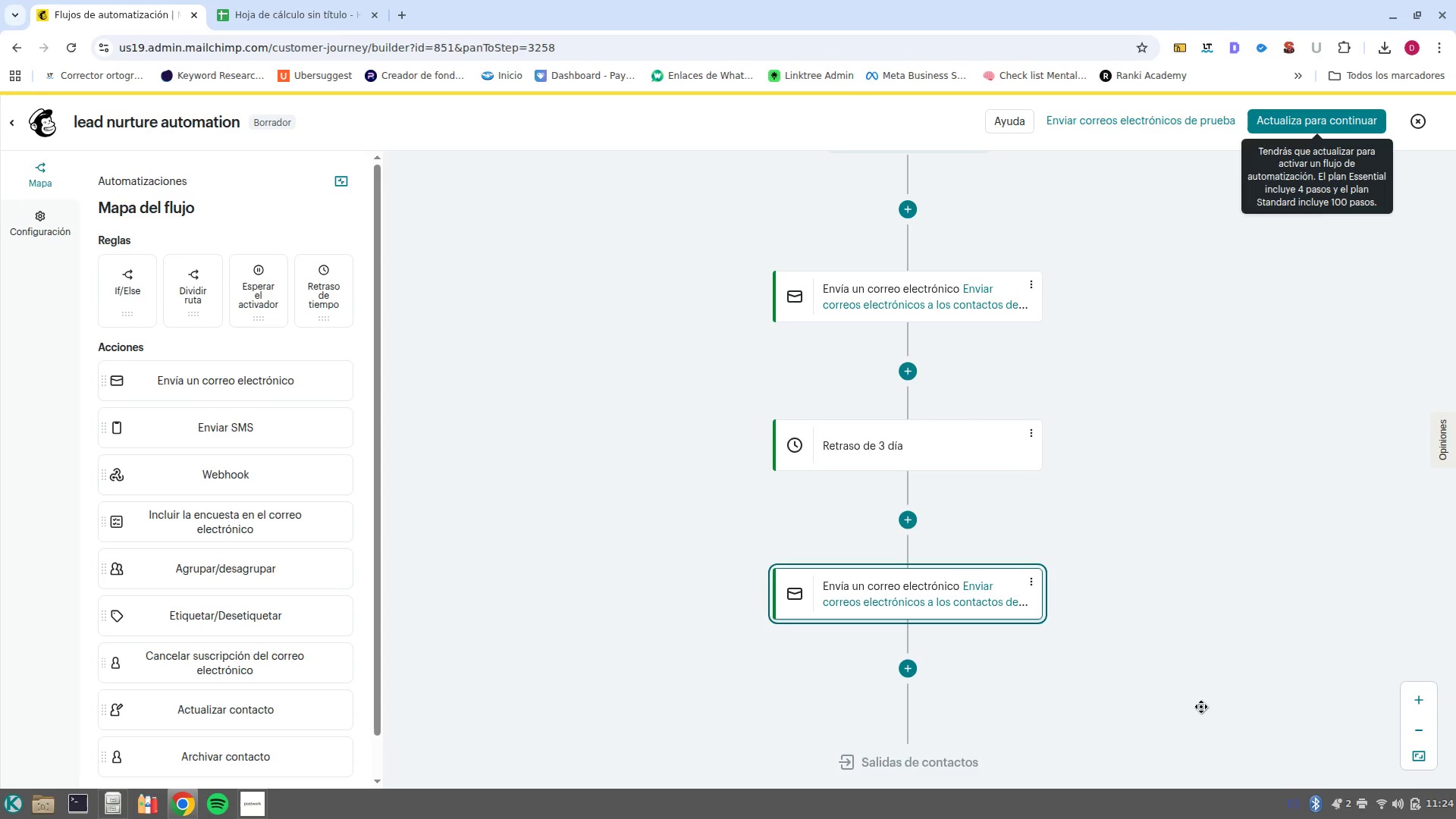 
left_click([1318, 123])
 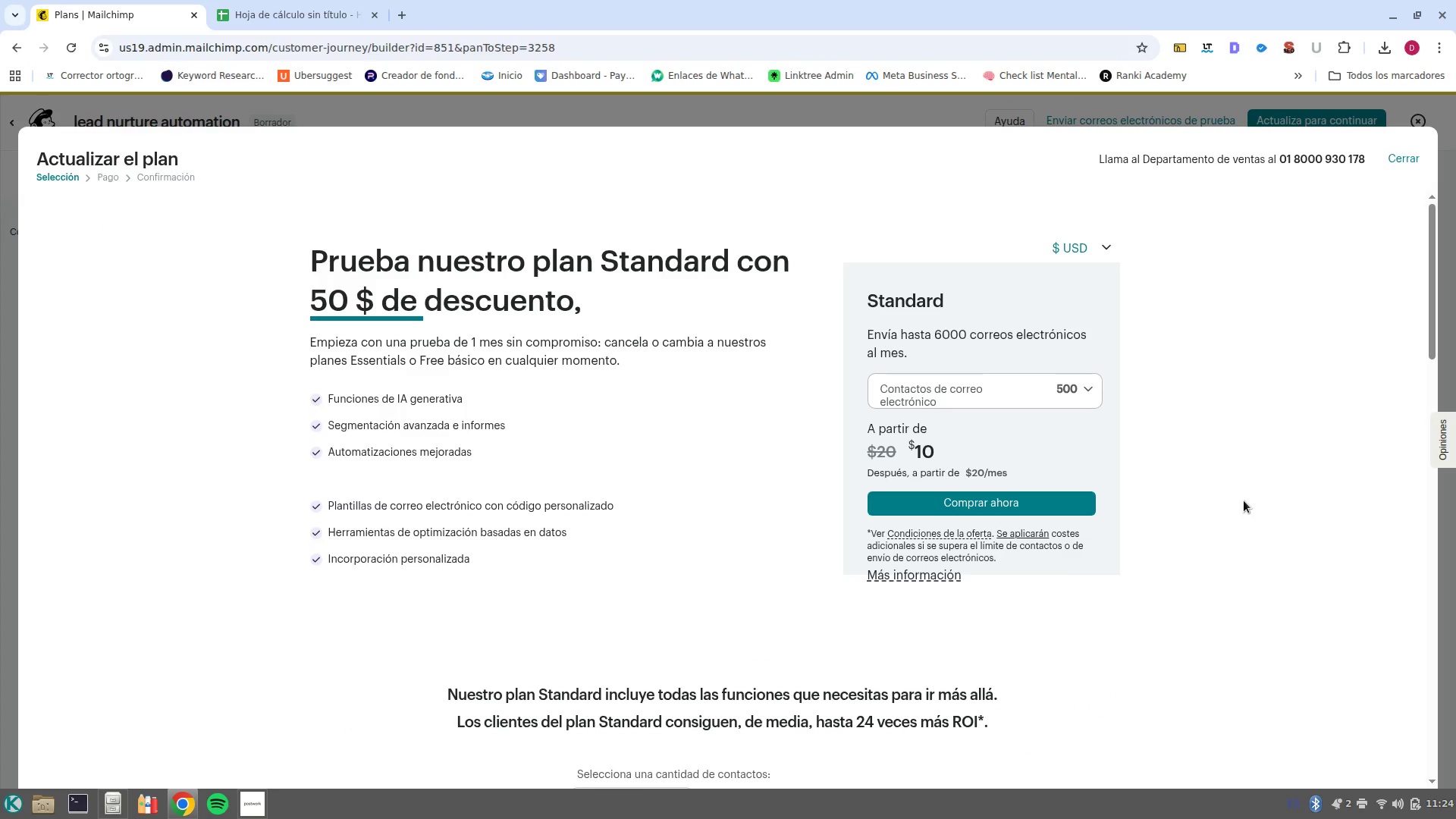 
left_click([1407, 162])
 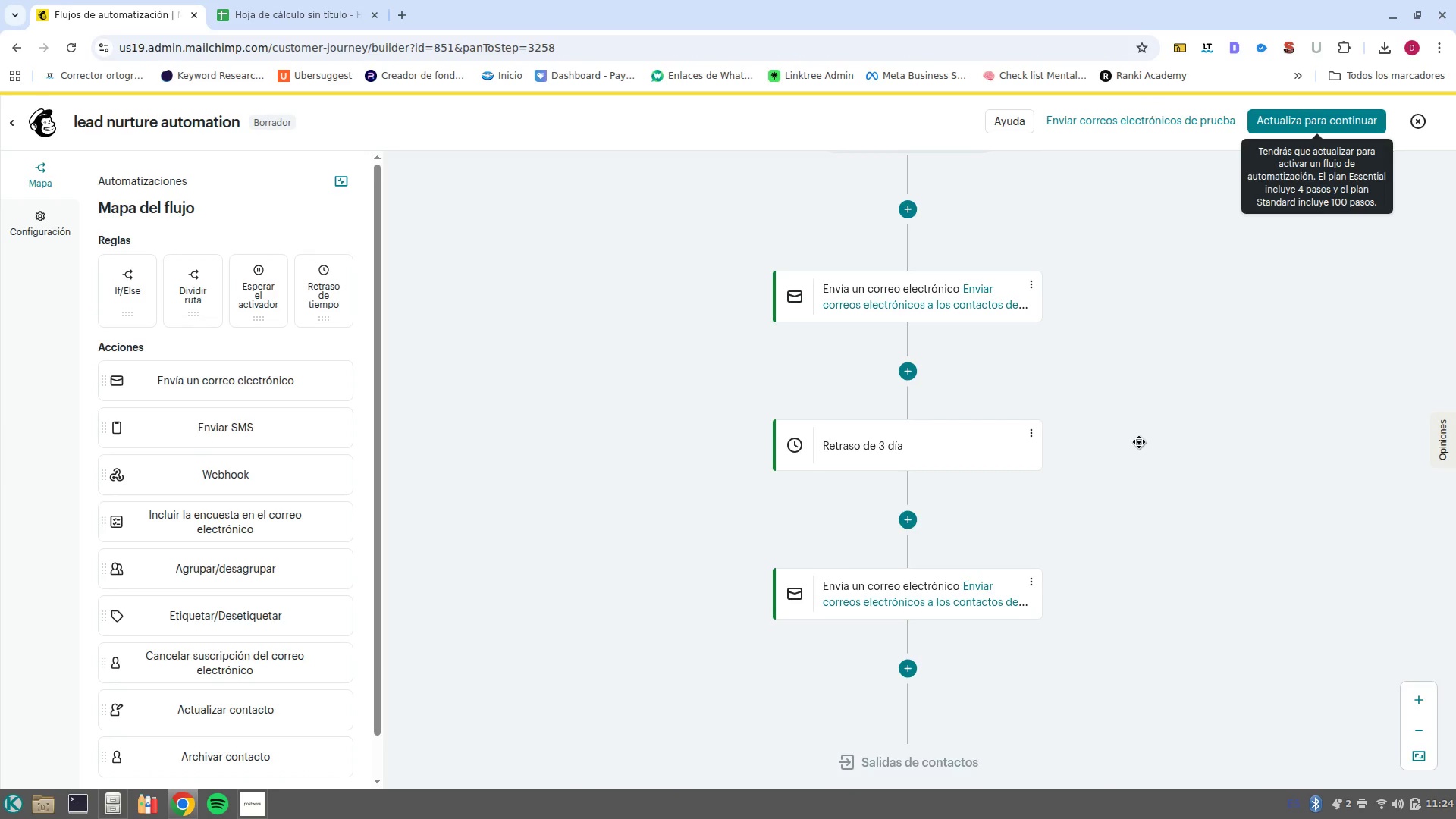 
scroll: coordinate [1111, 460], scroll_direction: up, amount: 1.0
 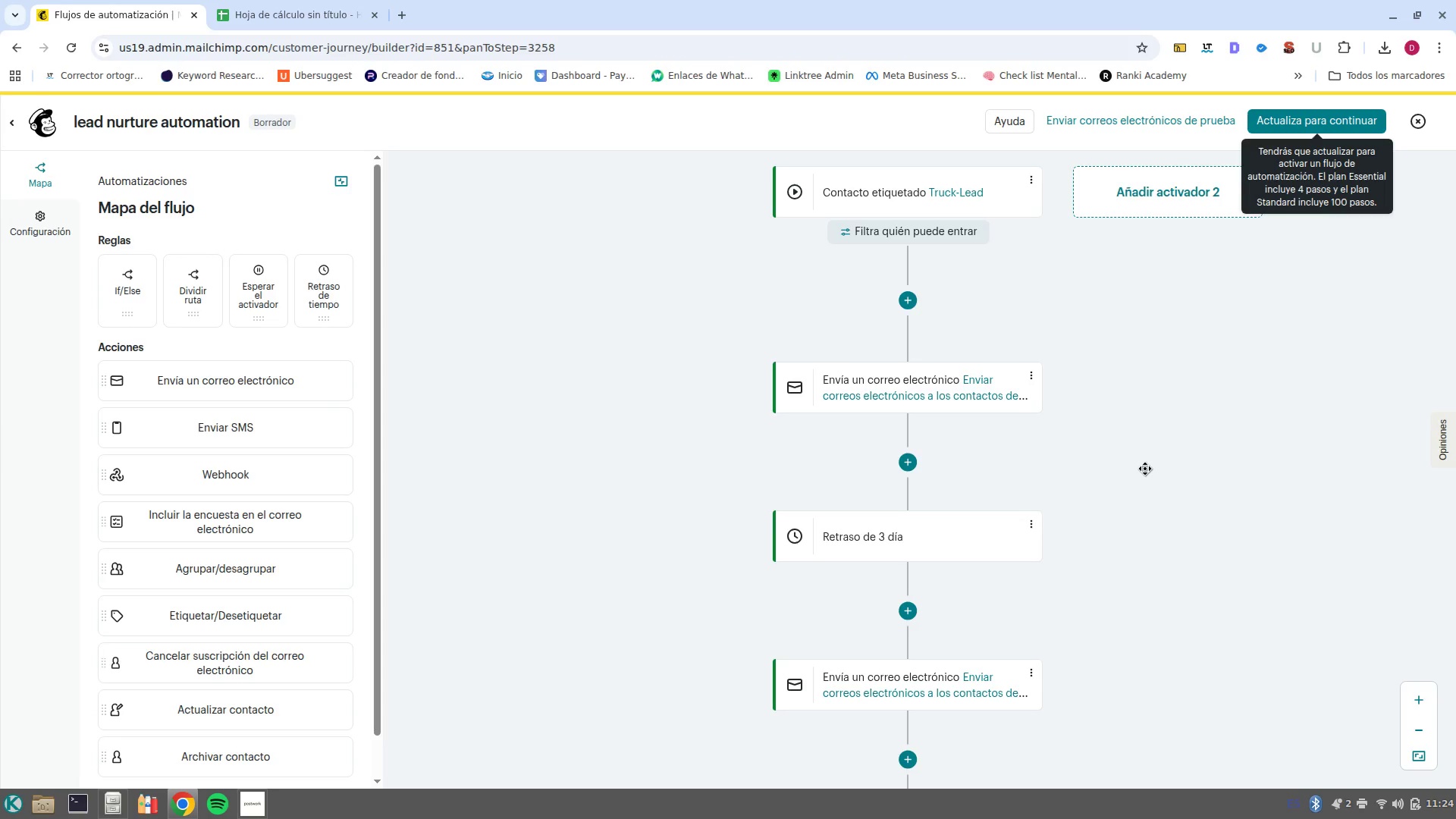 
wait(12.16)
 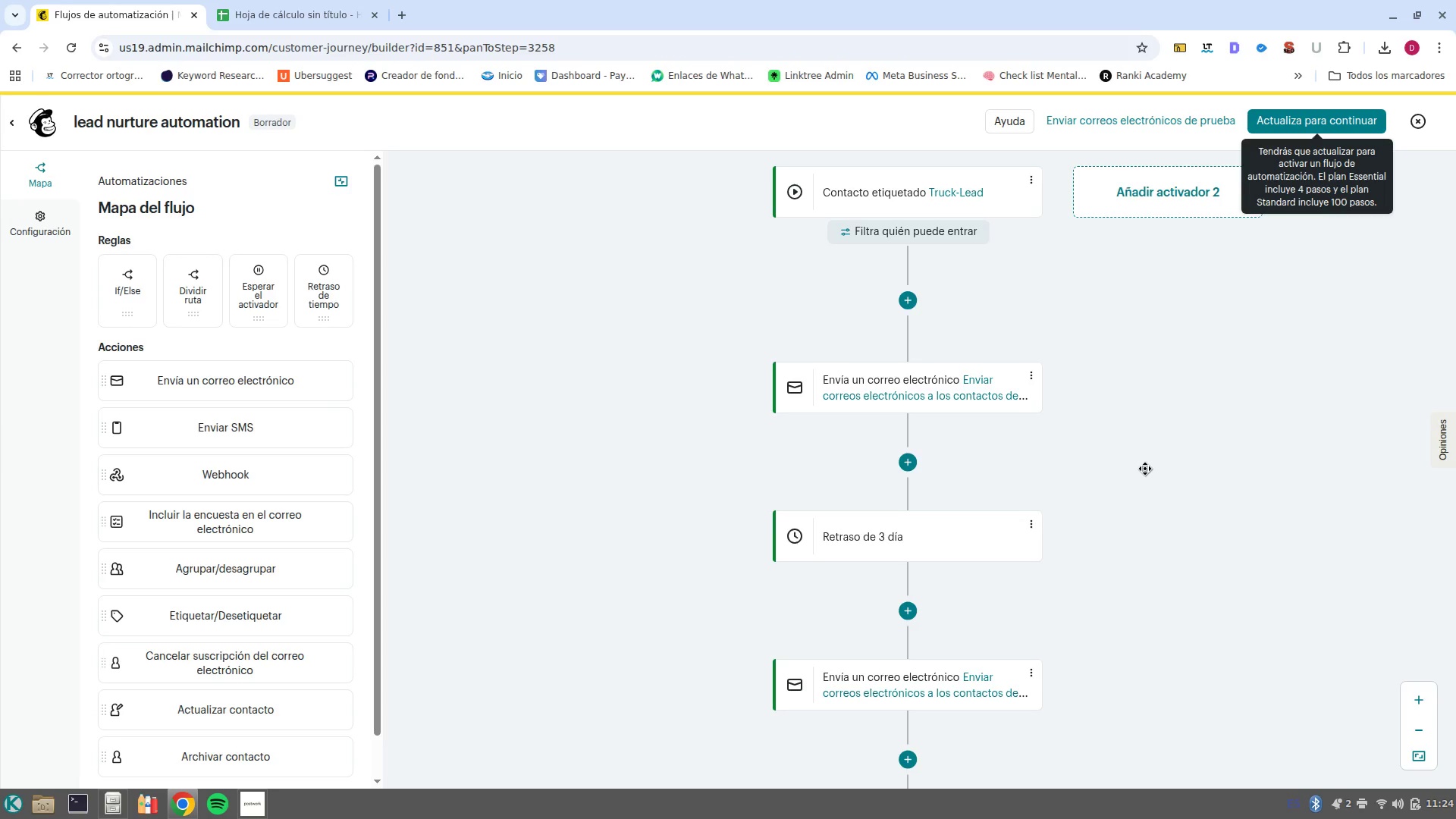 
left_click([1417, 122])
 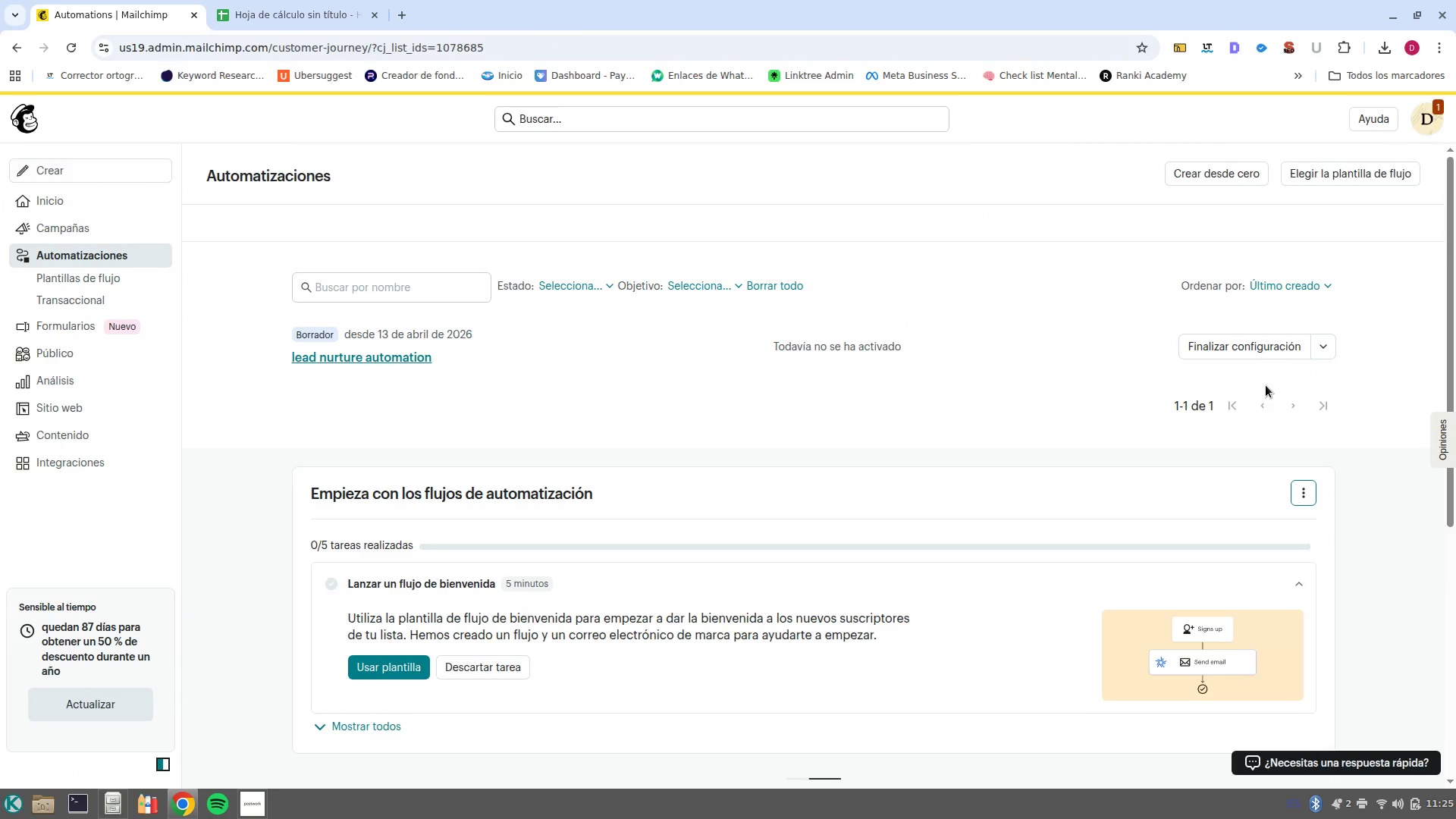 
wait(10.58)
 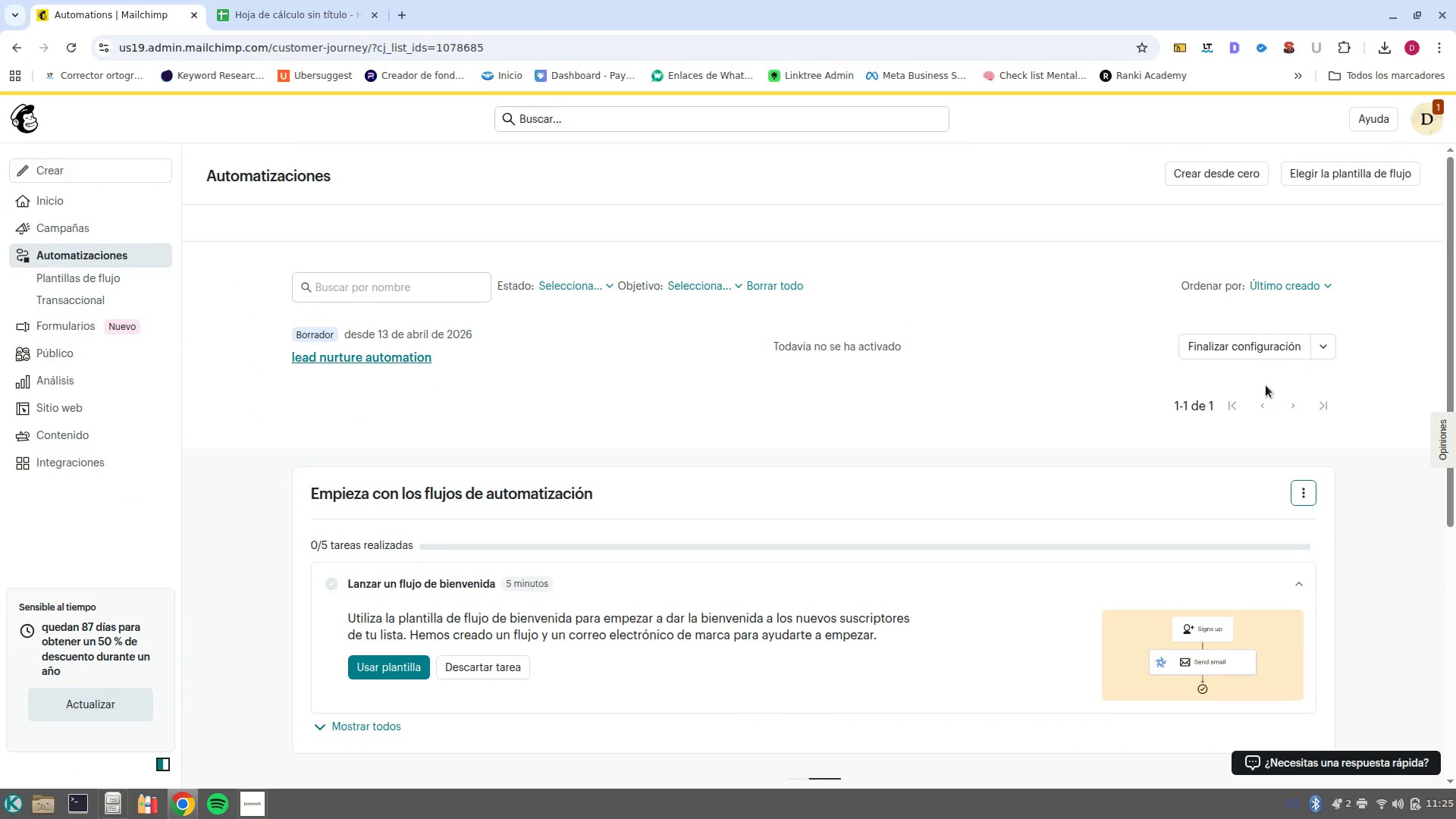 
left_click([1328, 357])
 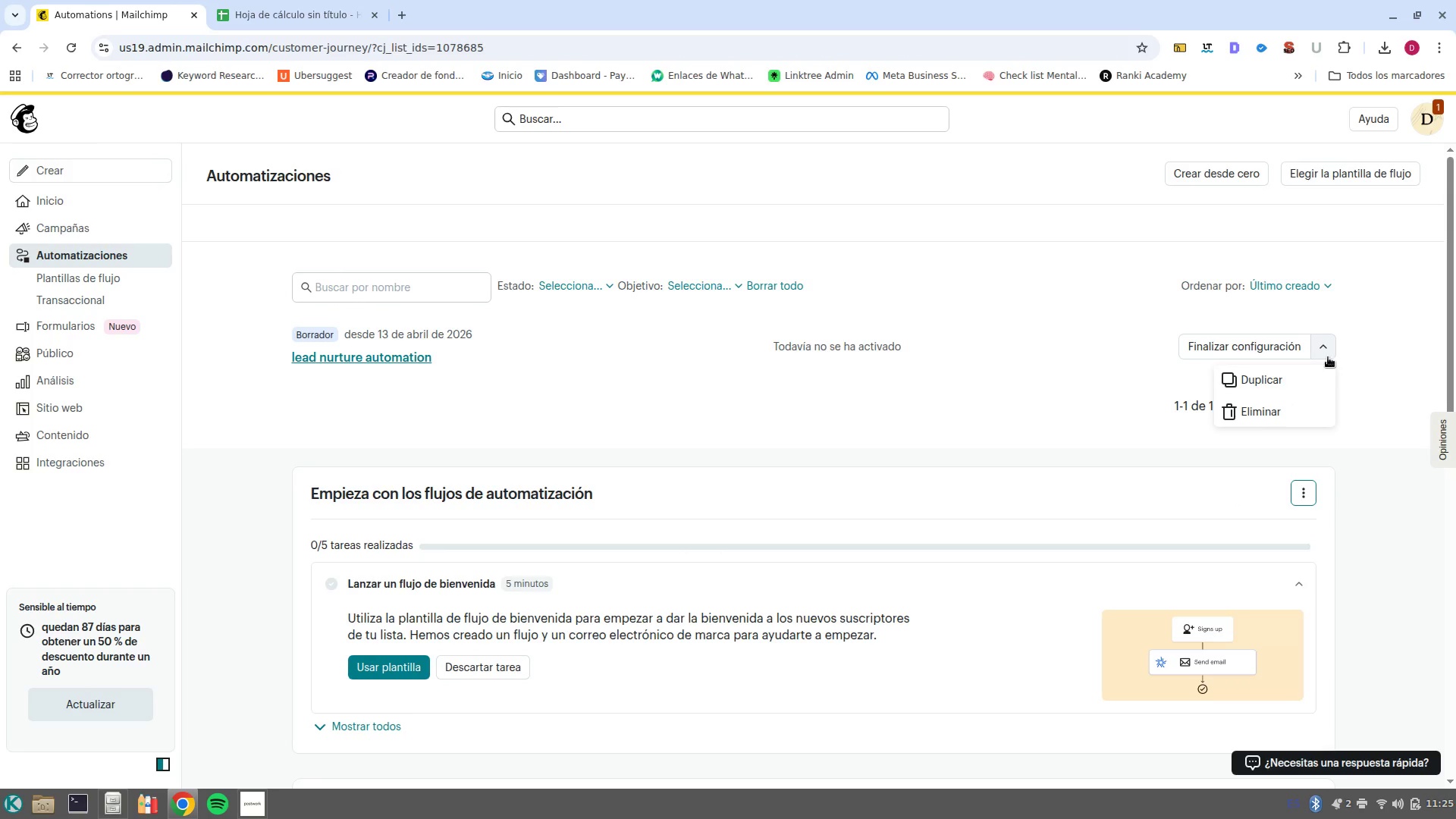 
left_click([1328, 357])
 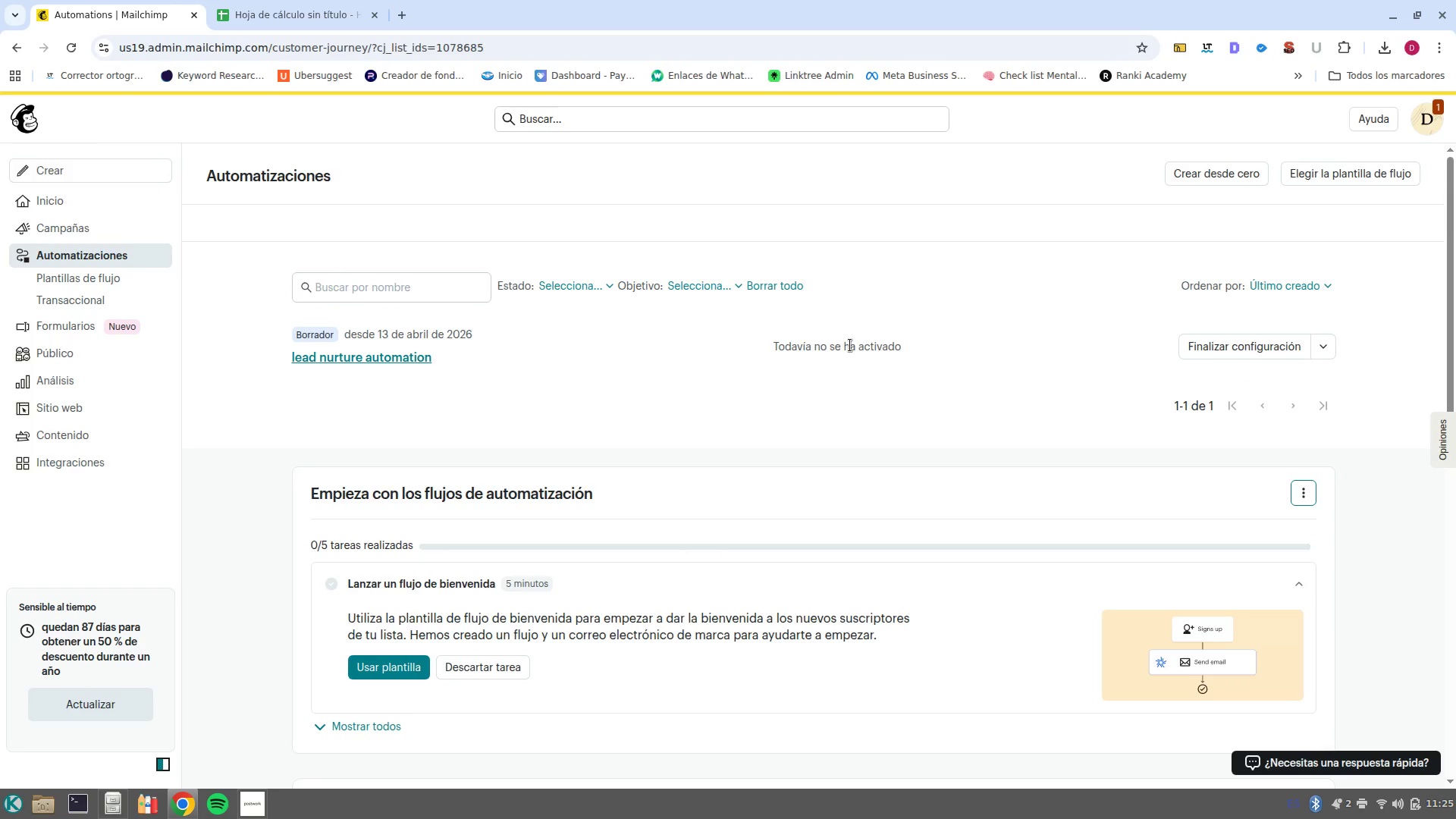 
wait(10.24)
 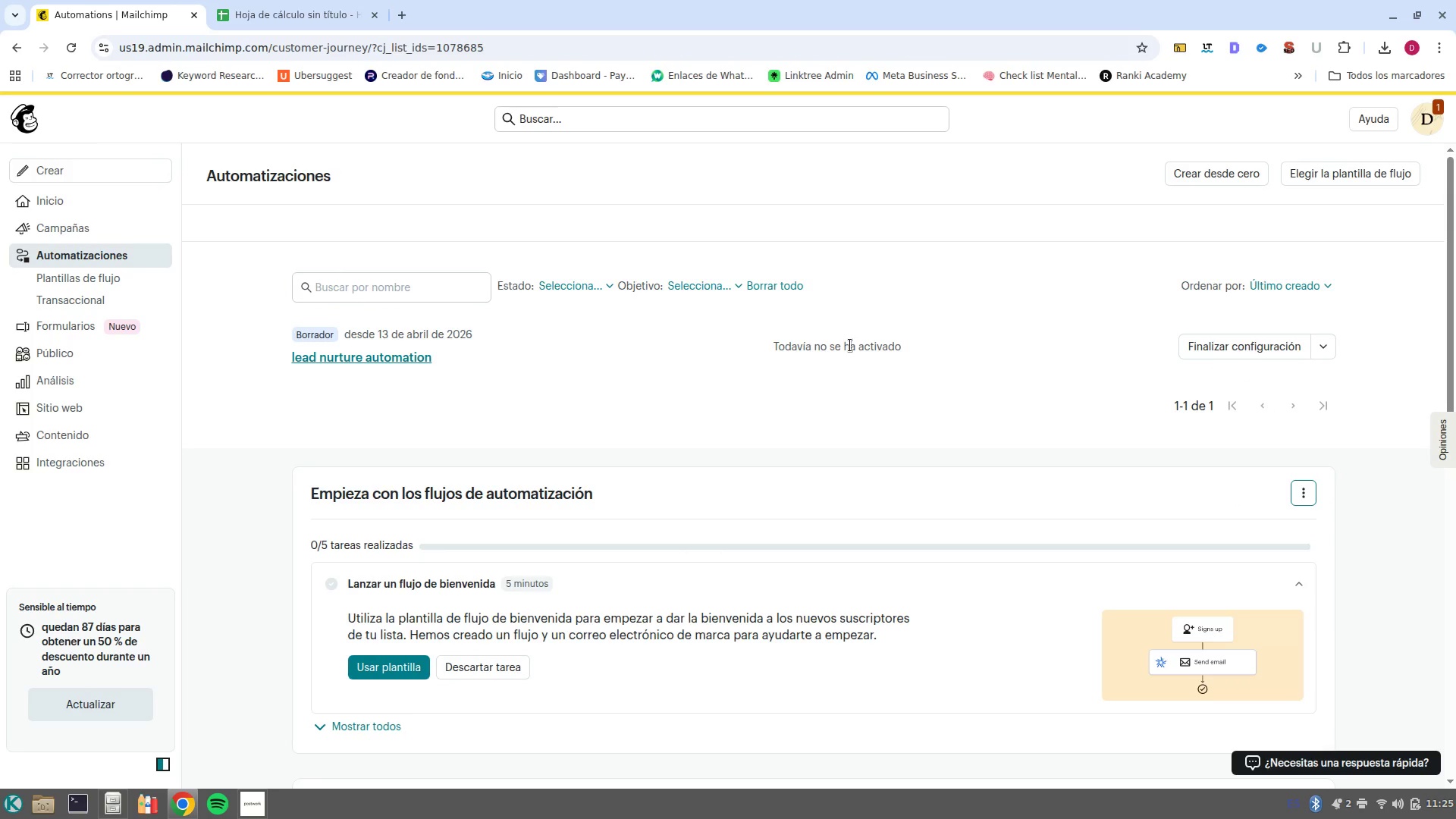 
left_click([400, 358])
 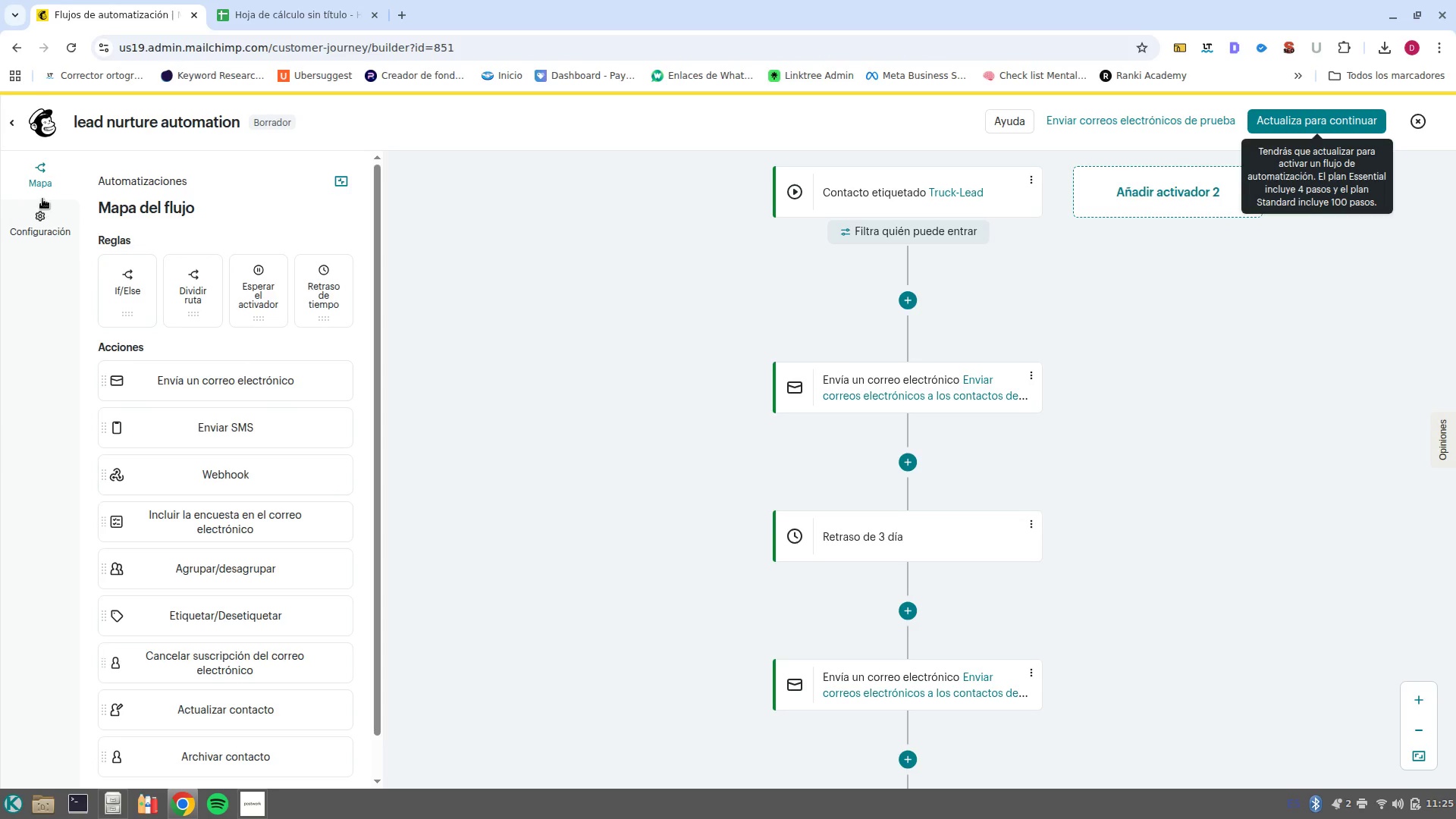 
wait(14.12)
 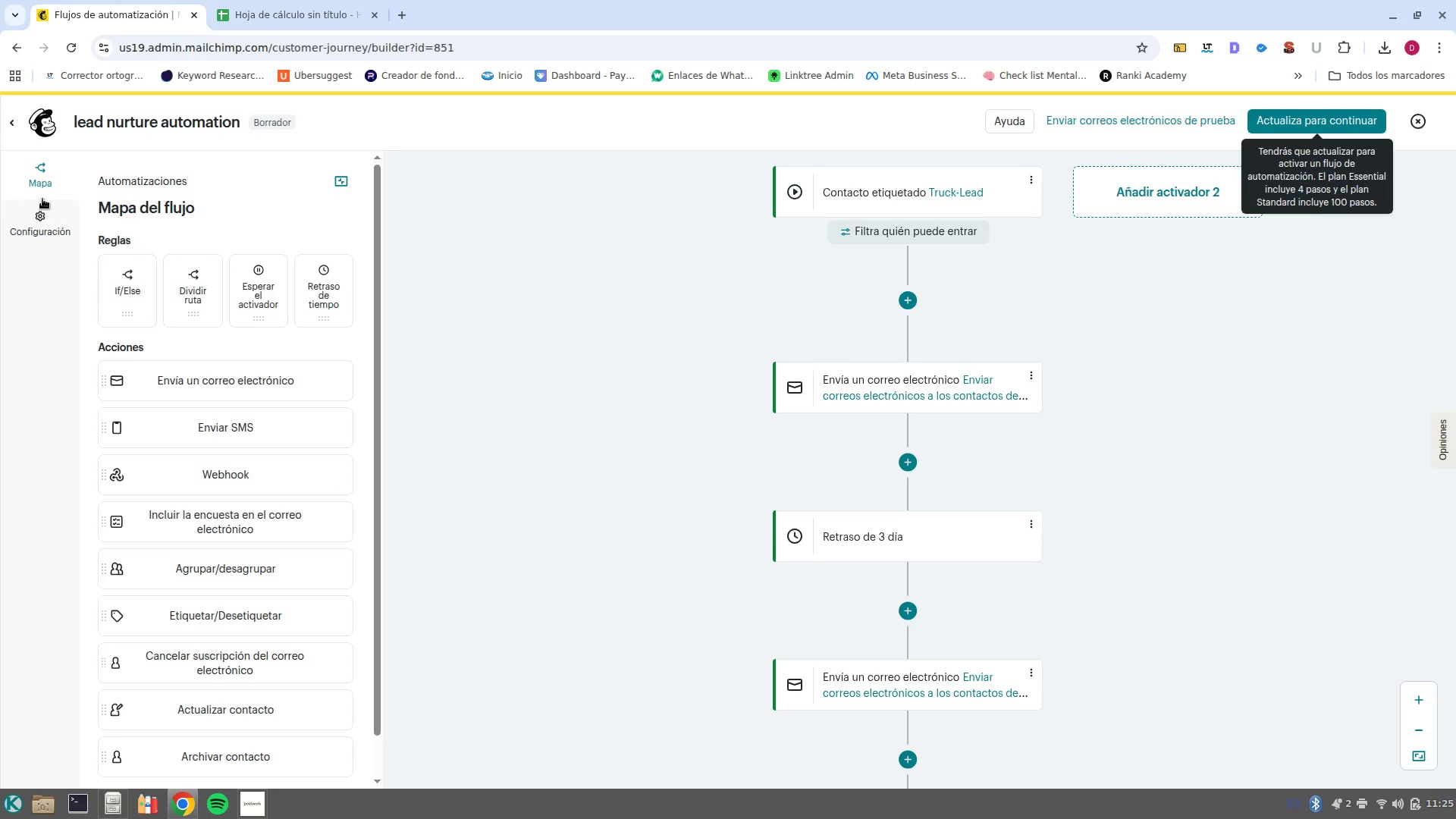 
scroll: coordinate [746, 331], scroll_direction: up, amount: 1.0
 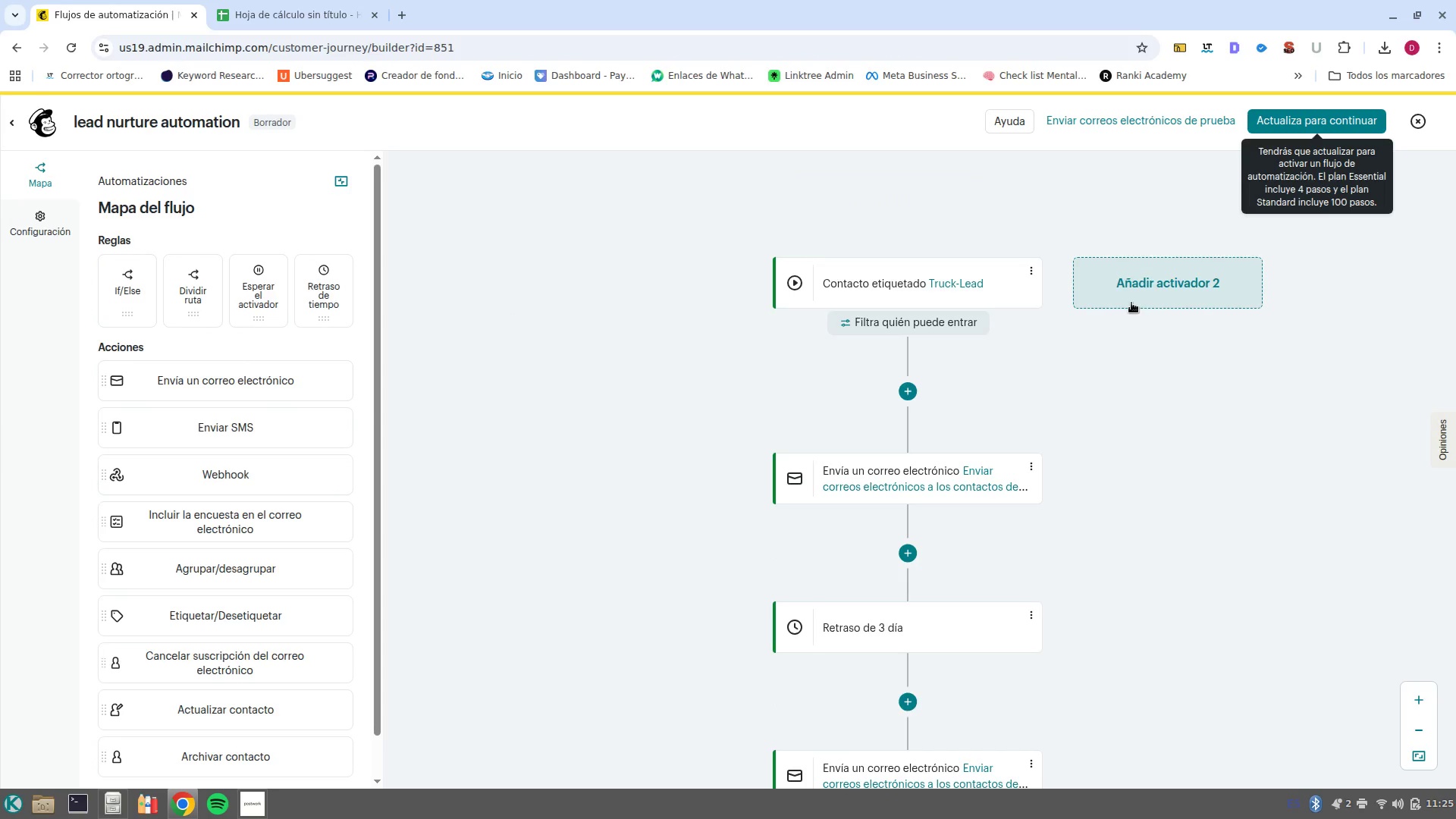 
left_click([1032, 275])
 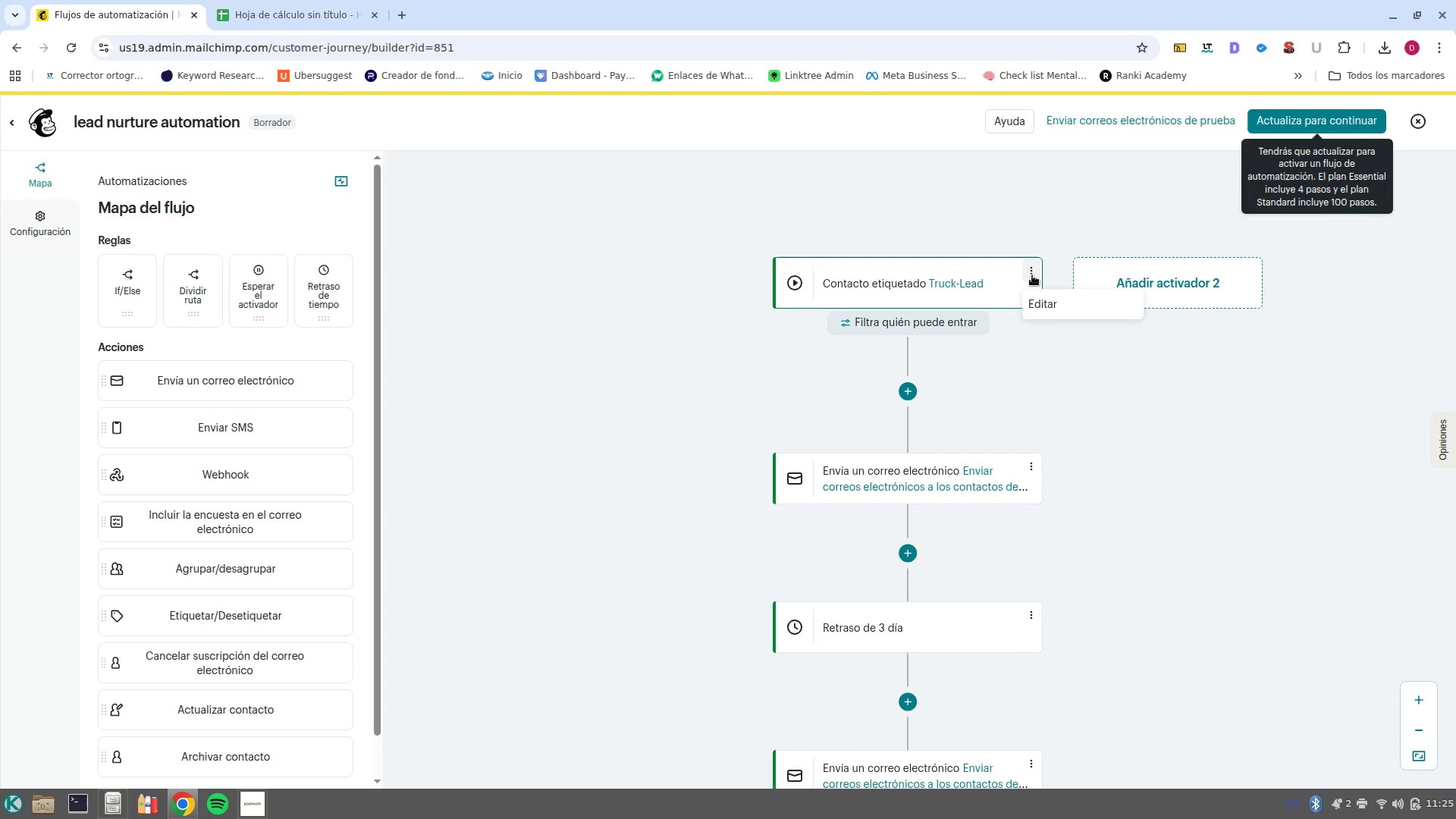 
left_click([1032, 275])
 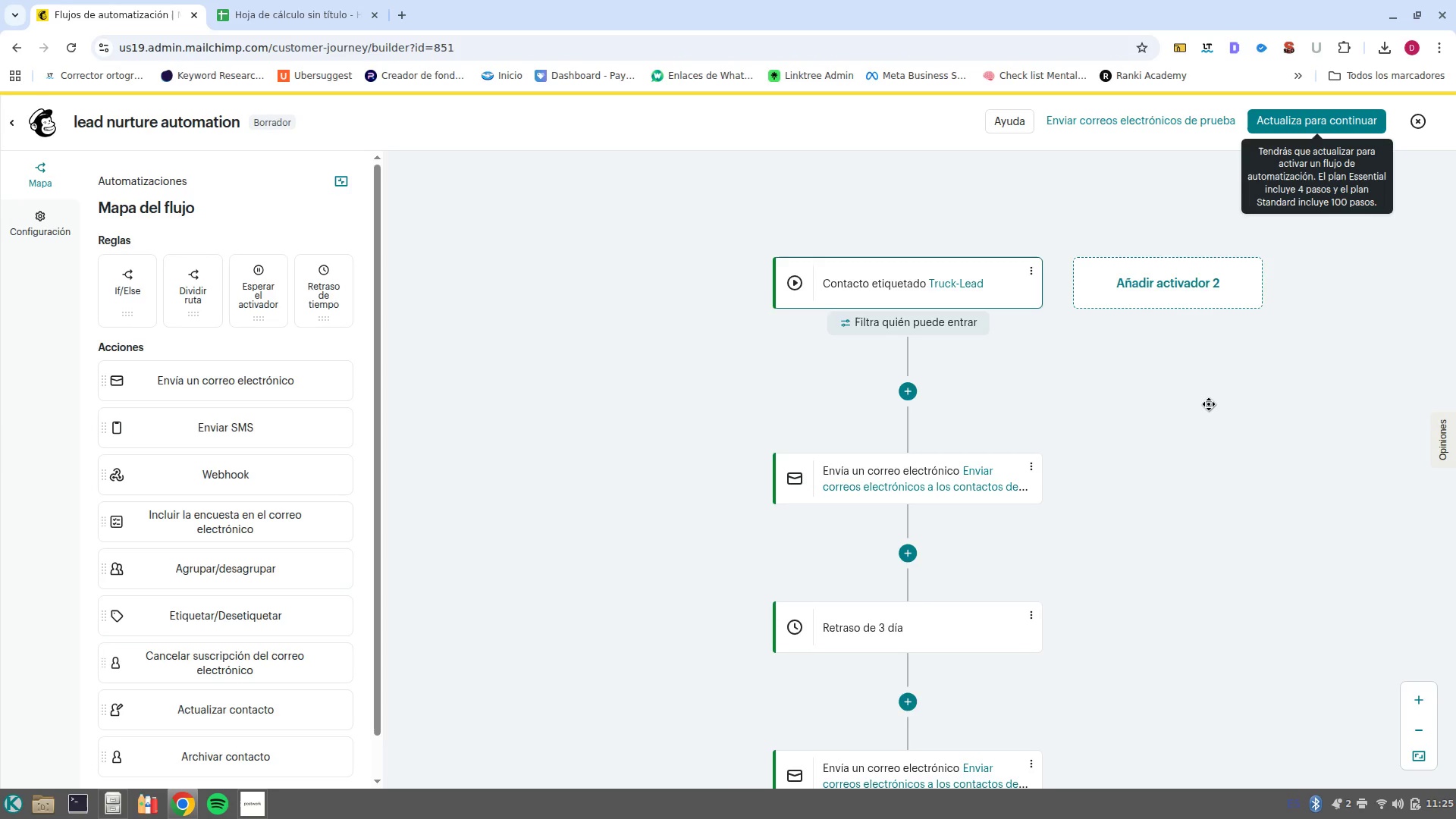 
wait(17.38)
 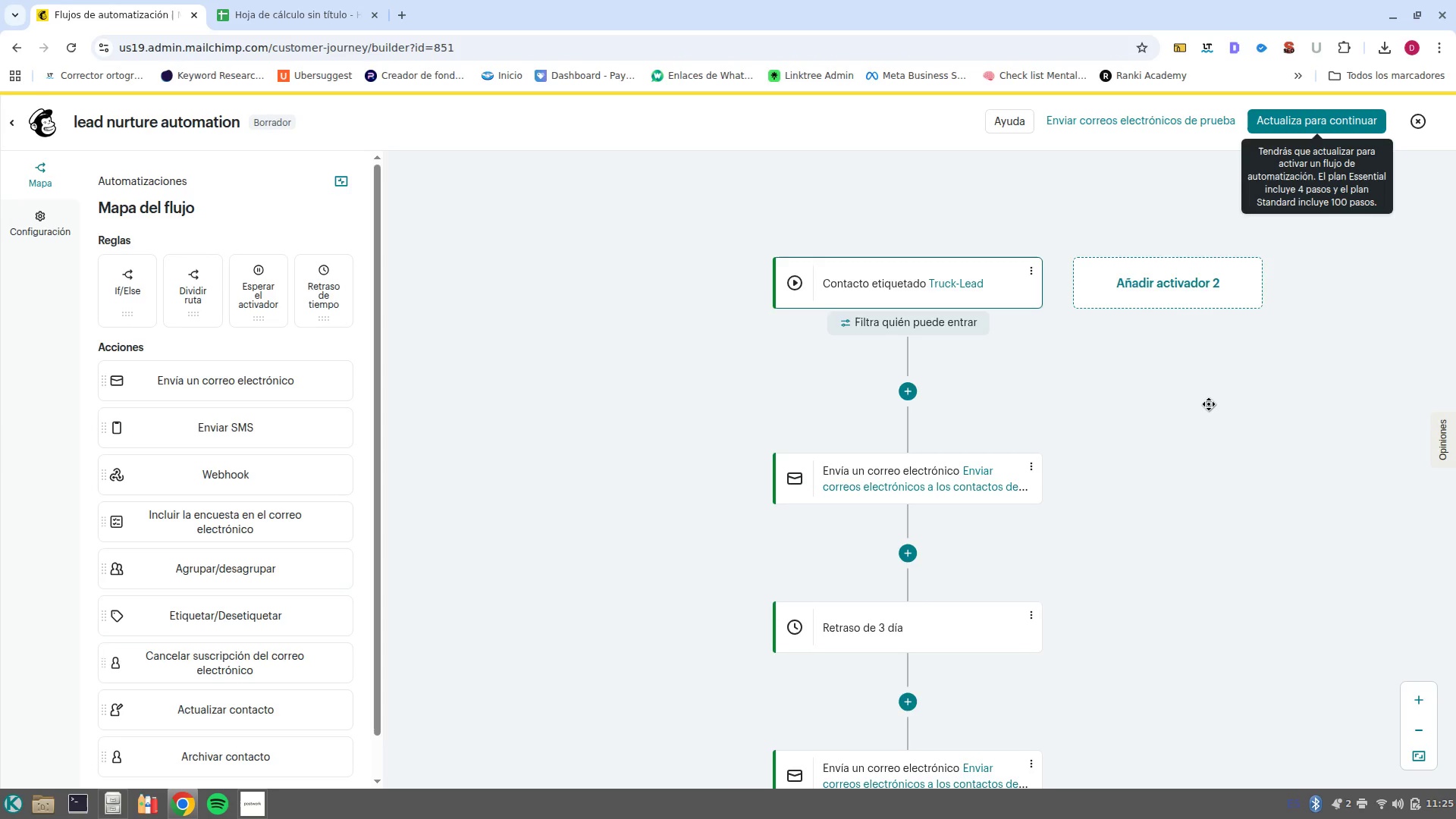 
left_click([1411, 196])
 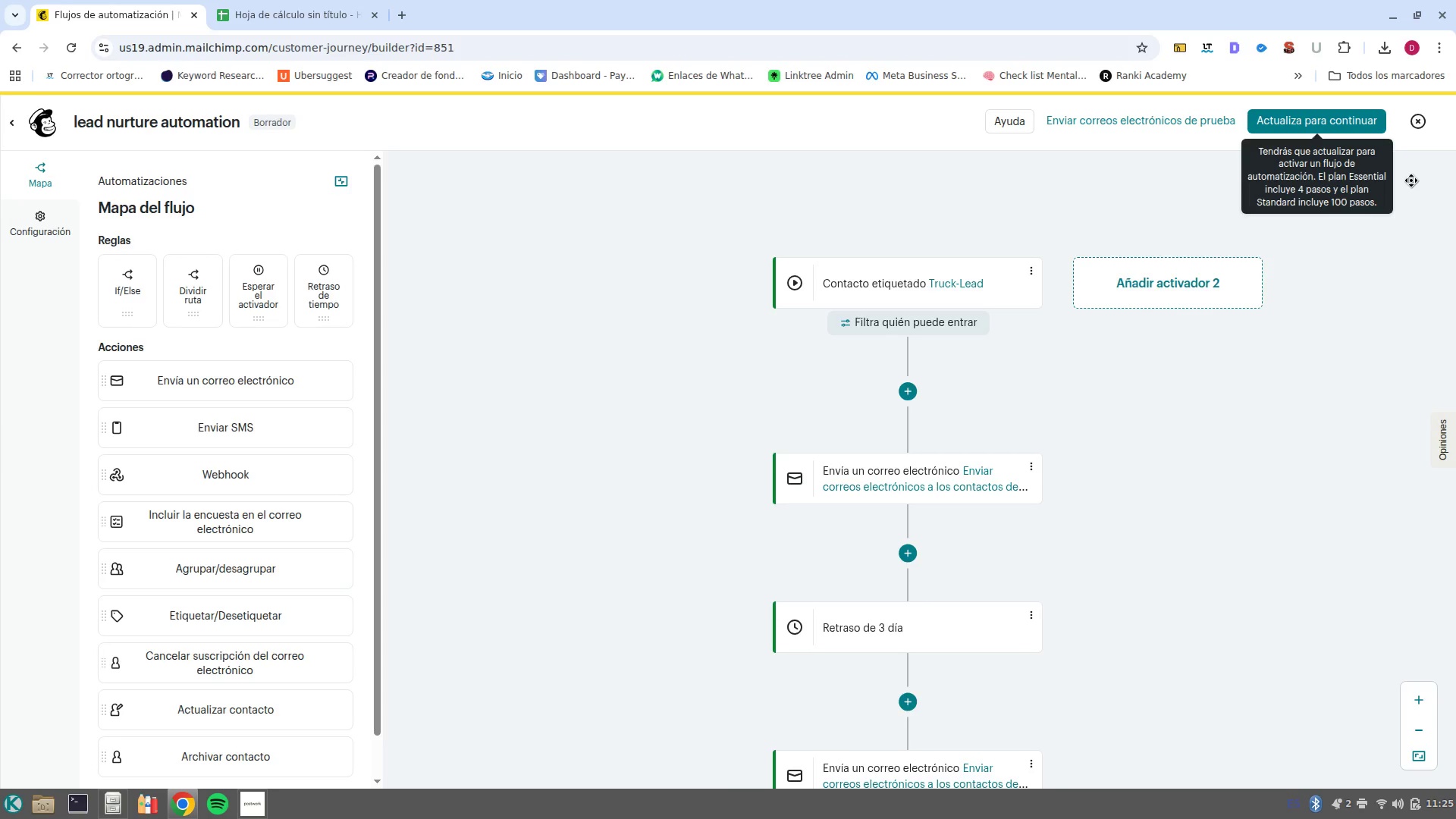 
left_click([1301, 126])
 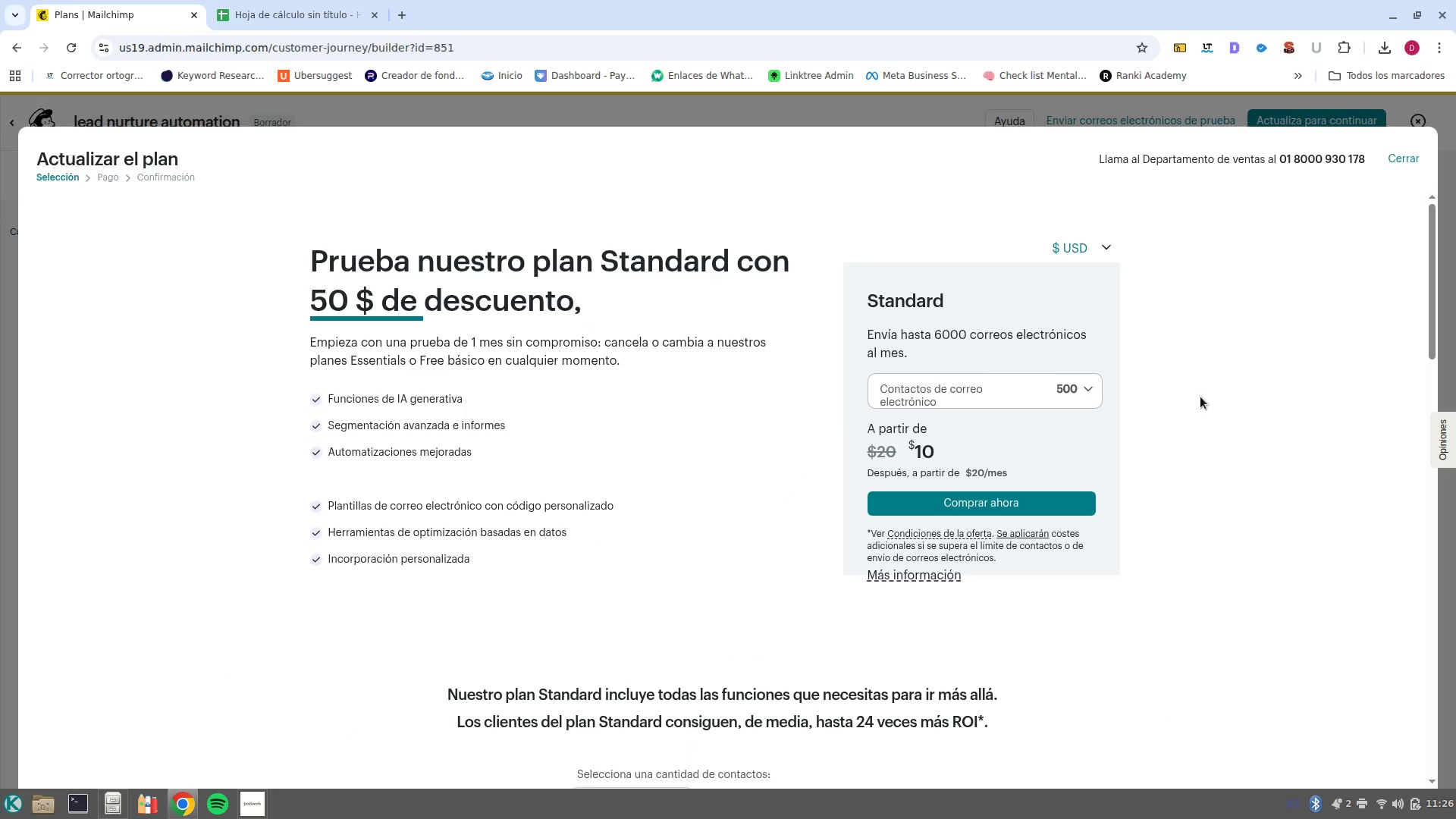 
scroll: coordinate [1150, 400], scroll_direction: down, amount: 3.0
 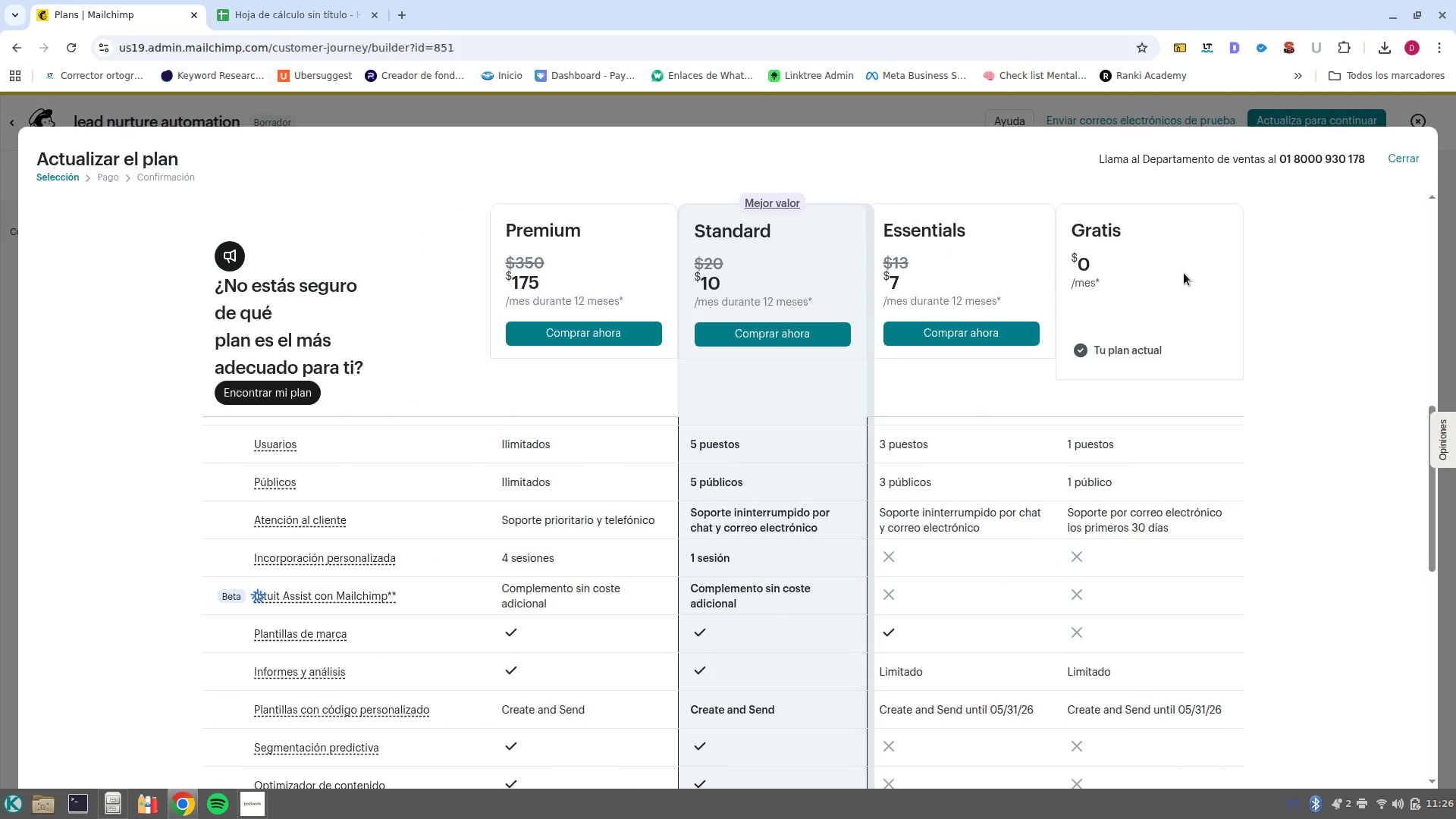 
left_click([1190, 282])
 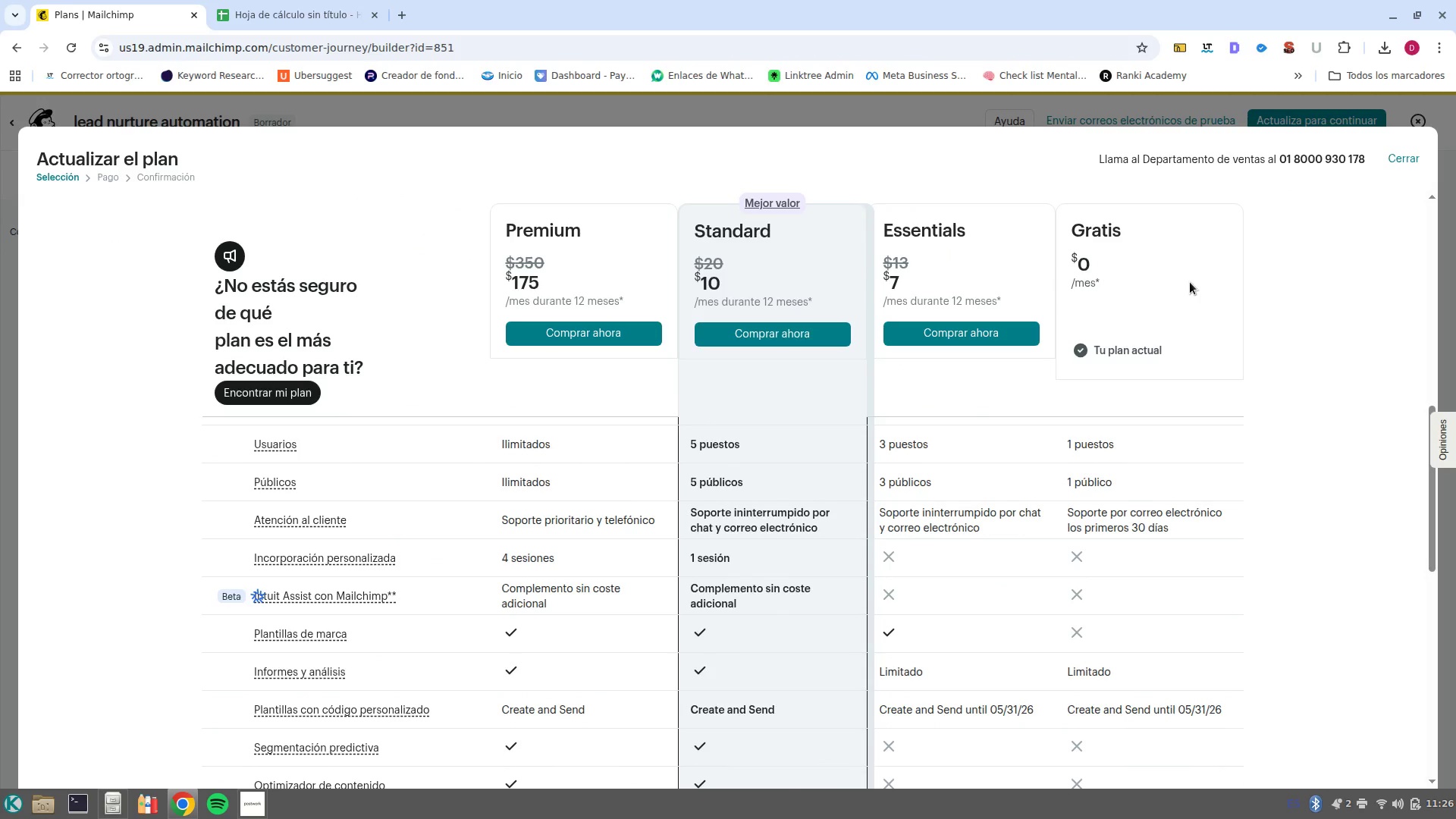 
scroll: coordinate [1190, 282], scroll_direction: down, amount: 17.0
 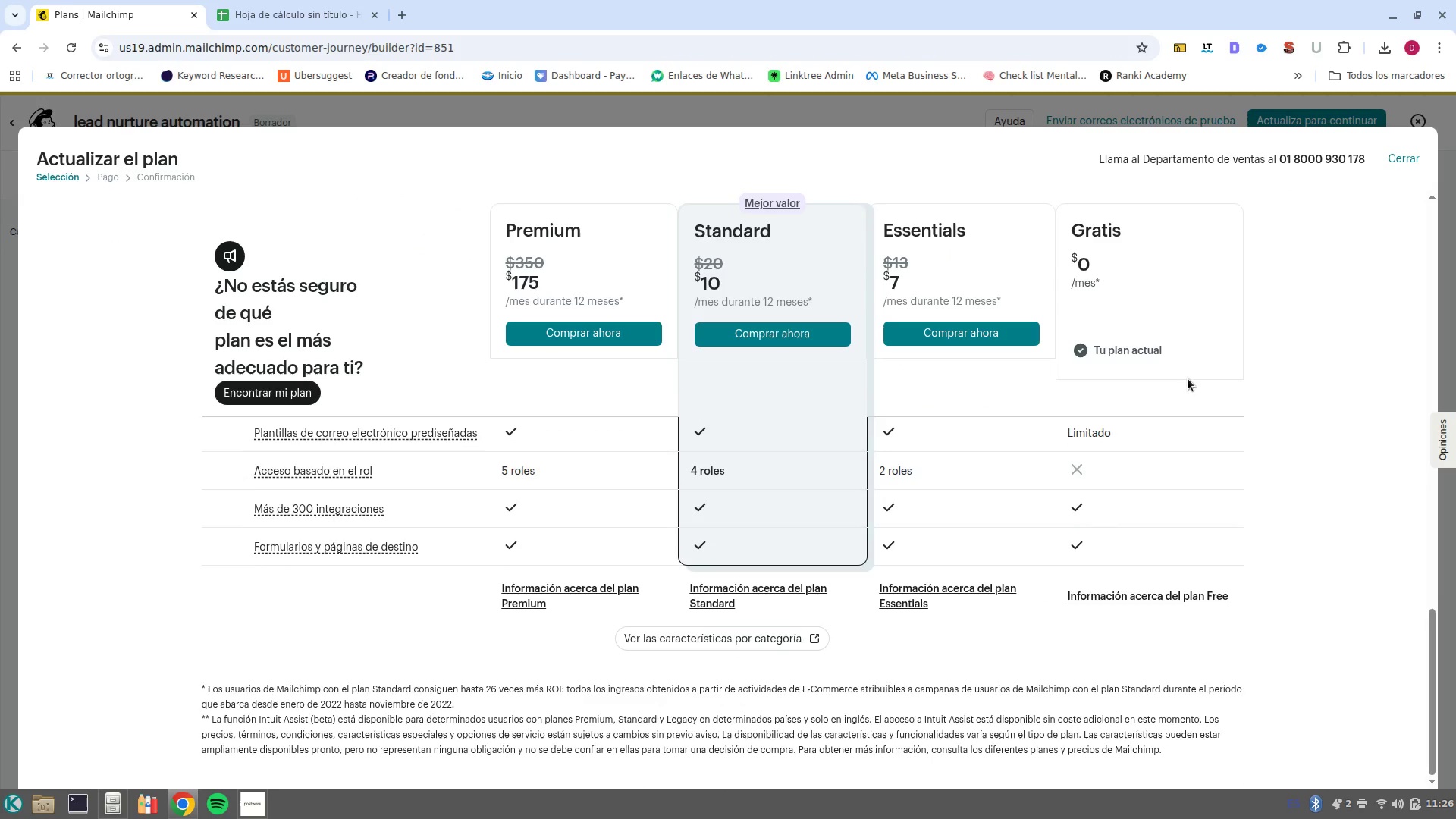 
scroll: coordinate [1186, 379], scroll_direction: up, amount: 16.0
 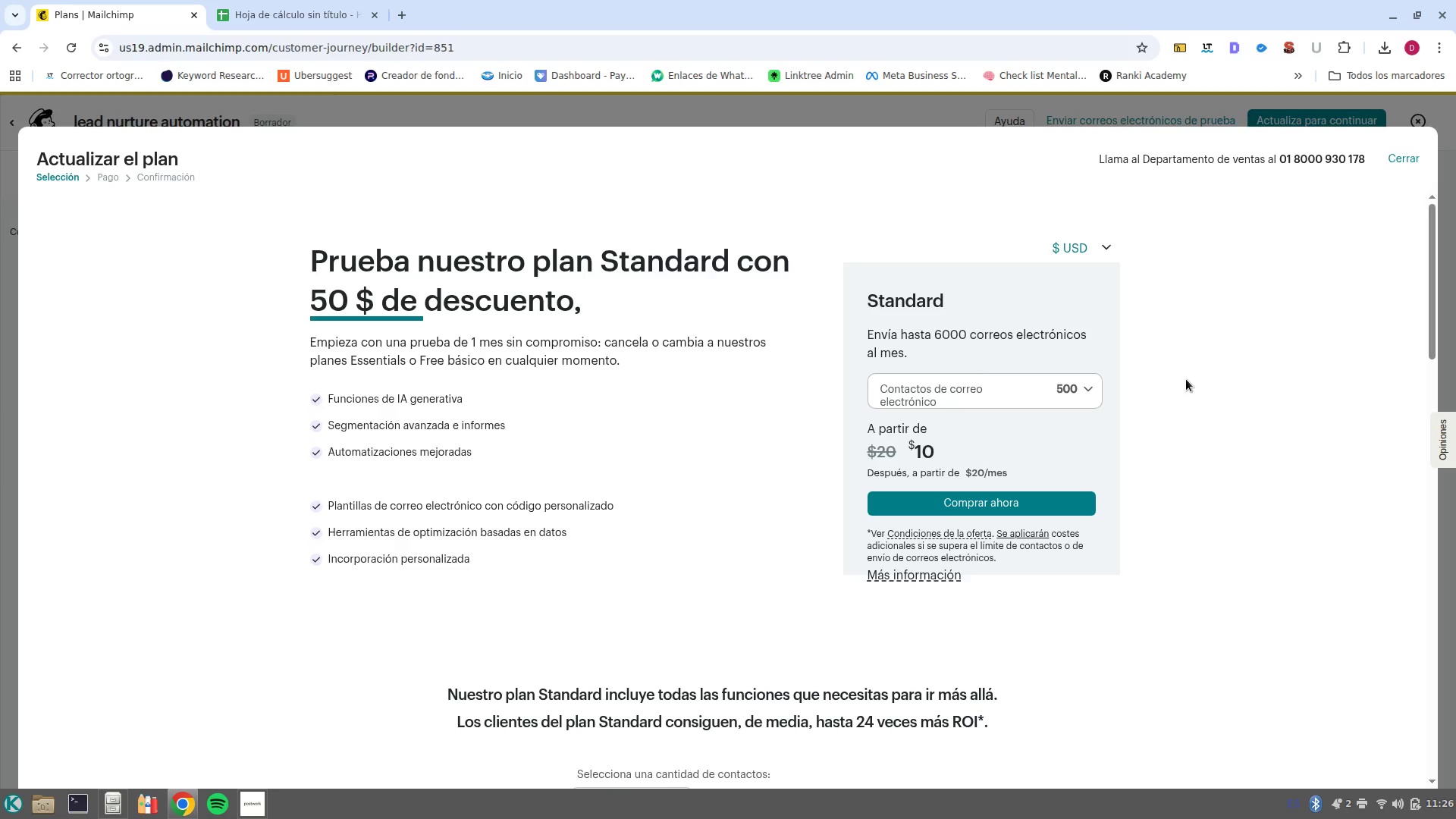 
wait(29.45)
 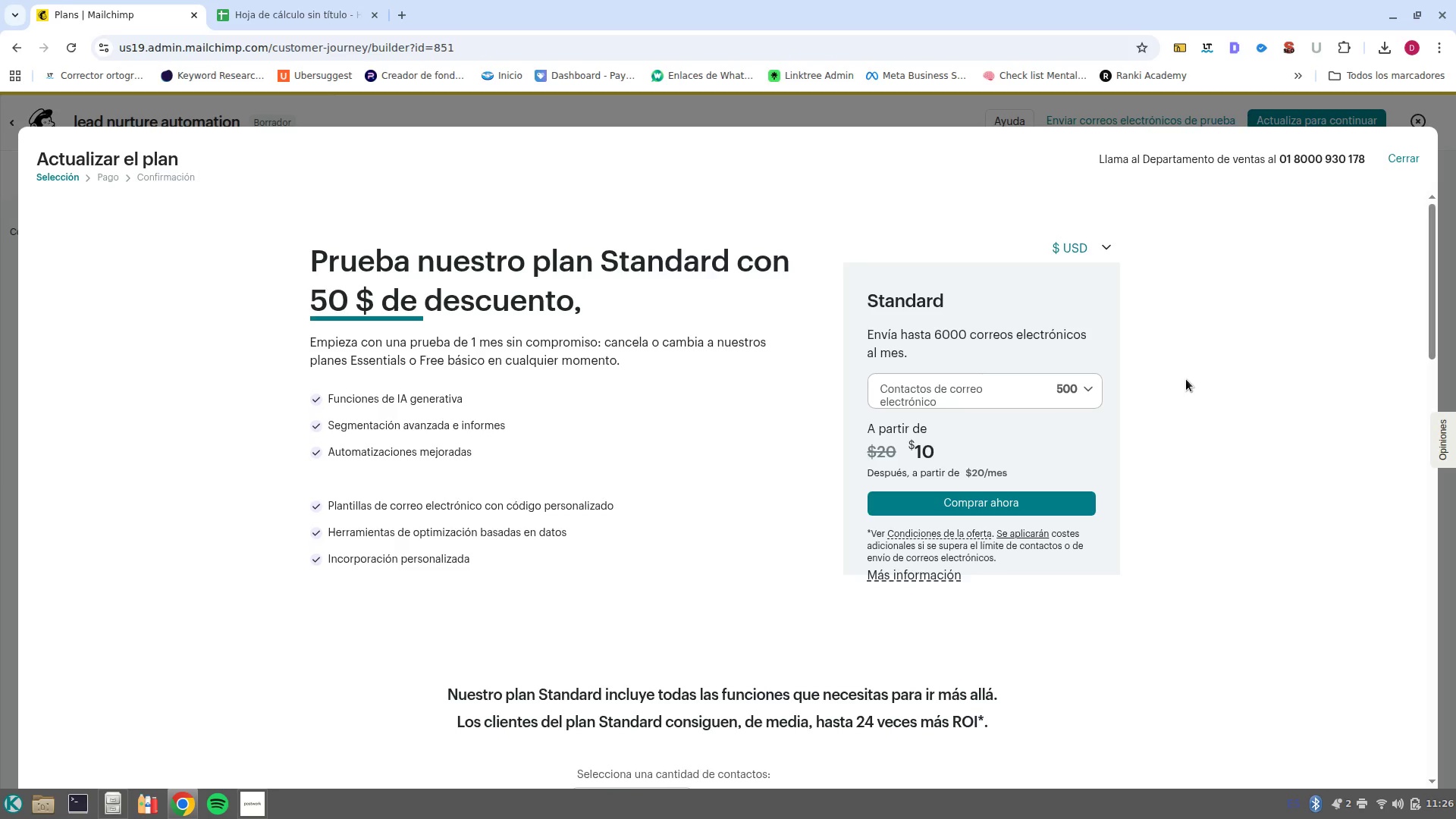 
left_click([1403, 157])
 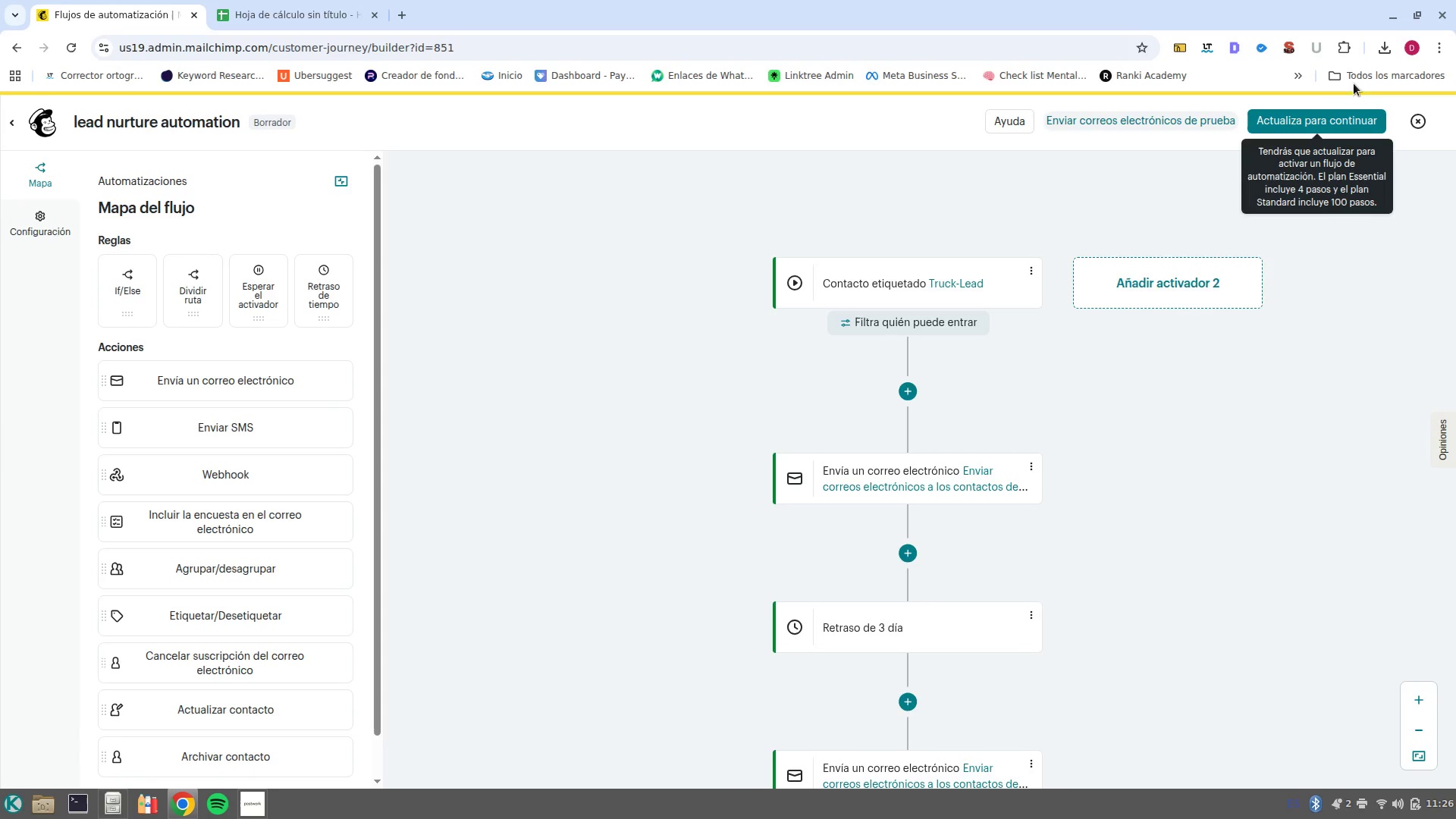 
left_click([1417, 124])
 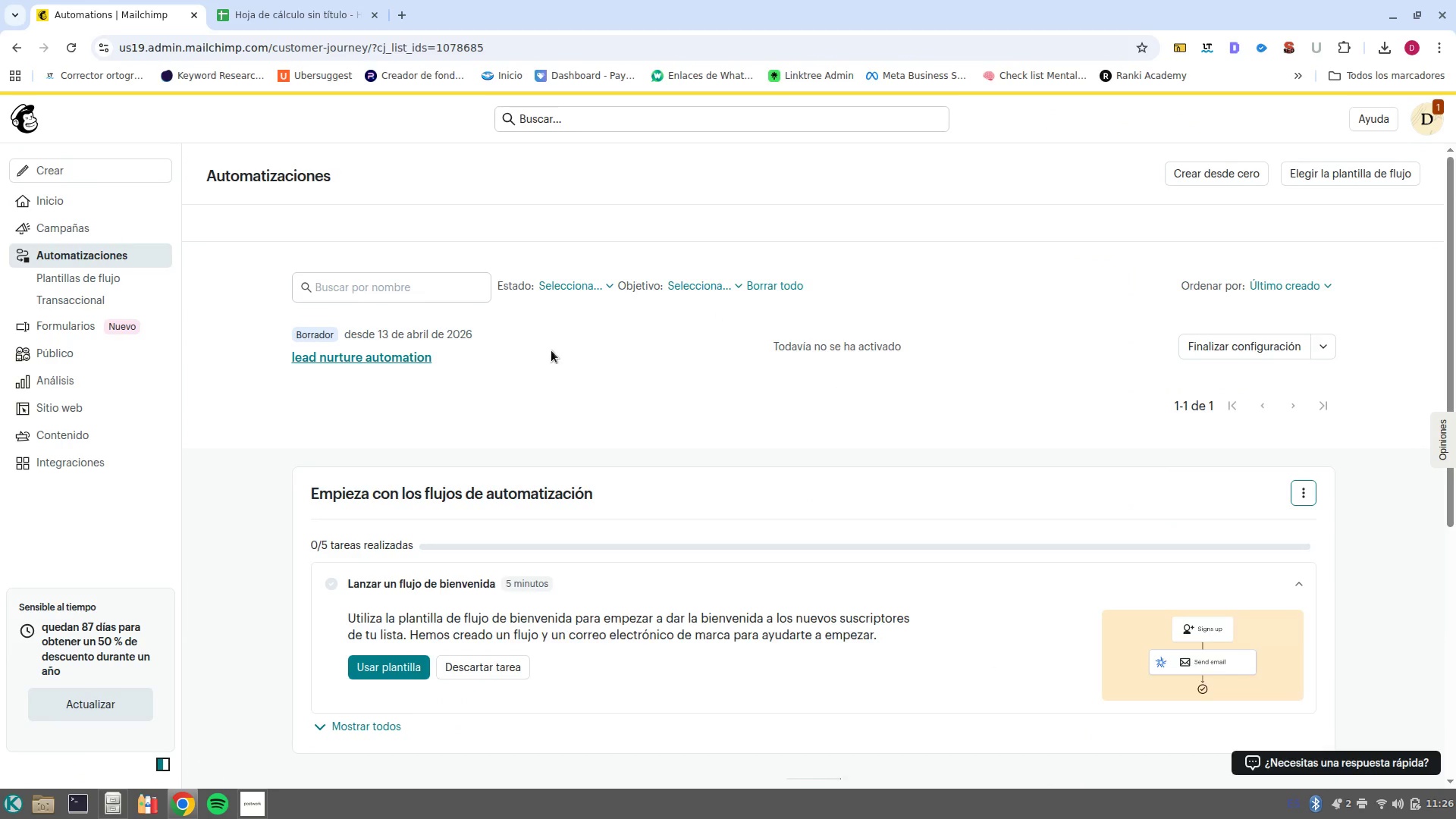 
left_click([423, 360])
 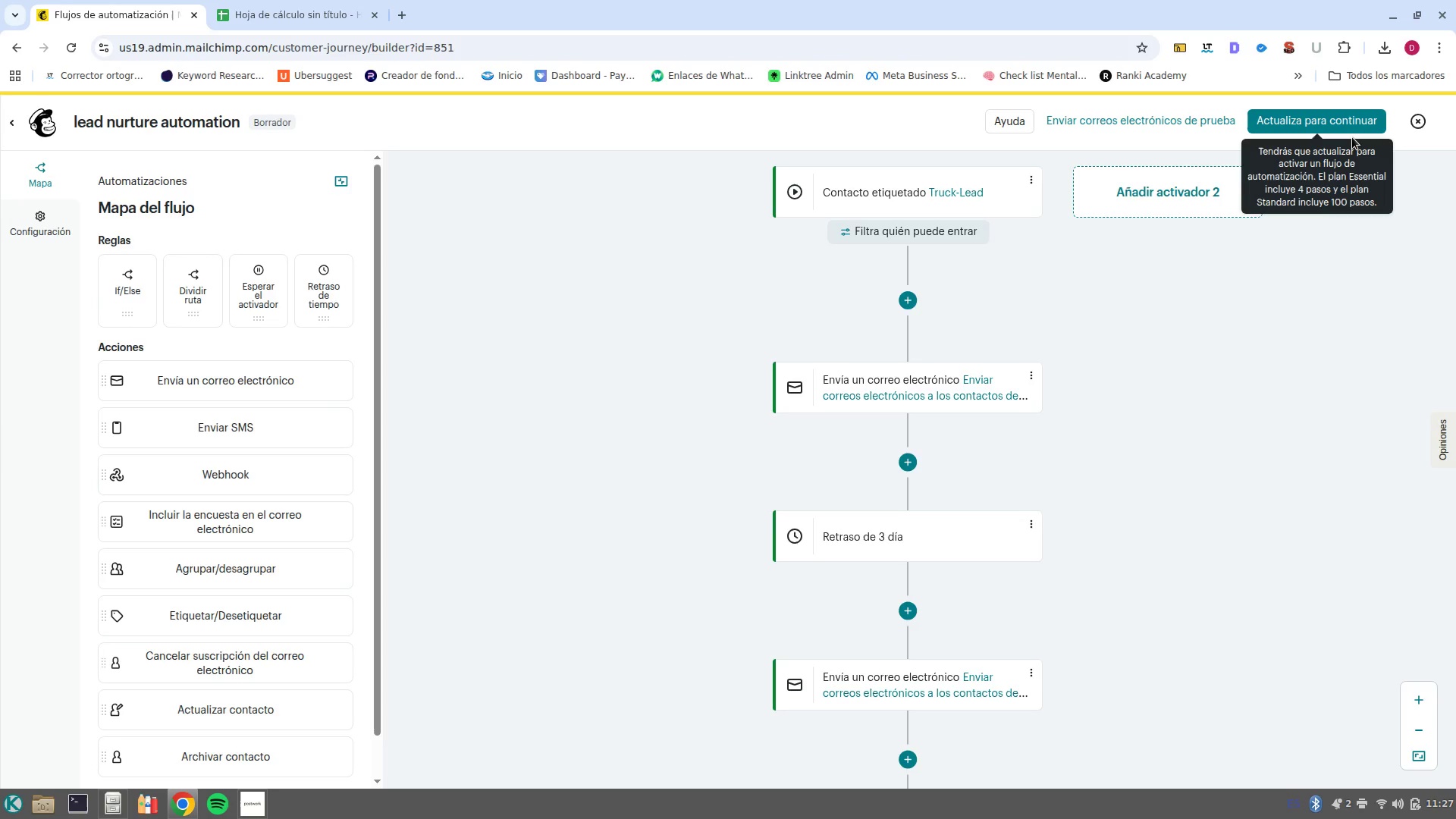 
wait(22.3)
 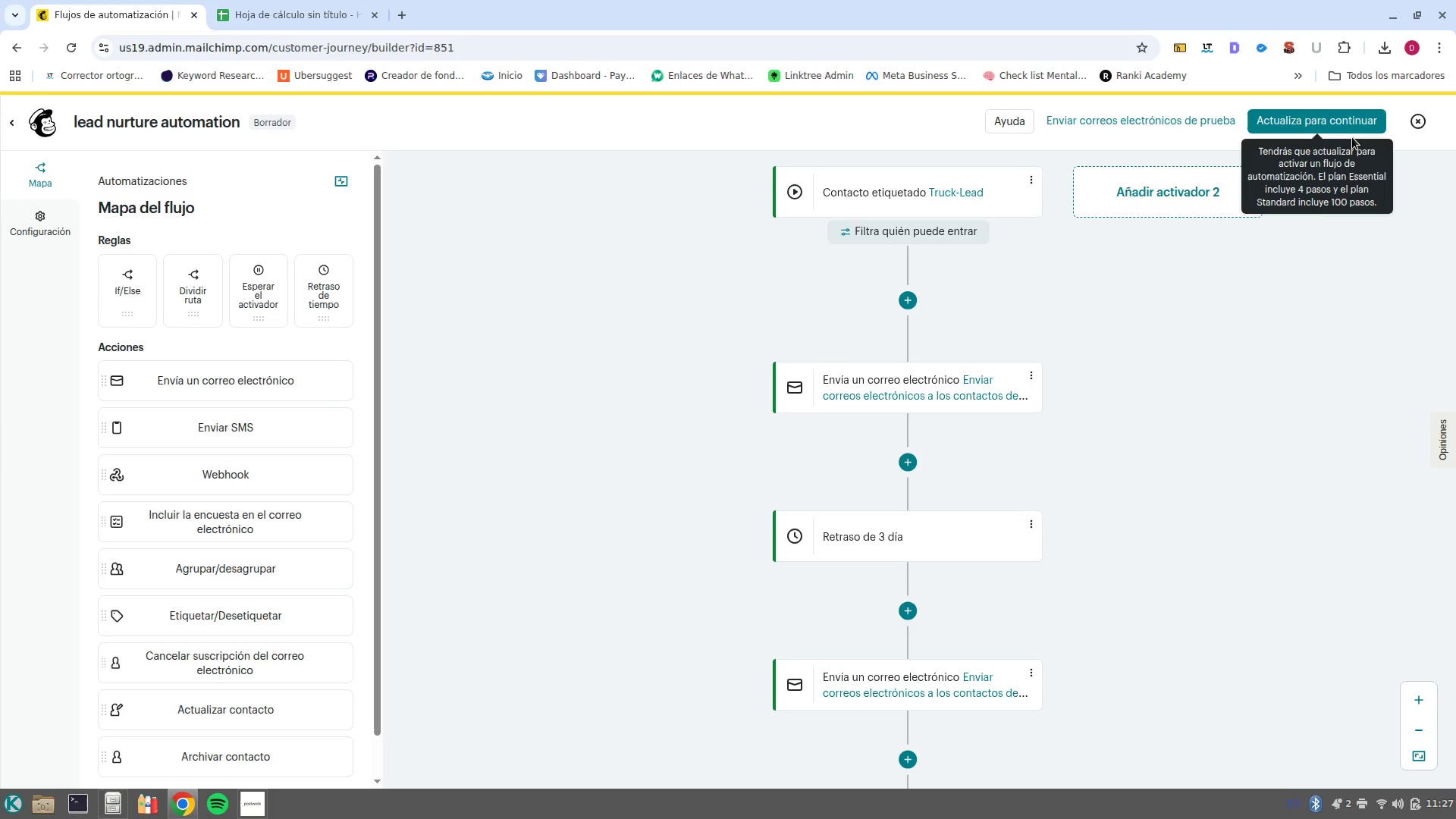 
left_click([1112, 127])
 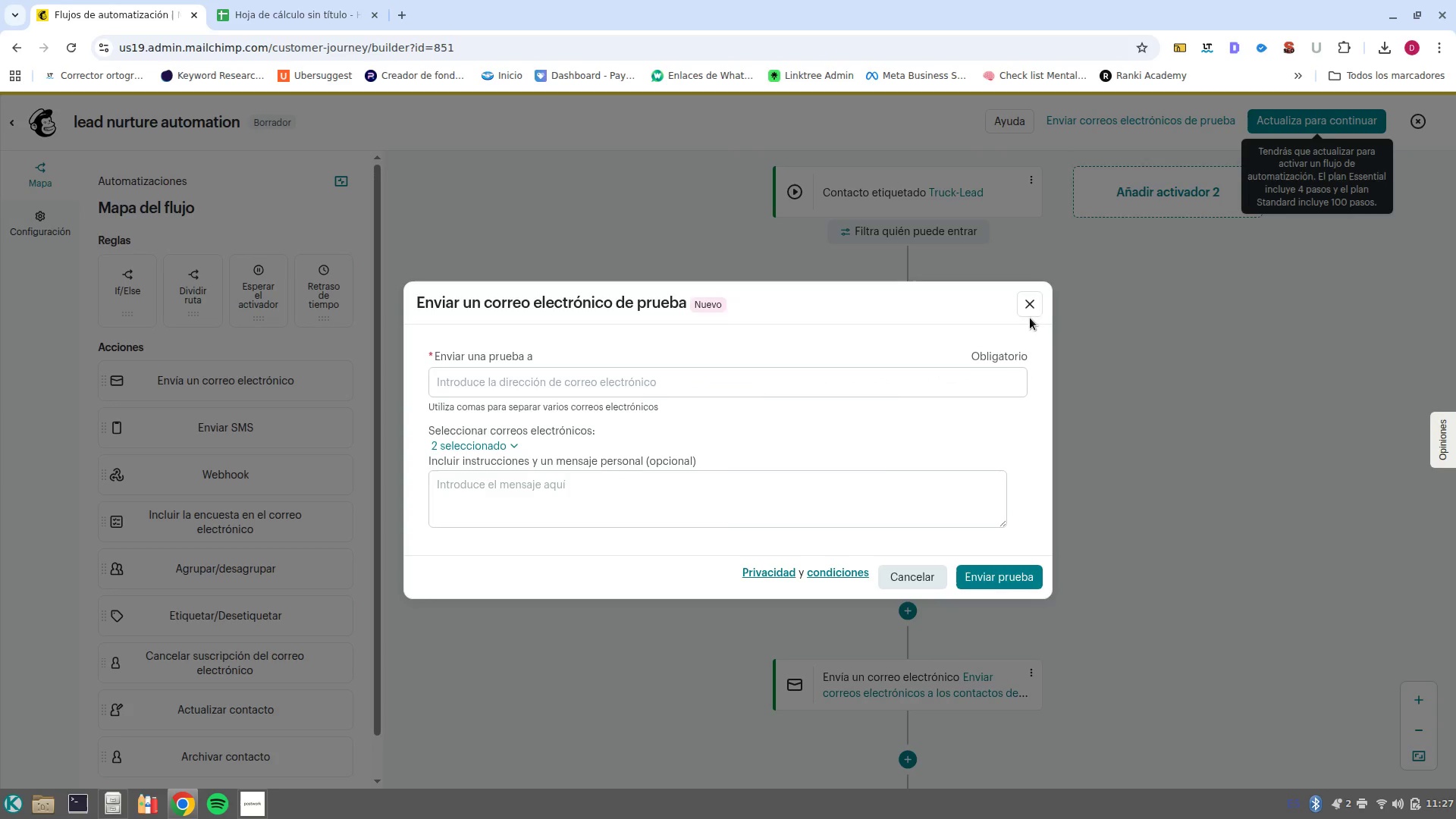 
left_click([1031, 309])
 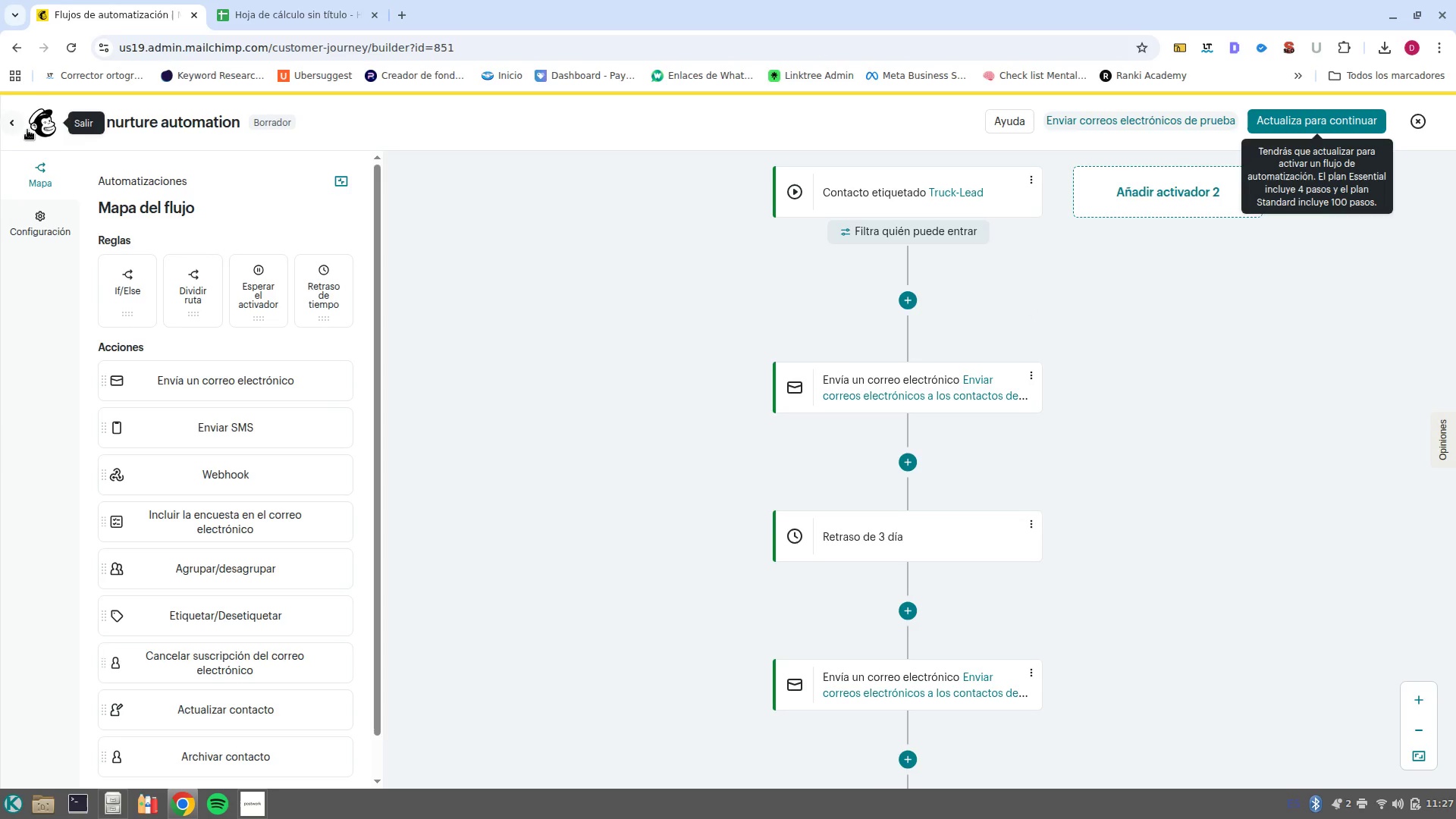 
left_click([8, 124])
 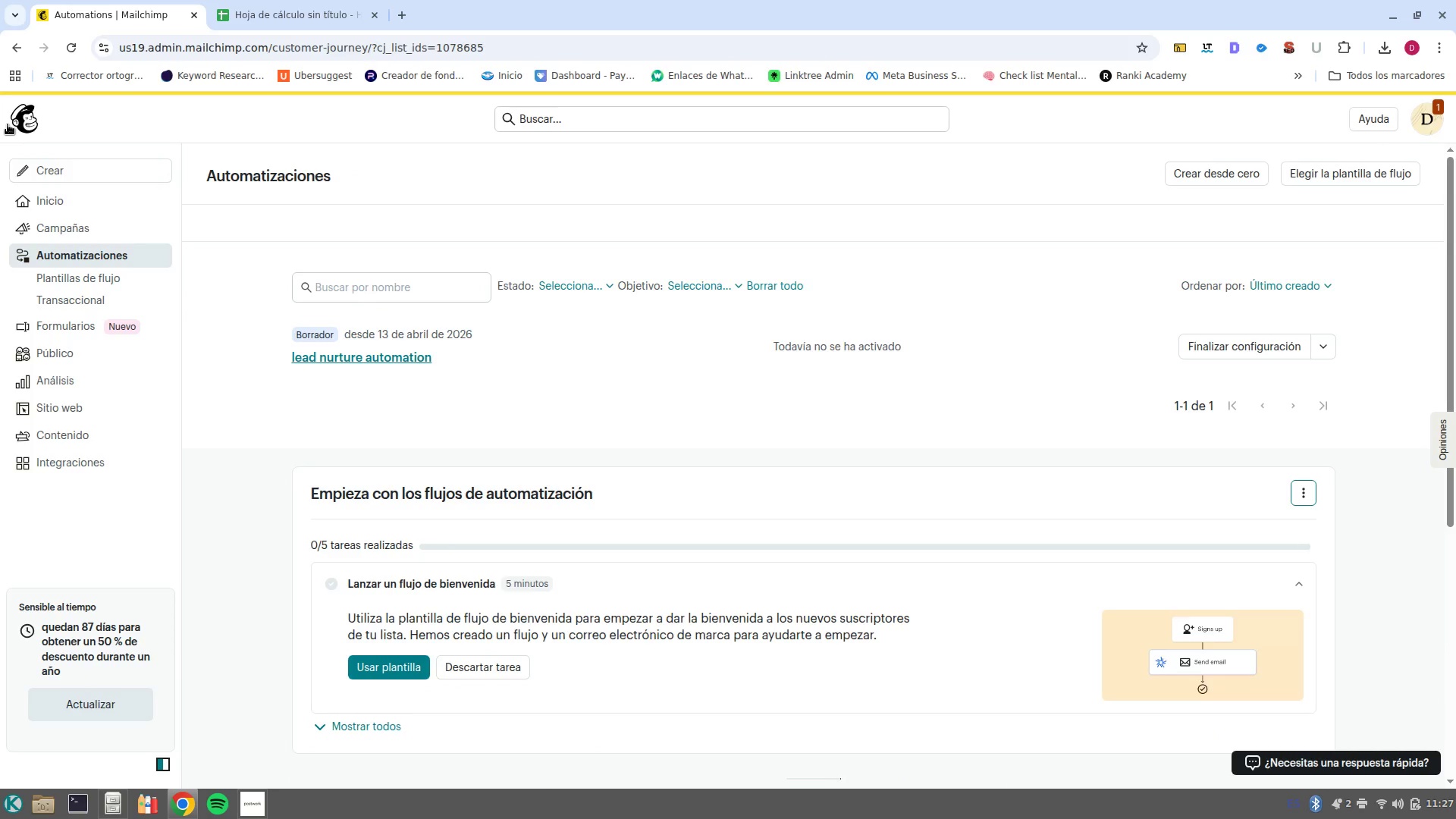 
left_click([85, 234])
 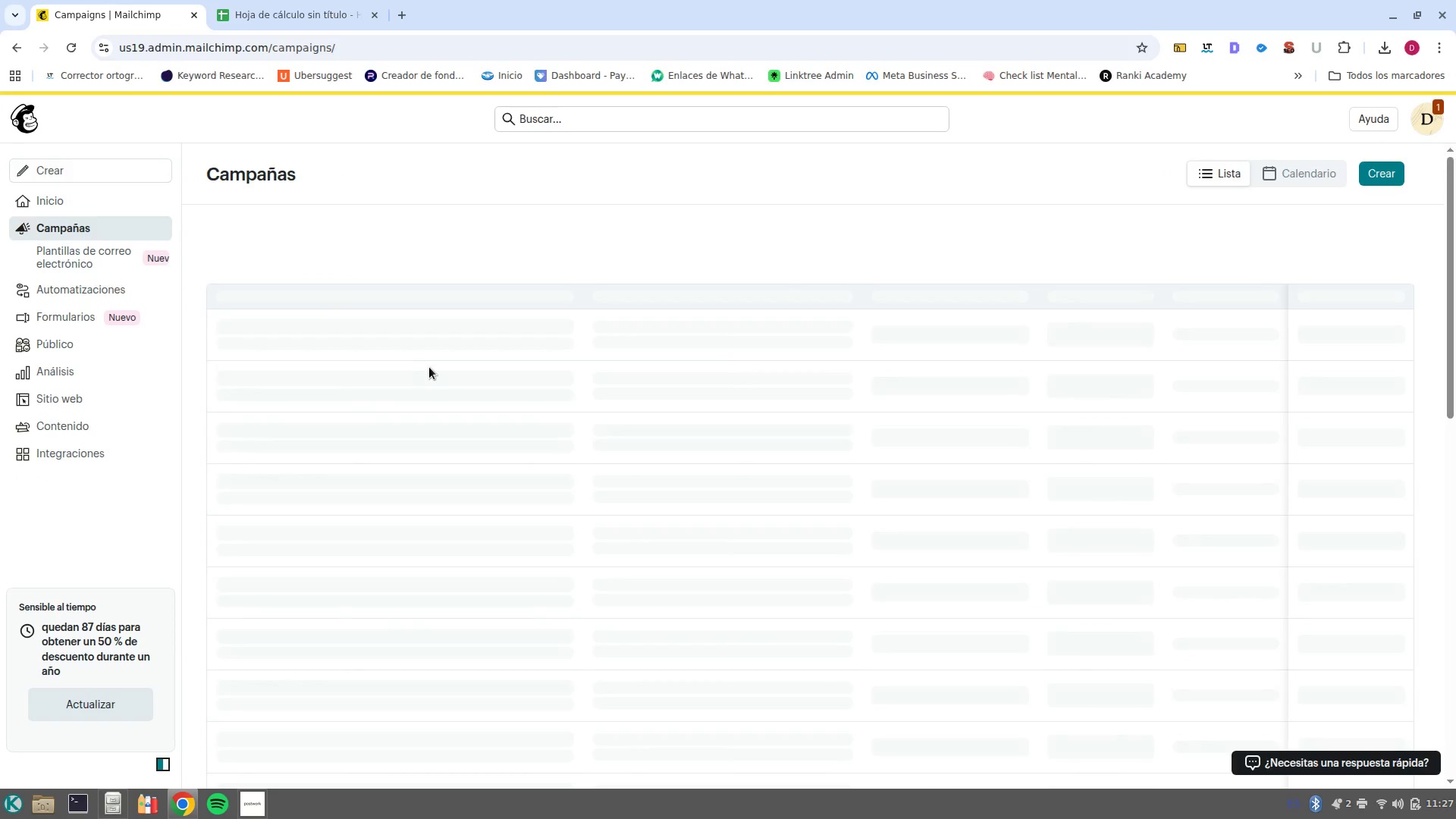 
mouse_move([914, 462])
 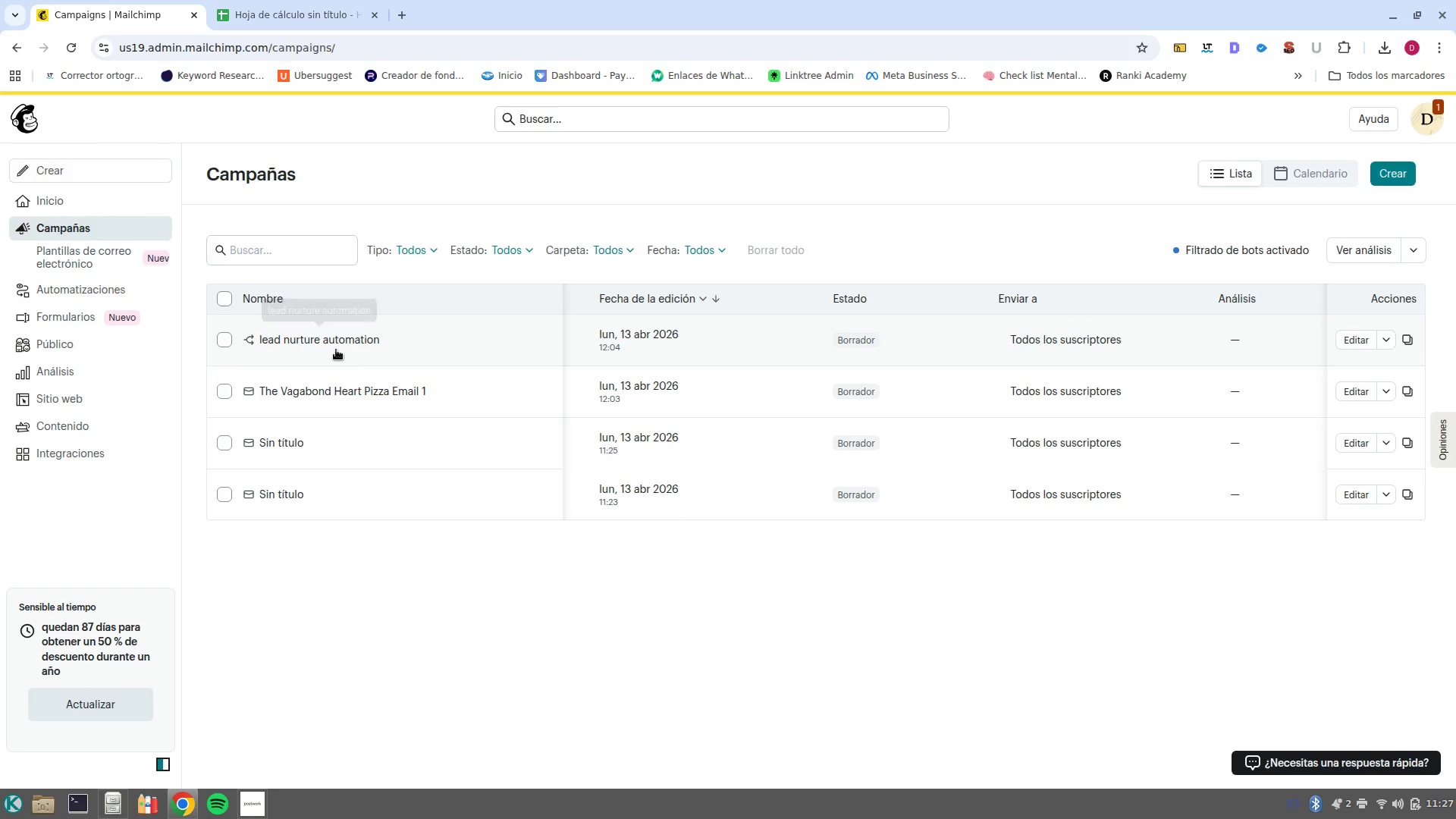 
scroll: coordinate [1340, 221], scroll_direction: up, amount: 1.0
 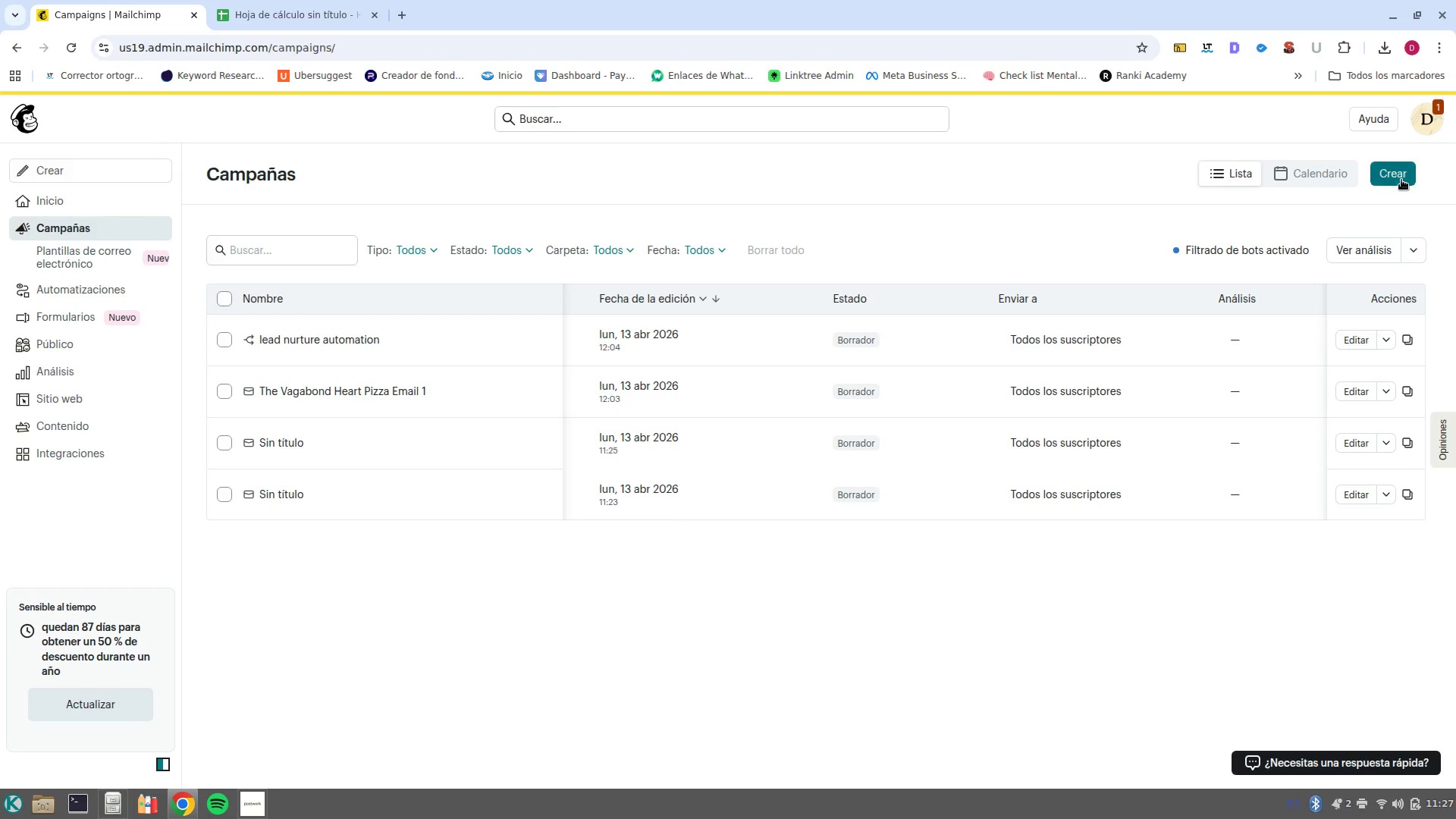 
left_click([1402, 179])
 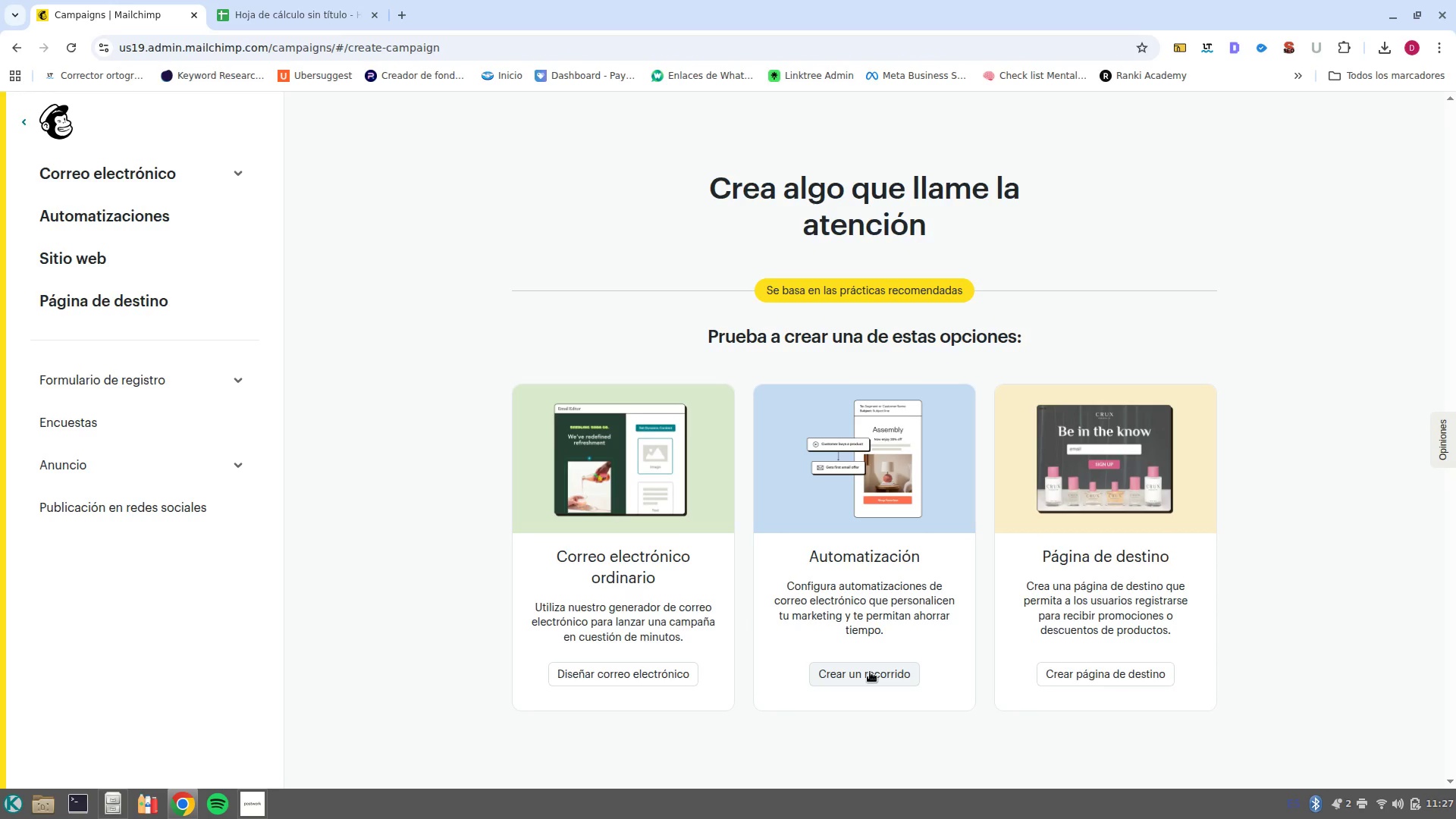 
wait(21.71)
 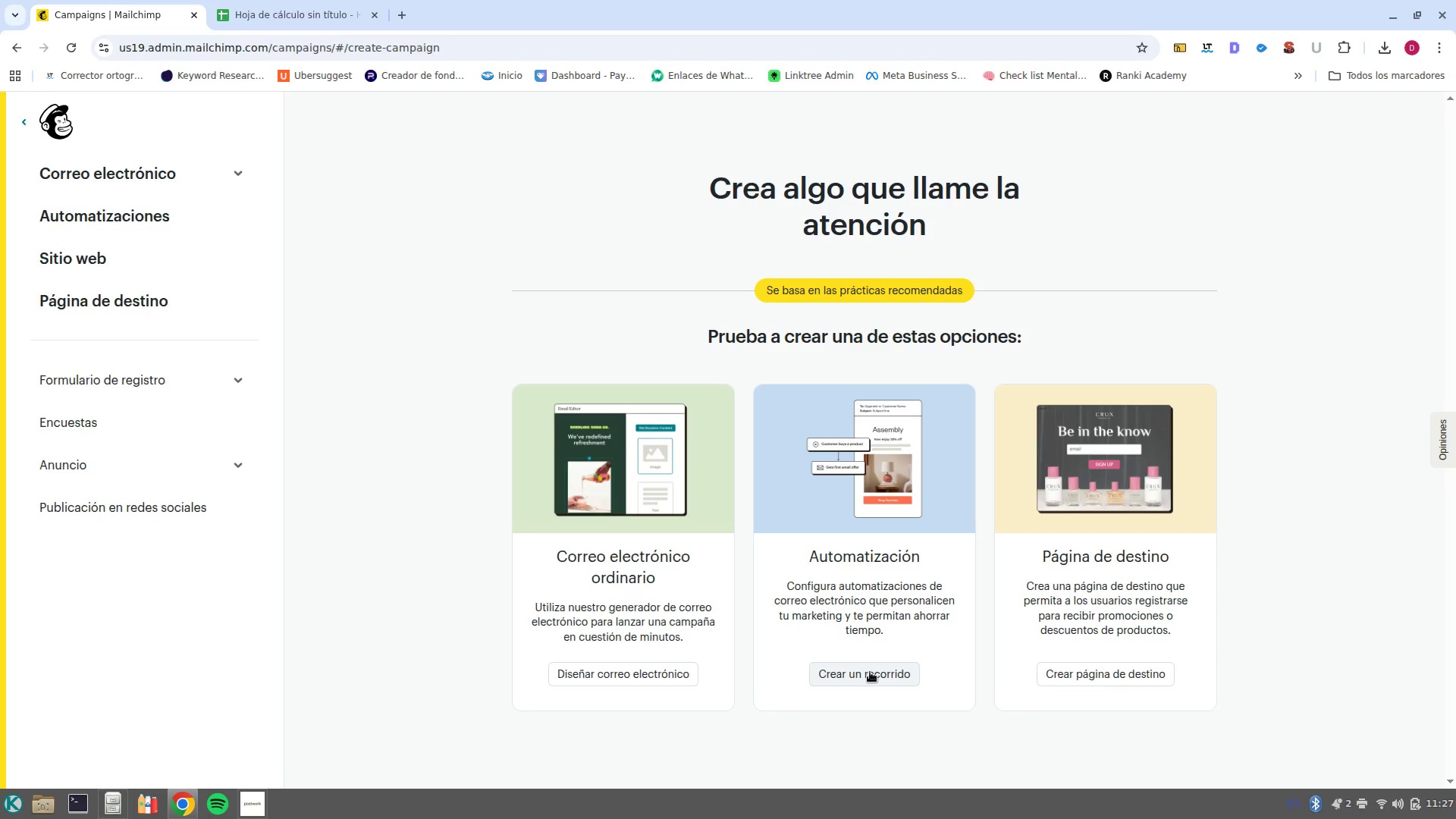 
left_click([9, 49])
 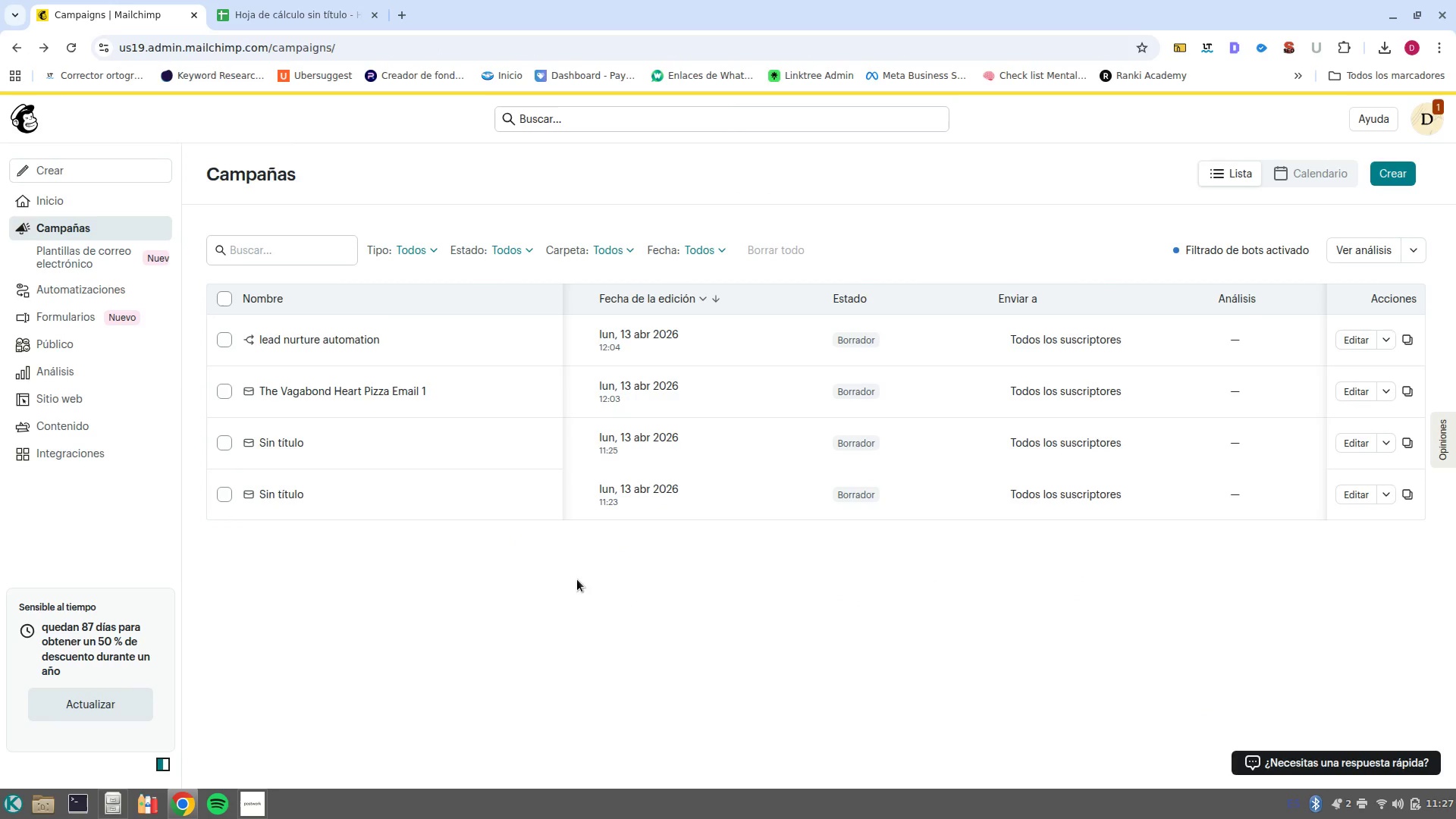 
wait(5.95)
 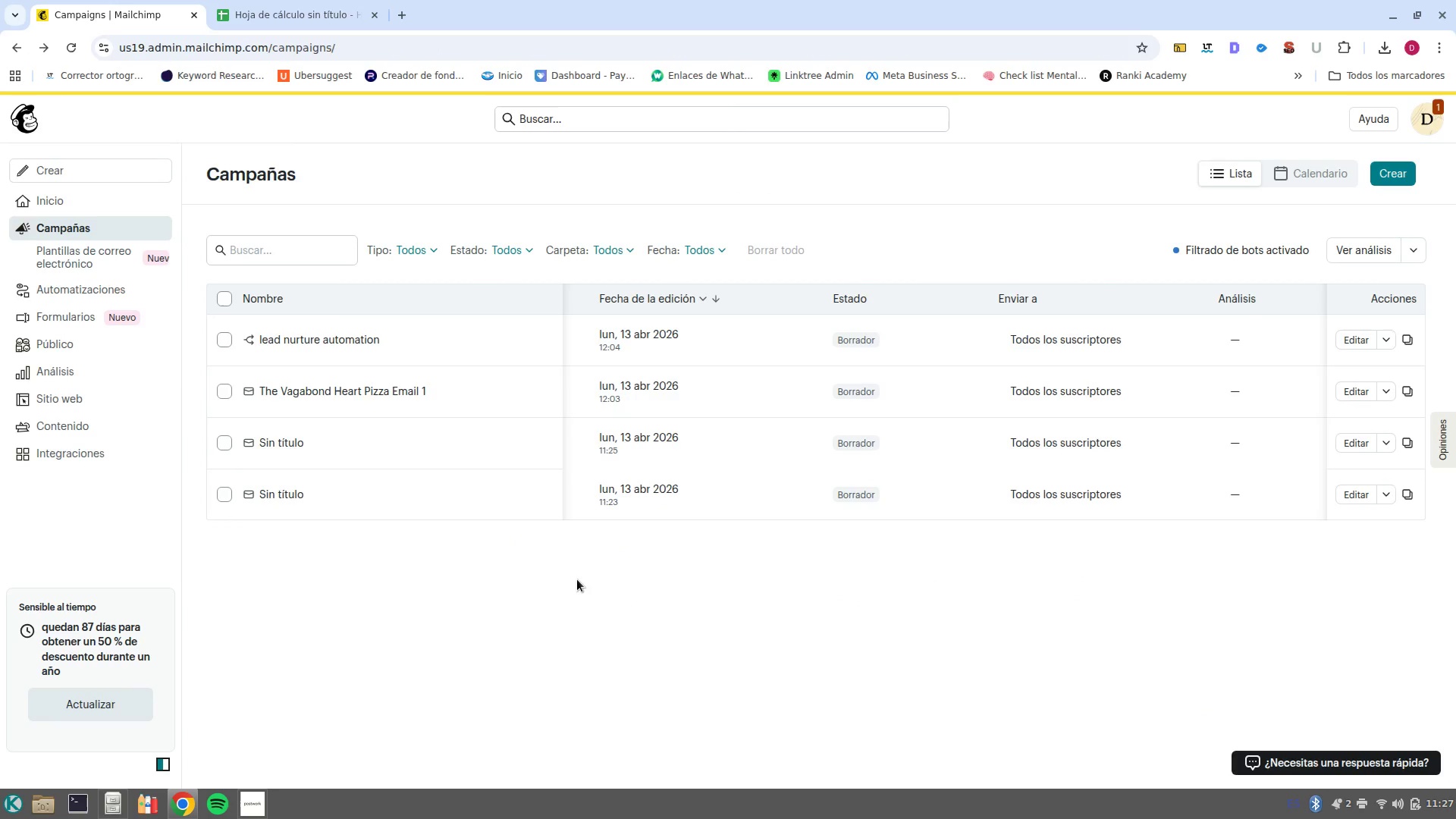 
left_click([89, 286])
 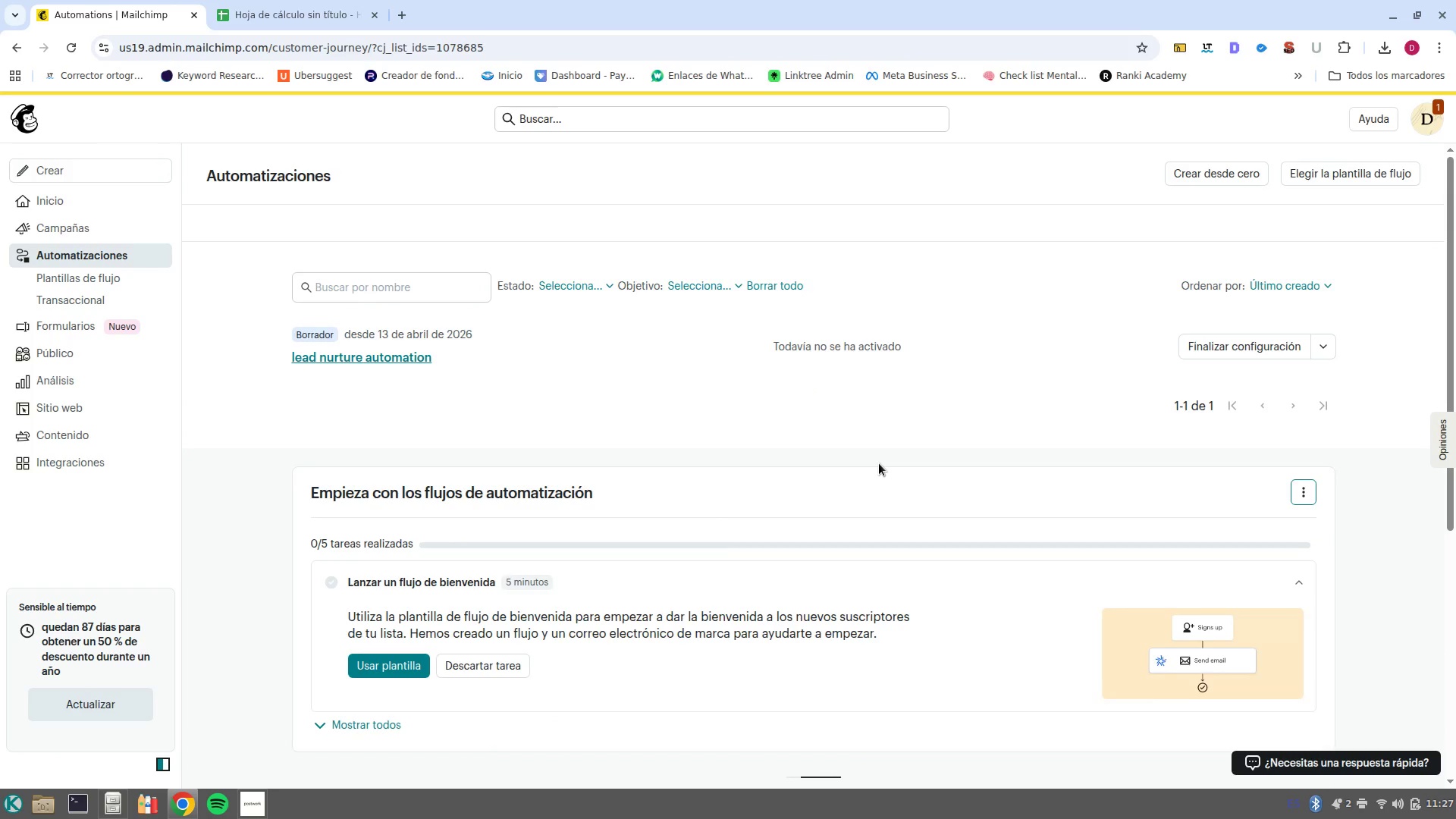 
scroll: coordinate [879, 463], scroll_direction: down, amount: 1.0
 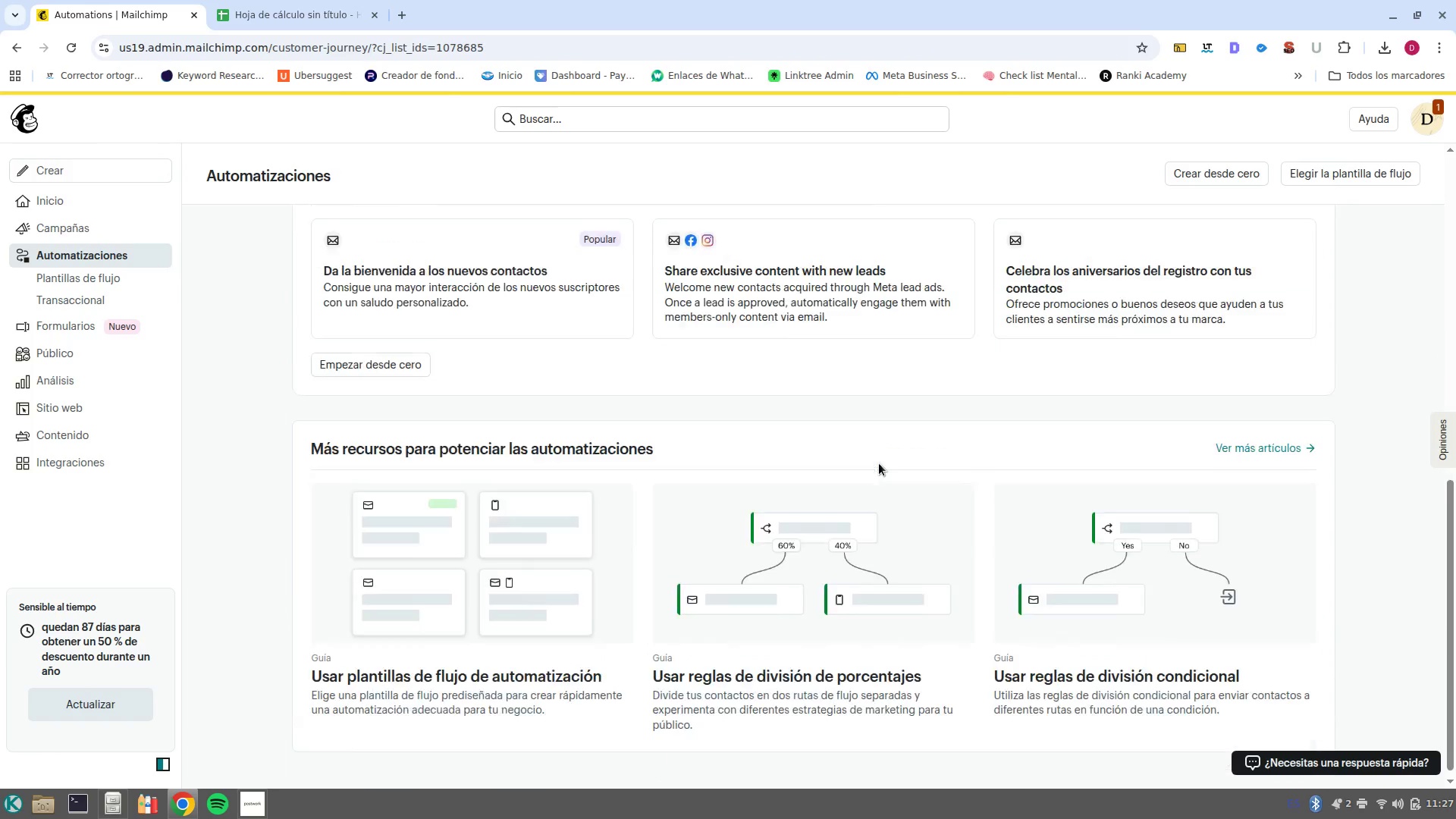 
scroll: coordinate [879, 463], scroll_direction: up, amount: 2.0
 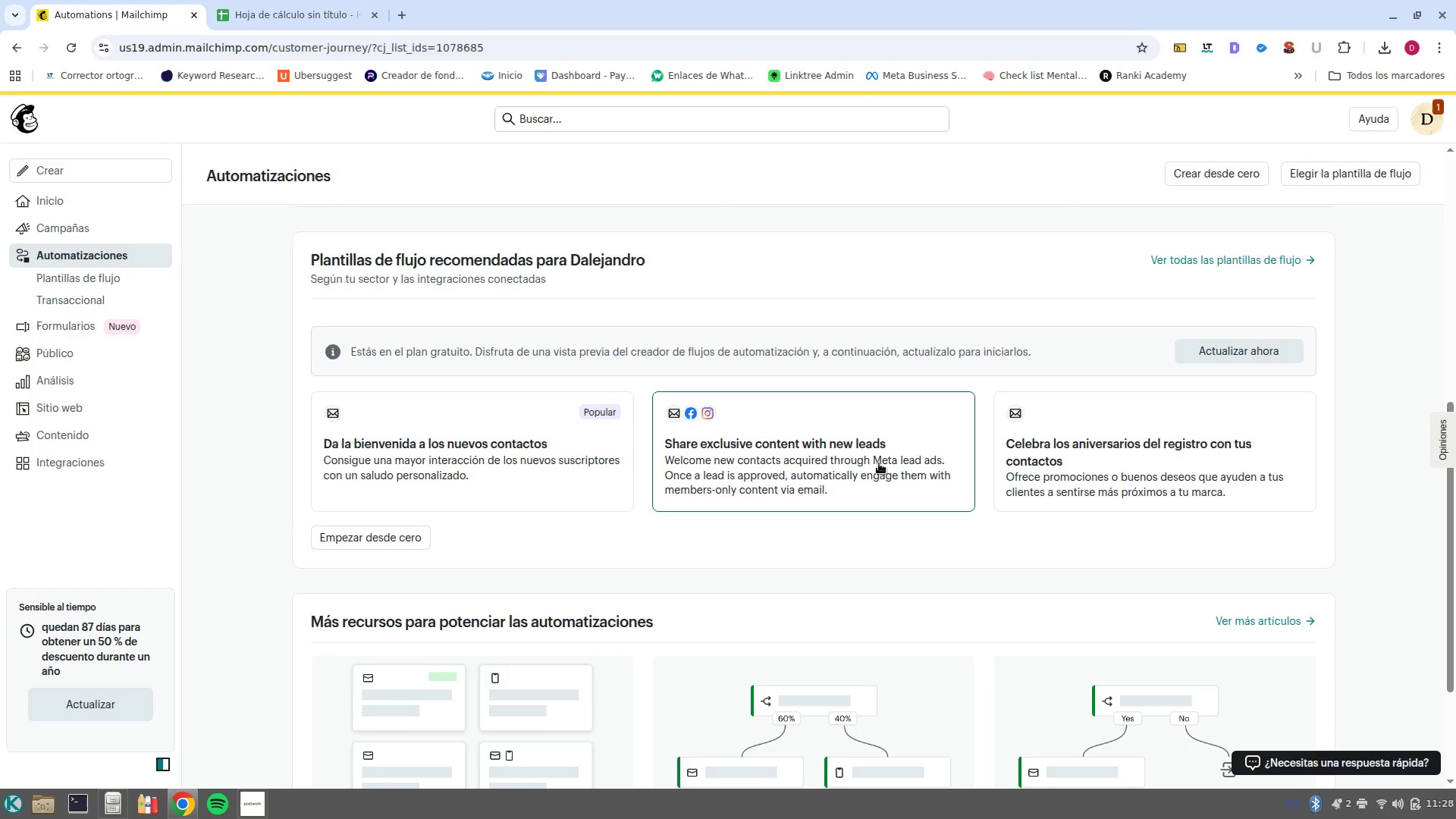 
wait(17.1)
 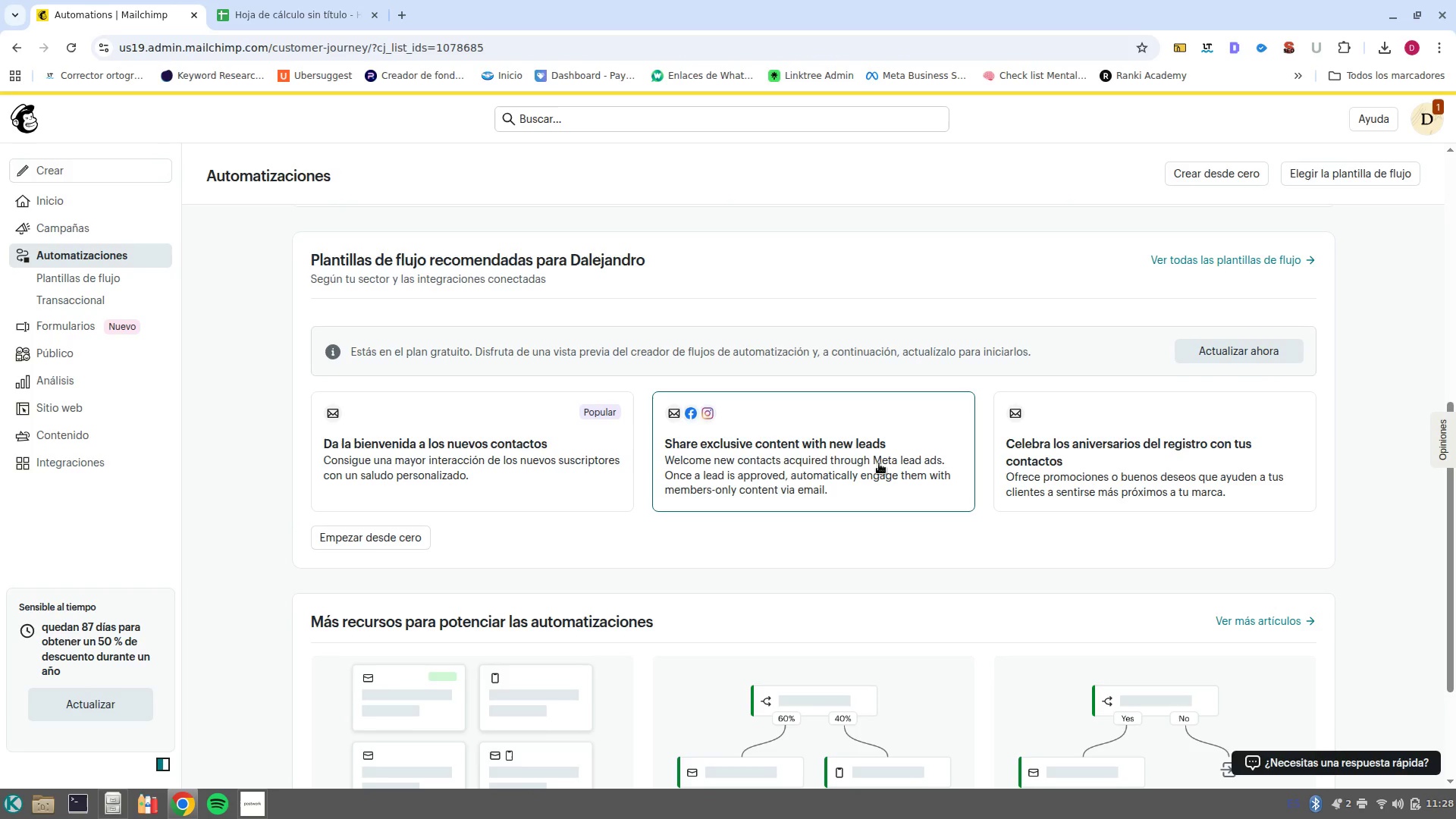 
left_click([78, 232])
 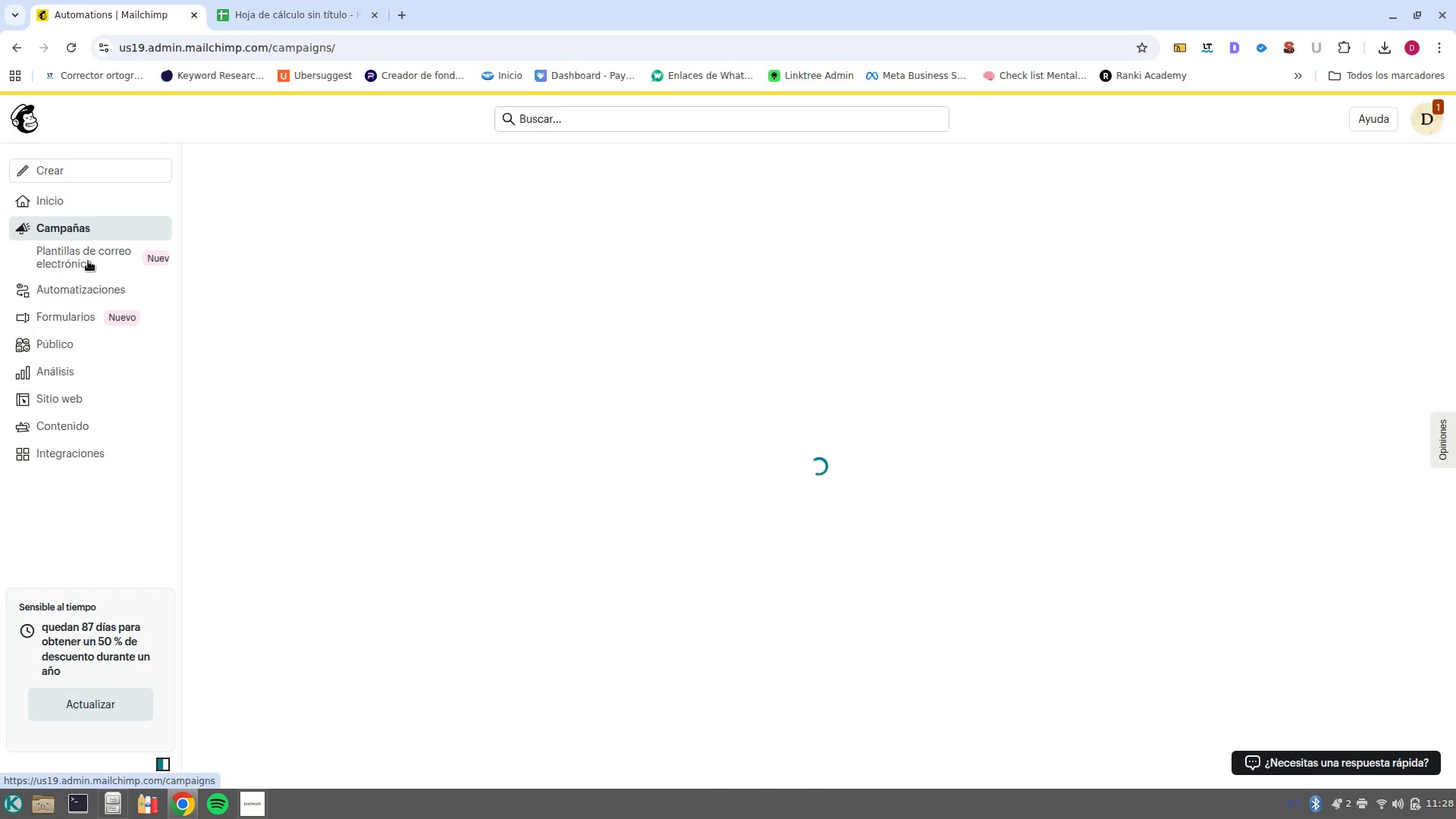 
left_click([88, 267])
 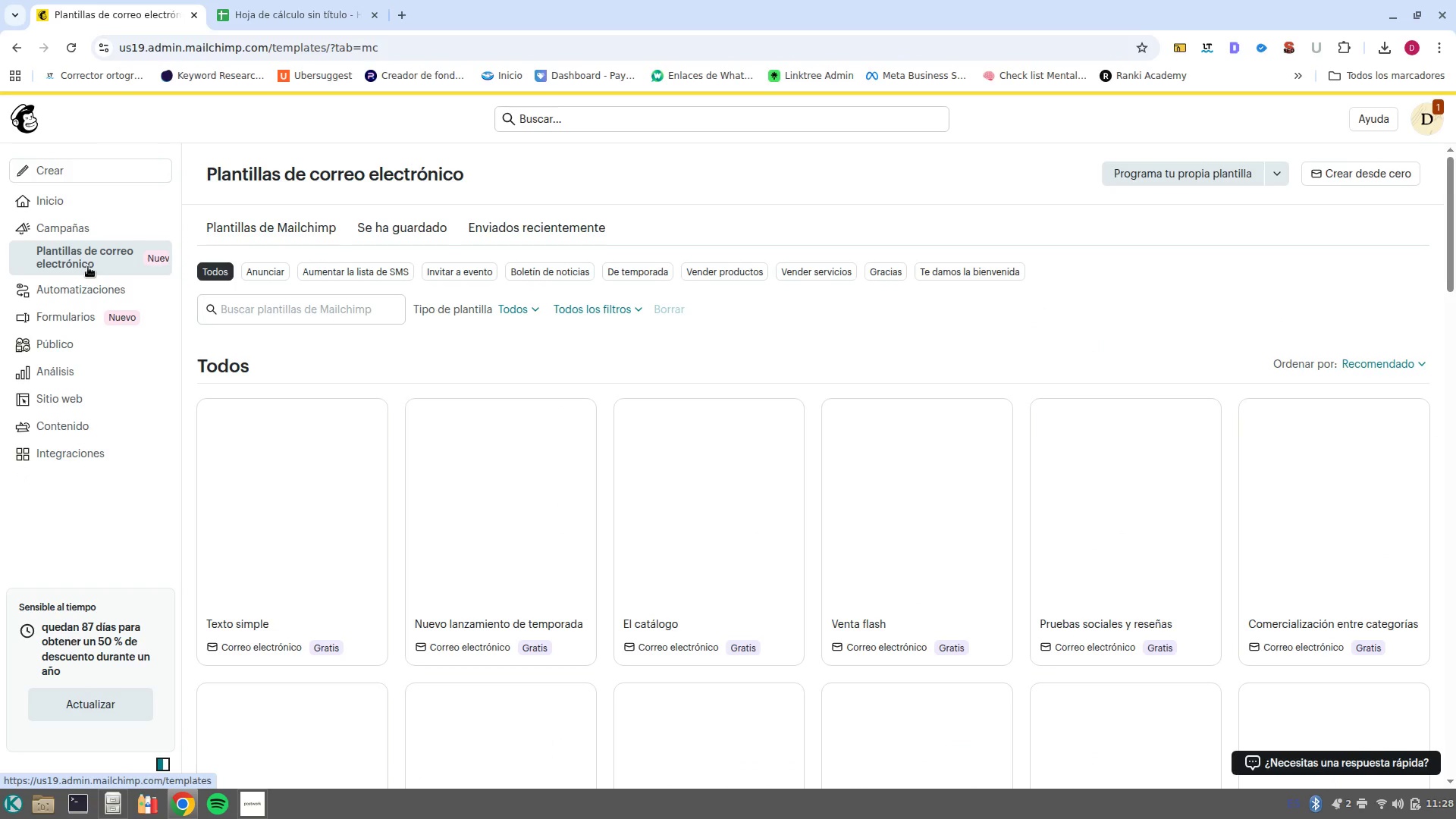 
left_click([107, 299])
 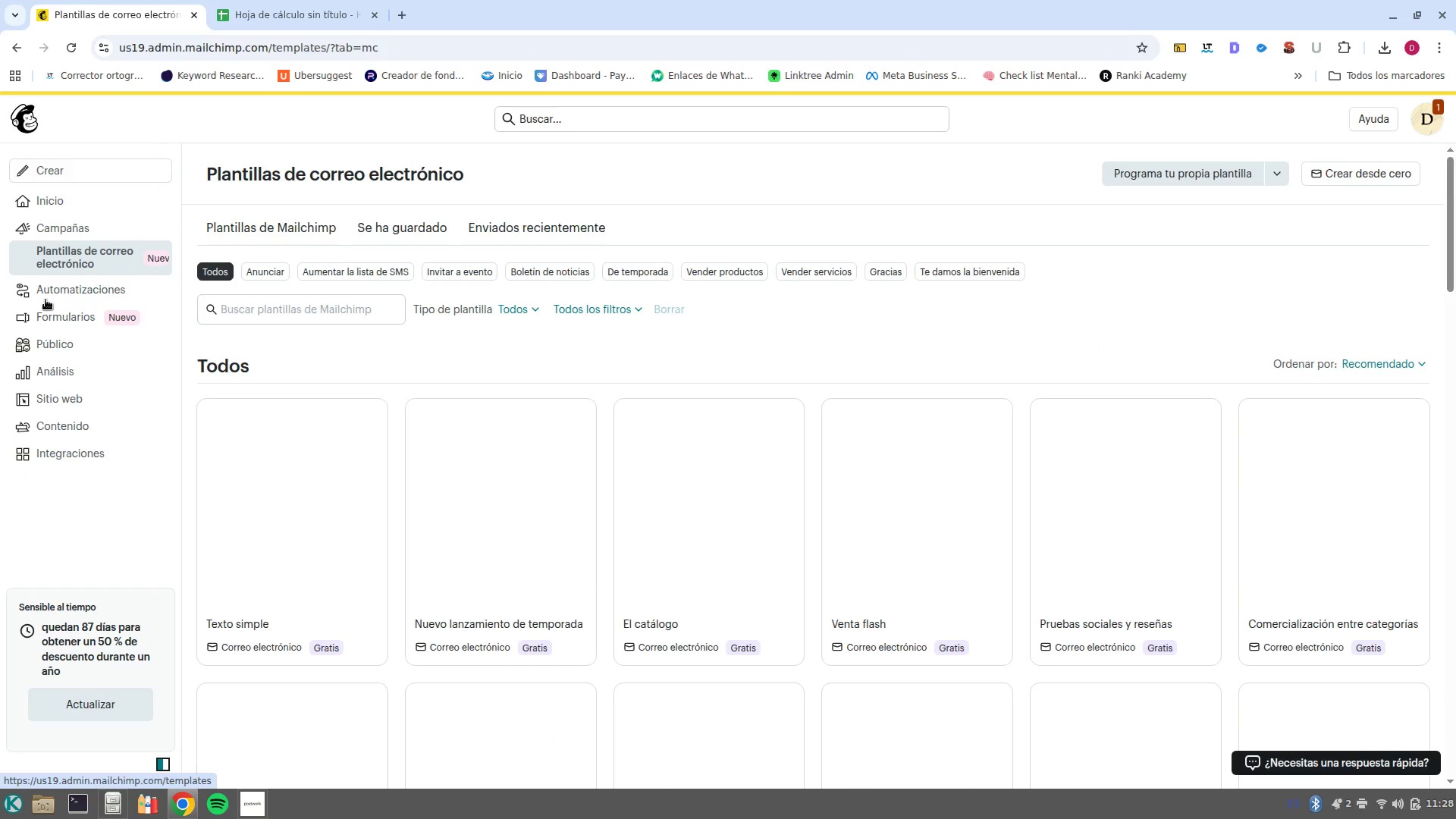 
left_click([46, 300])
 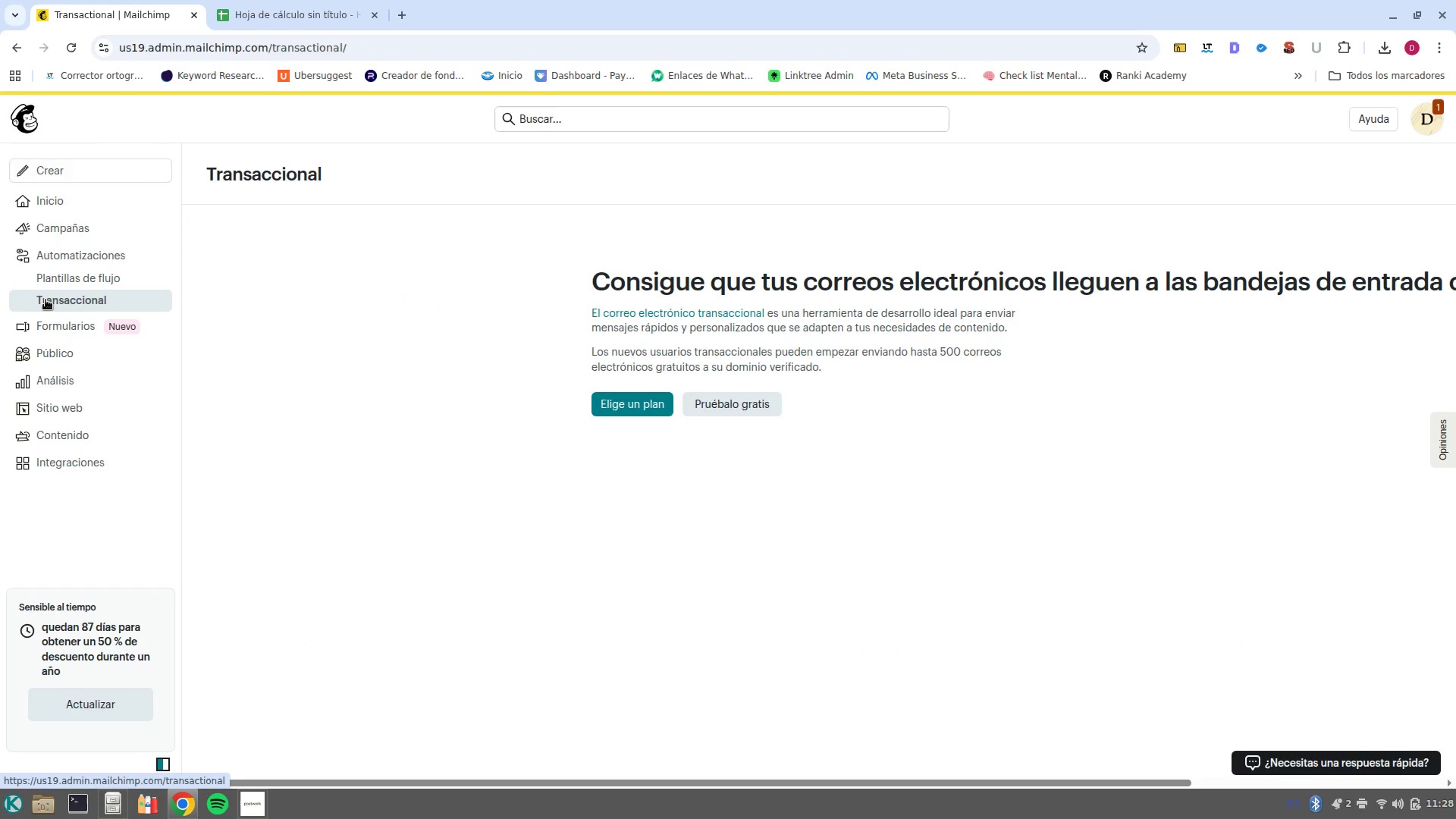 
wait(8.78)
 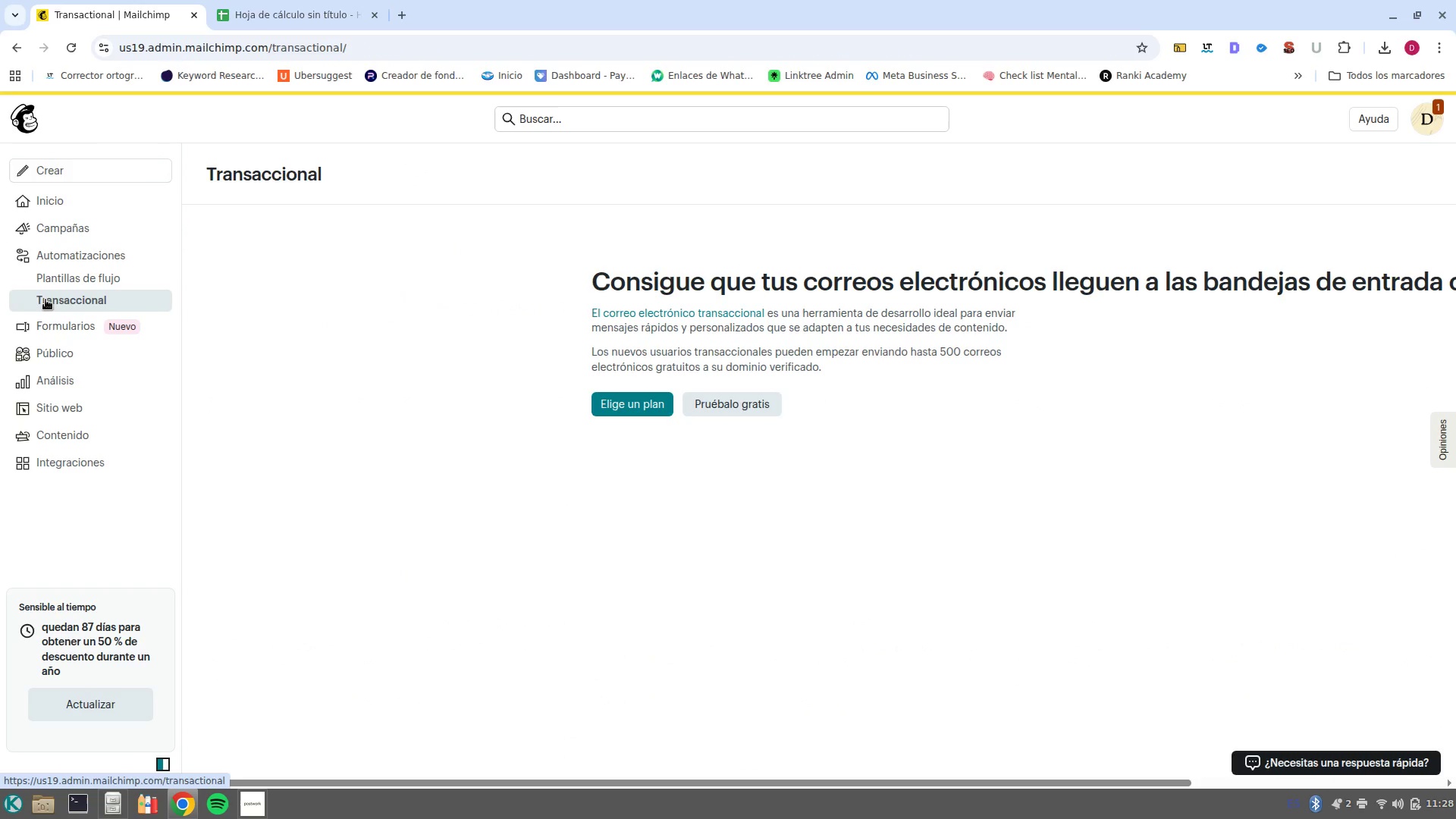 
left_click([80, 258])
 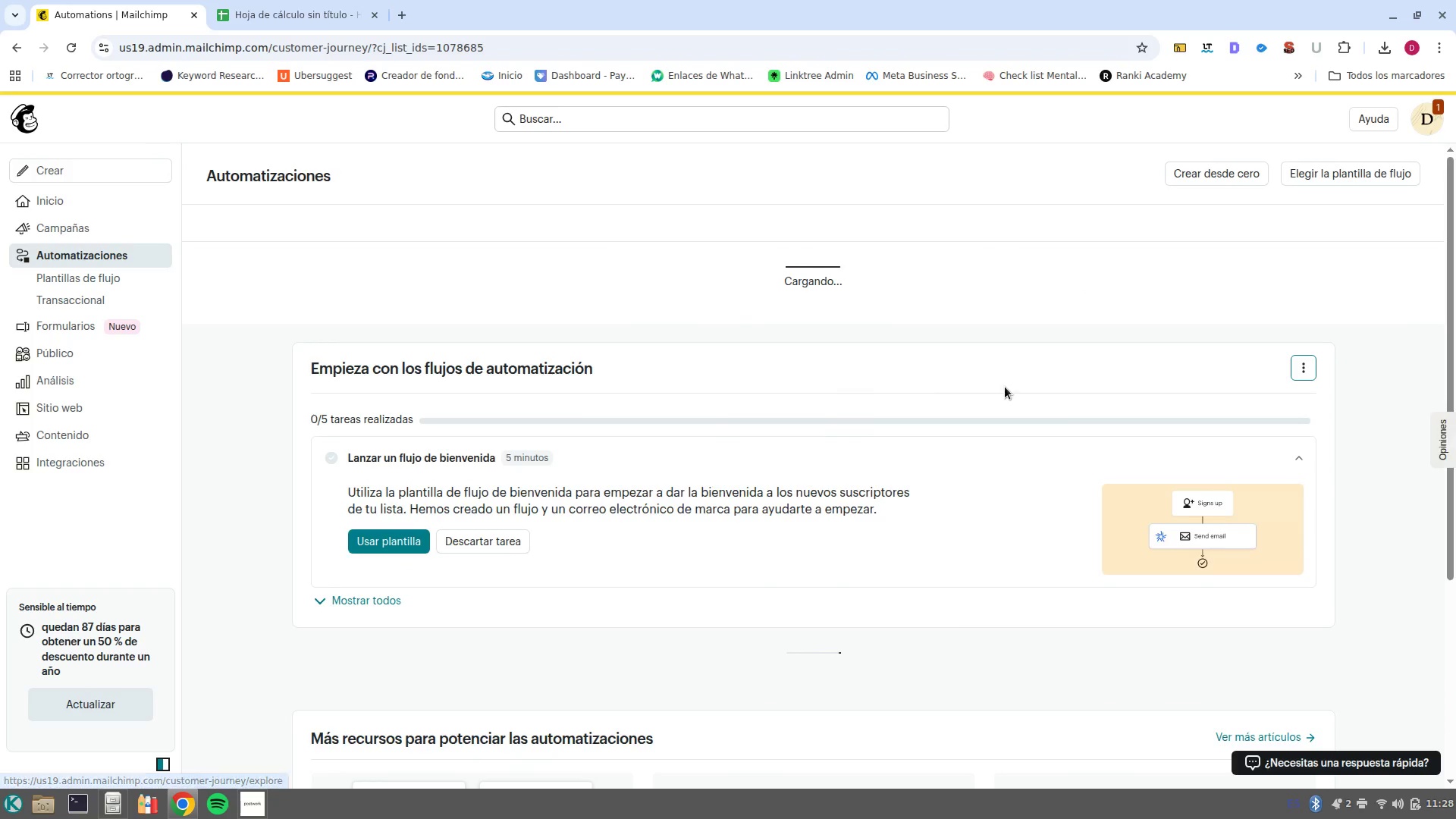 
scroll: coordinate [965, 504], scroll_direction: down, amount: 3.0
 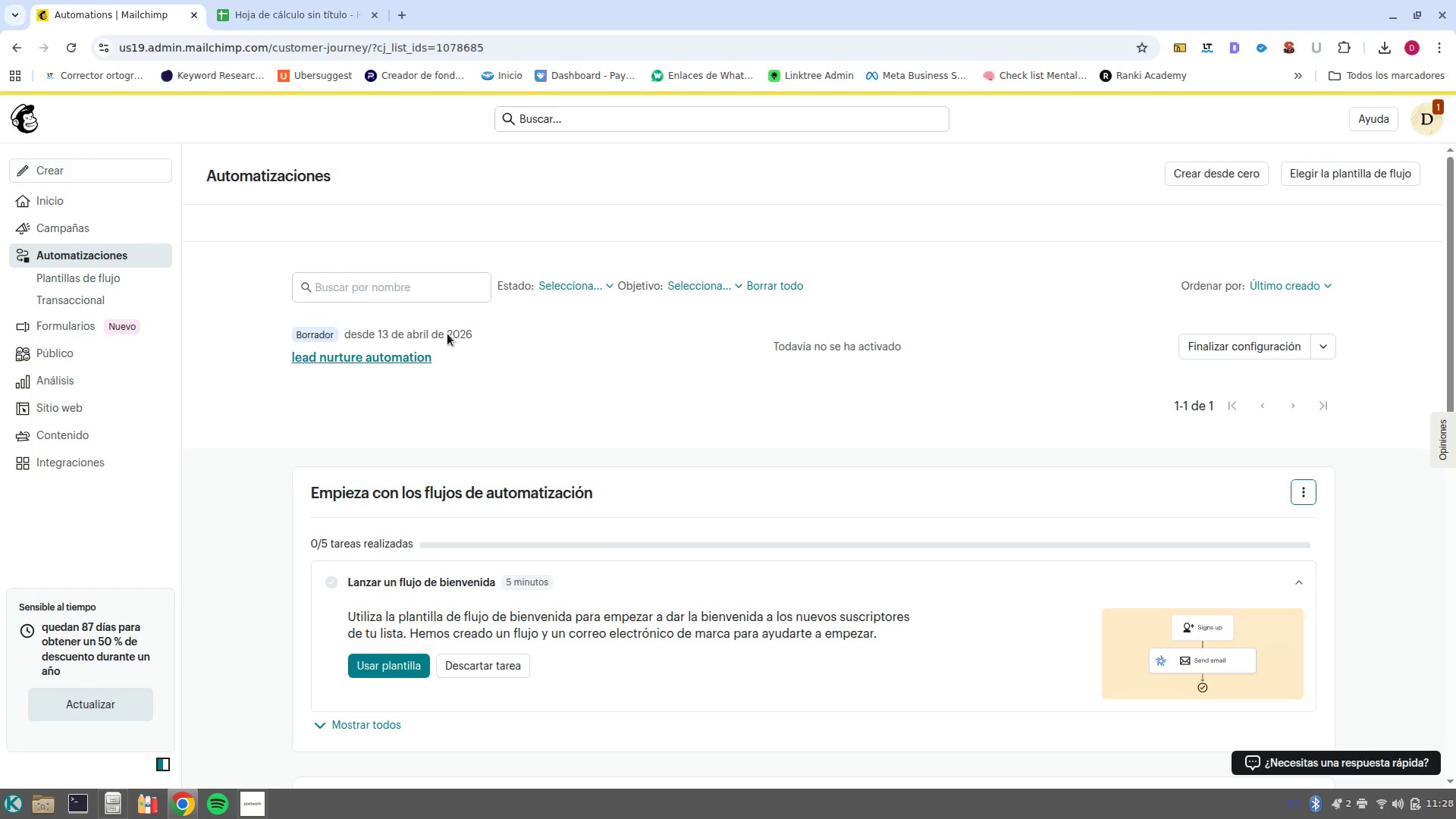 
left_click([403, 356])
 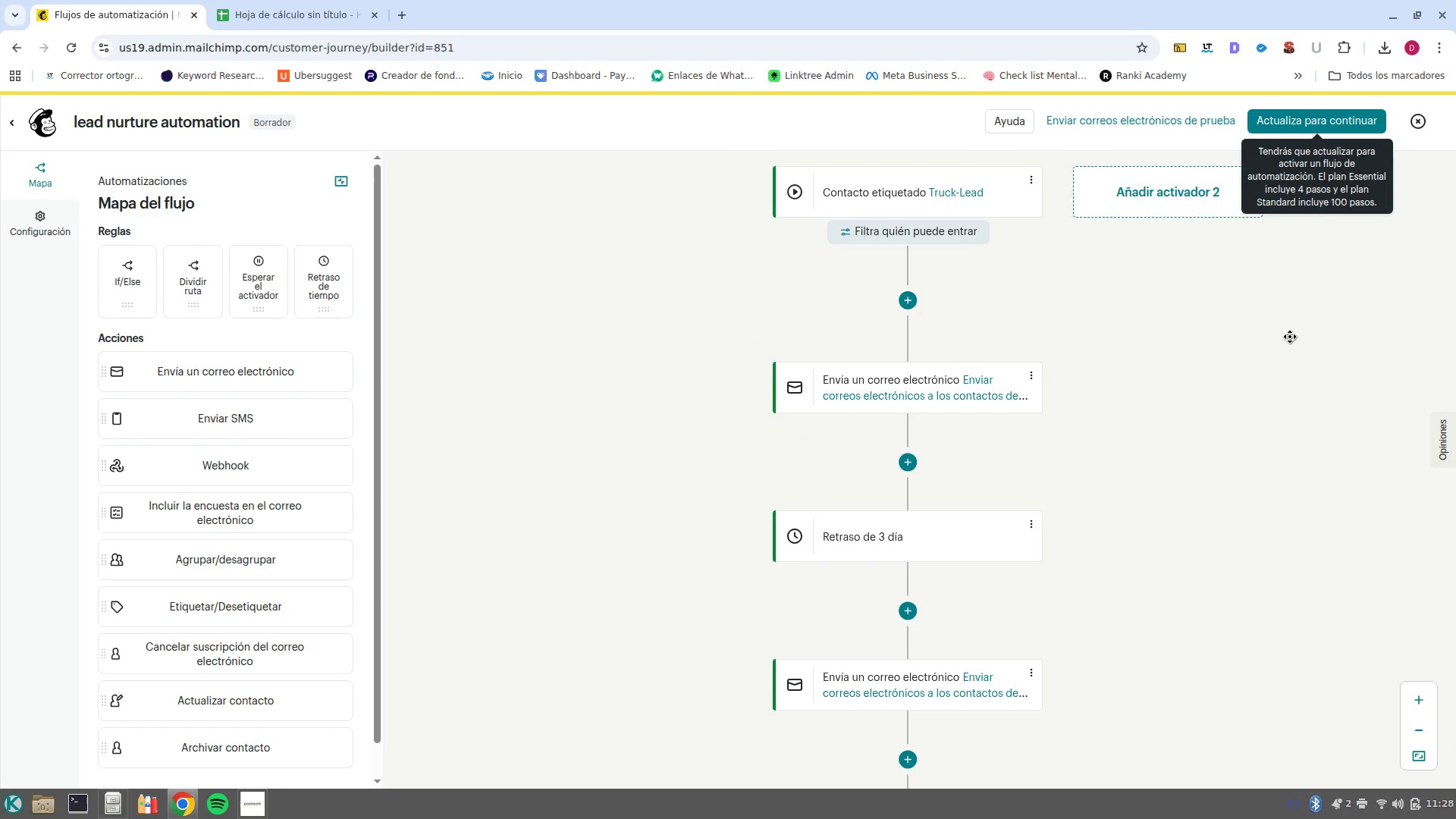 
scroll: coordinate [1076, 545], scroll_direction: down, amount: 5.0
 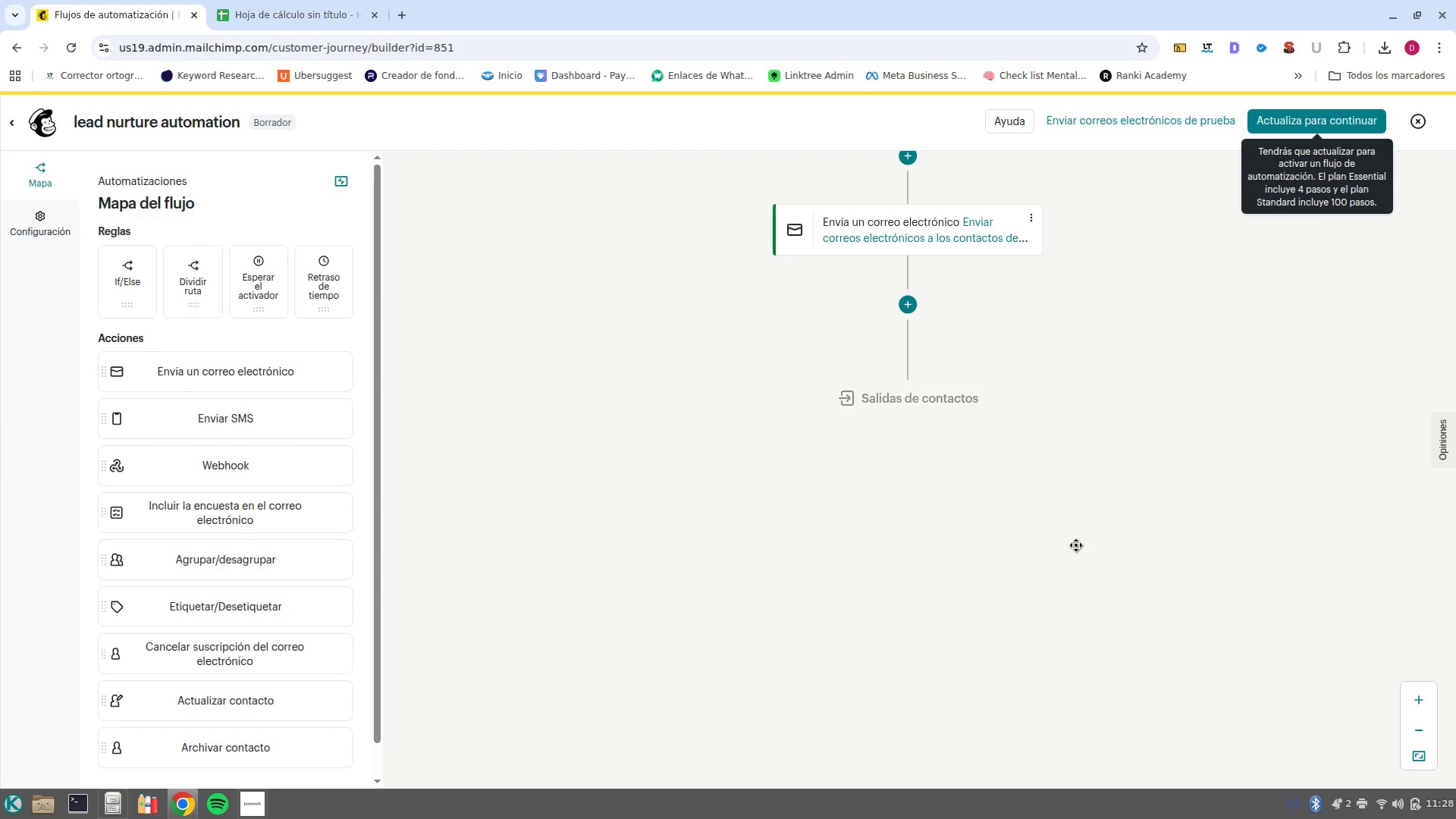 
scroll: coordinate [1076, 545], scroll_direction: up, amount: 1.0
 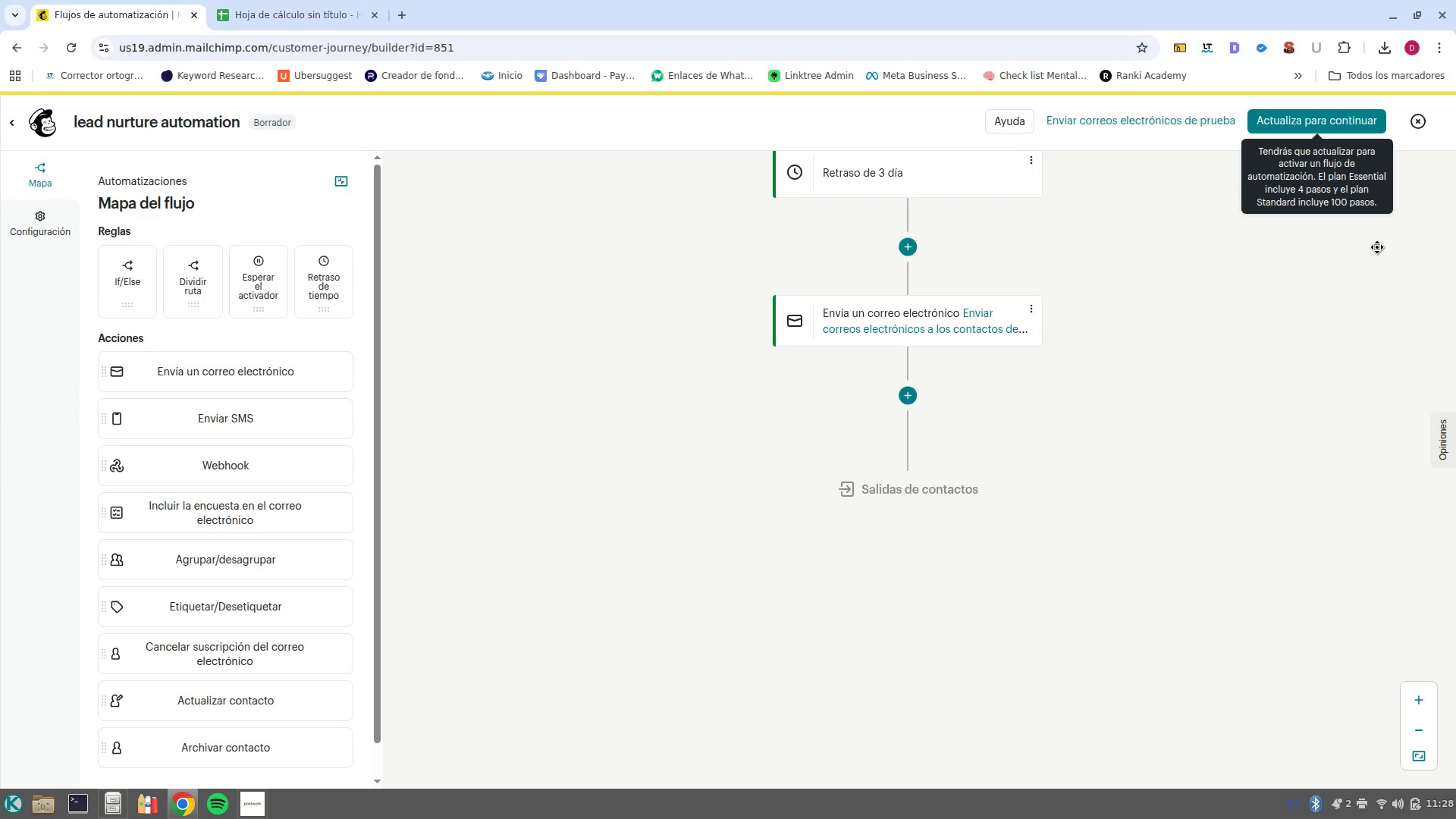 
wait(8.6)
 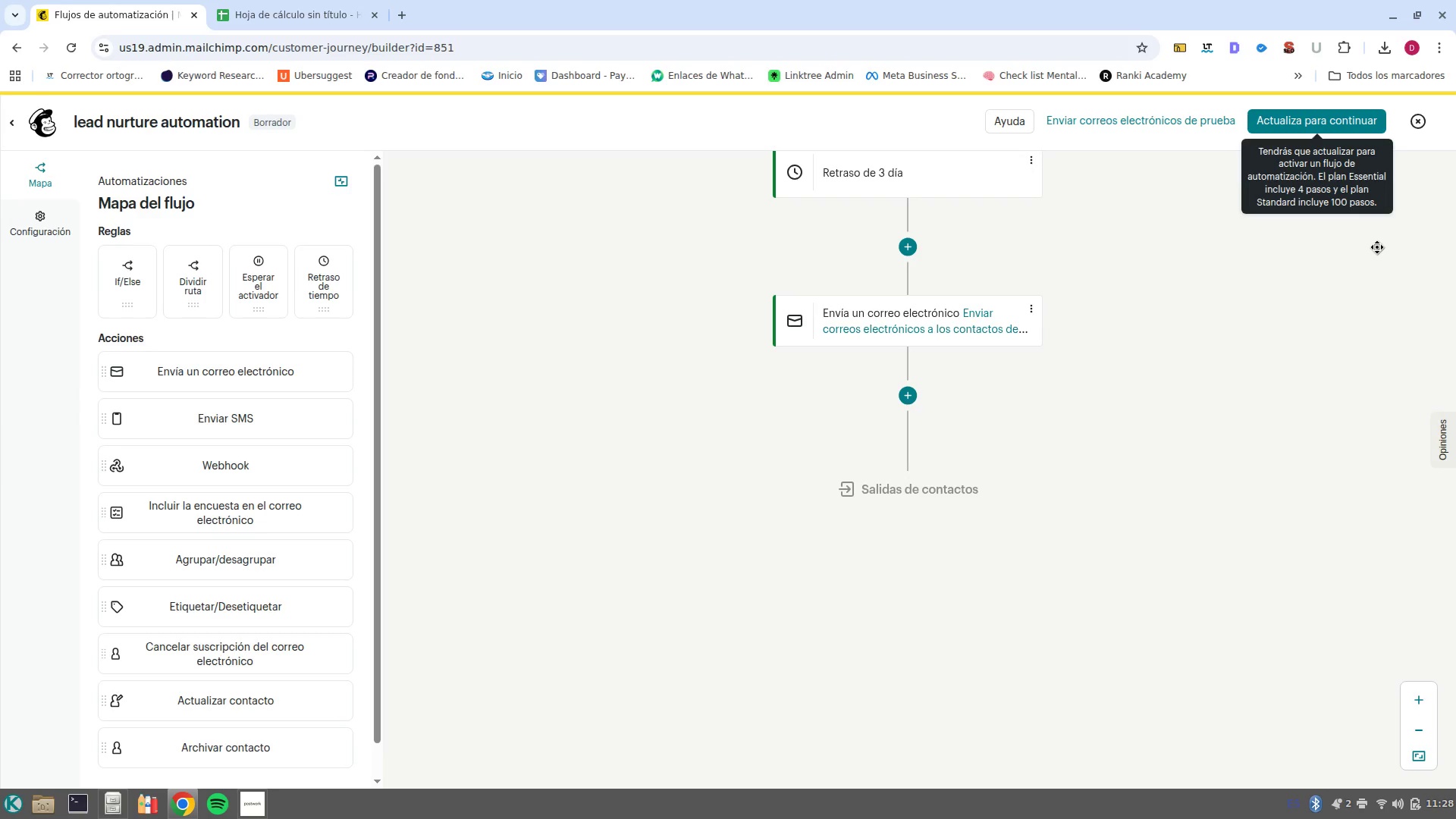 
scroll: coordinate [1024, 322], scroll_direction: up, amount: 5.0
 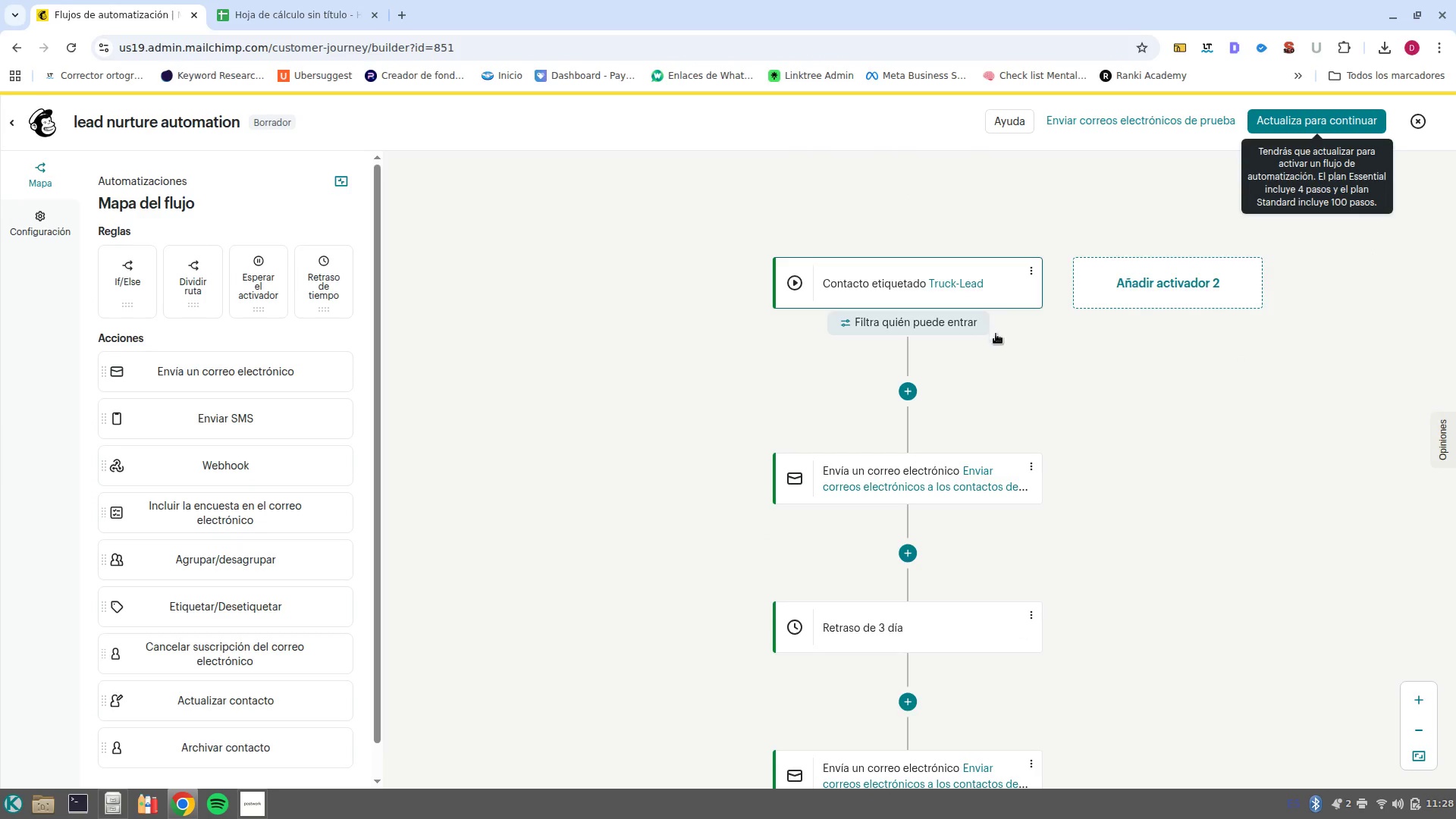 
scroll: coordinate [1081, 443], scroll_direction: down, amount: 3.0
 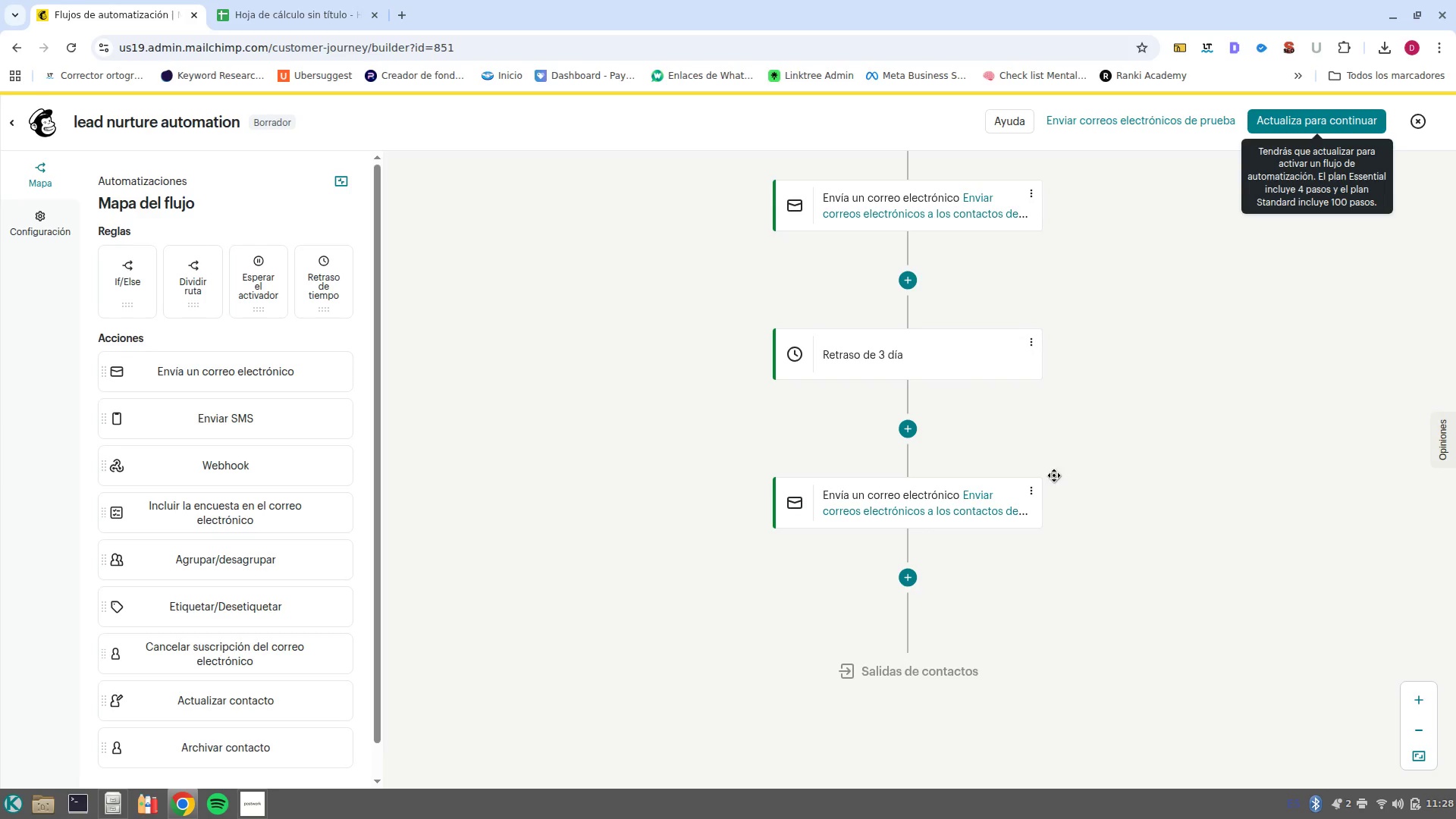 
scroll: coordinate [1073, 444], scroll_direction: up, amount: 4.0
 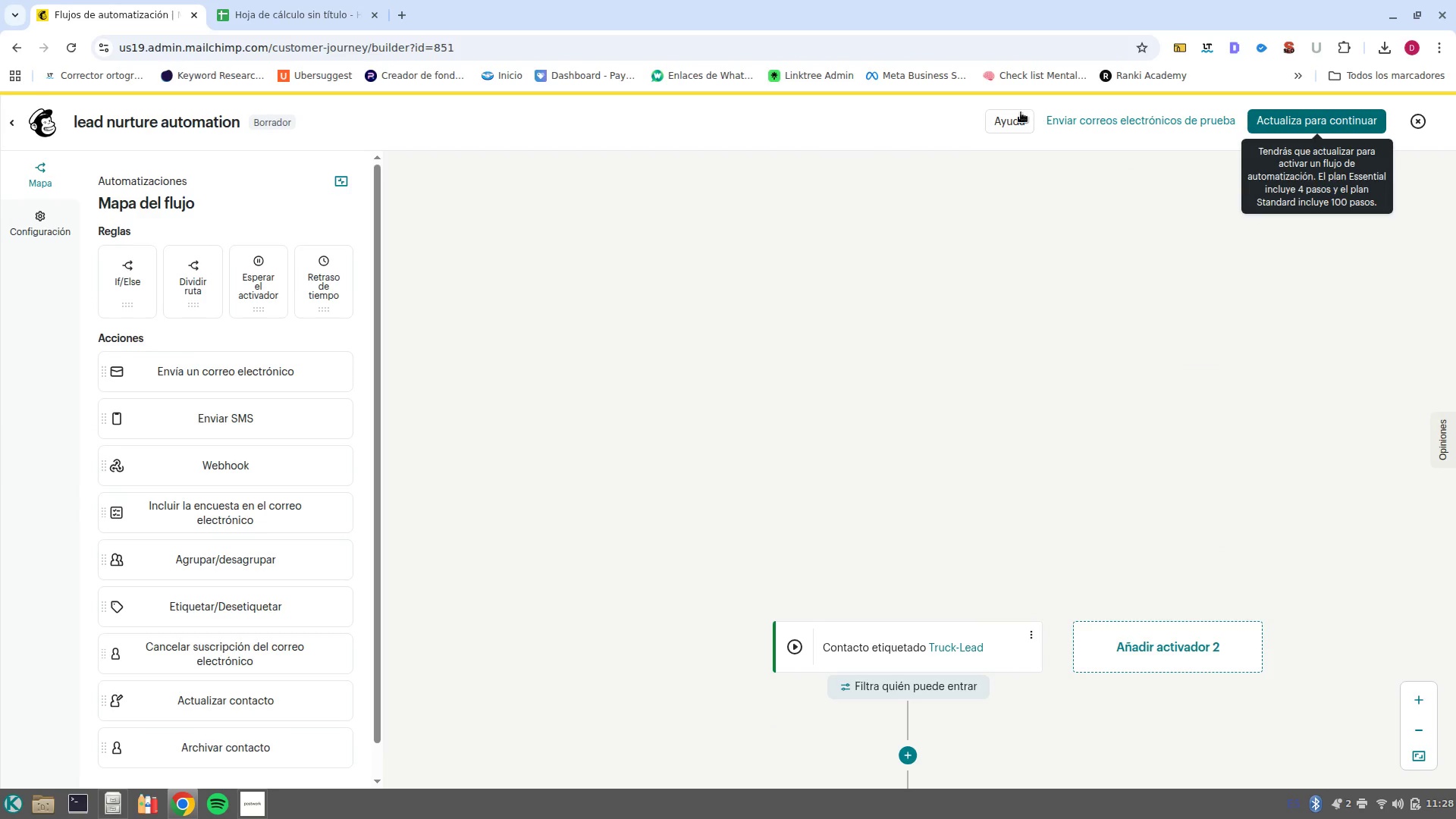 
left_click([1018, 120])
 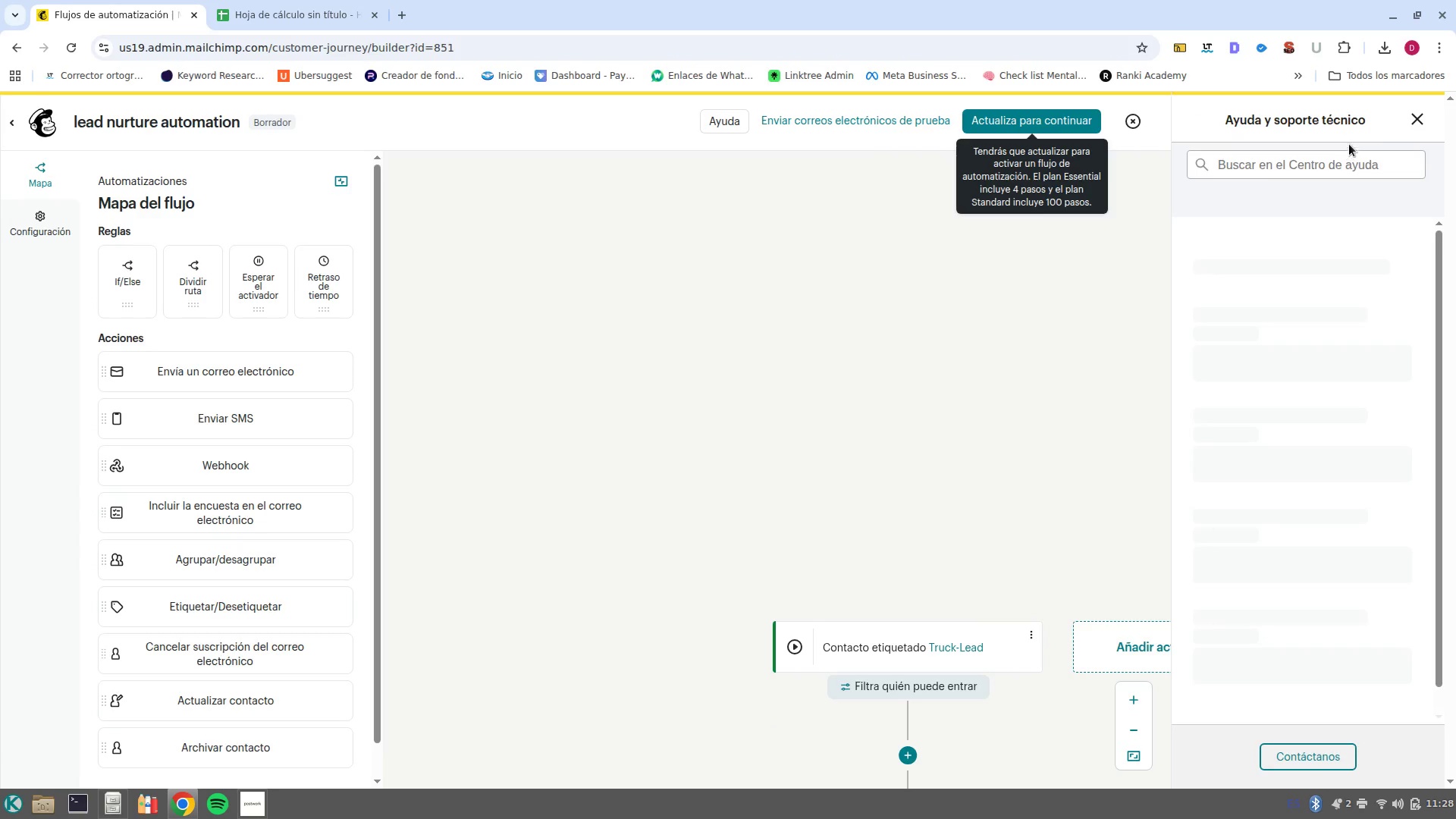 
left_click([1420, 122])
 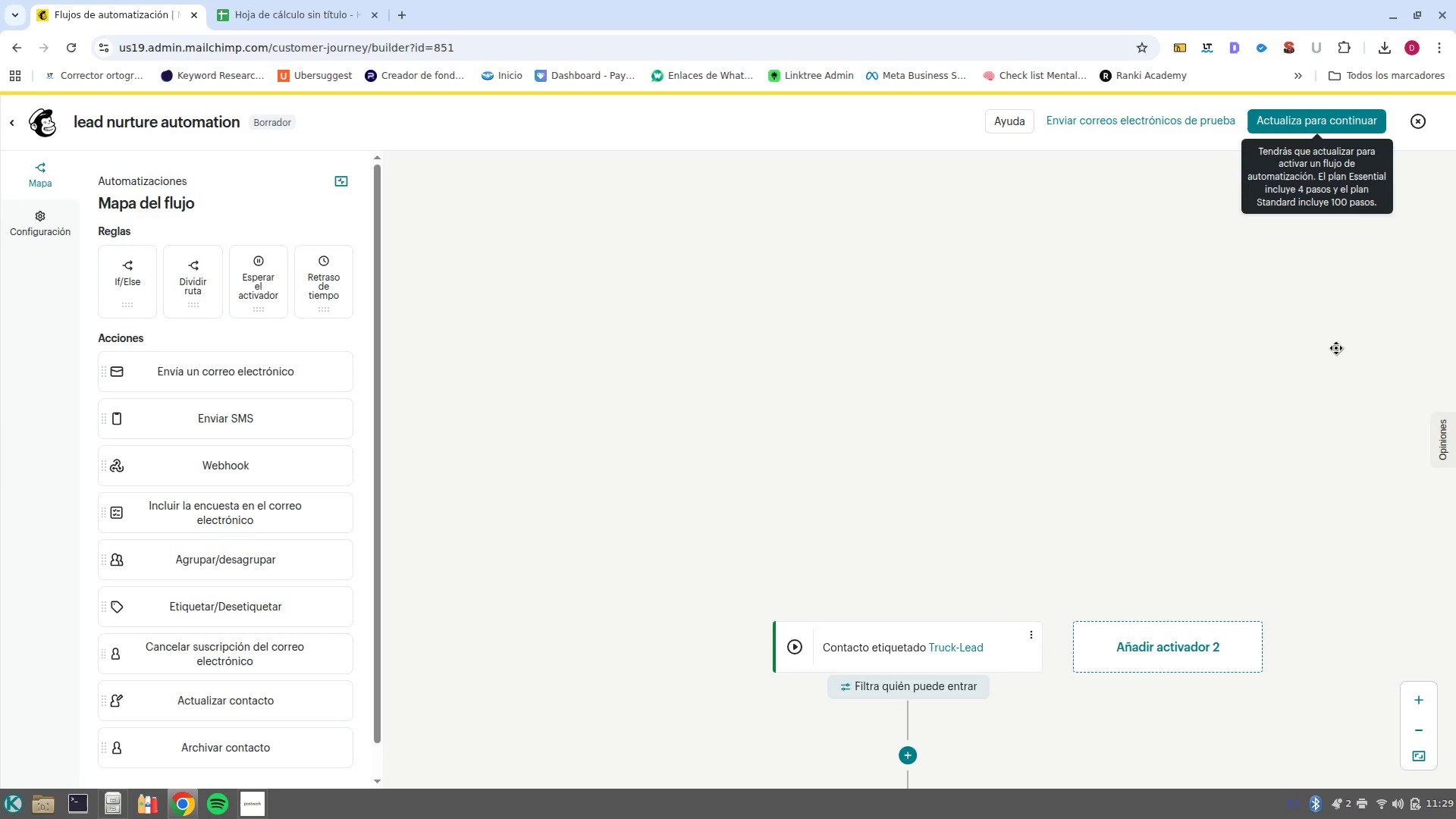 
wait(52.06)
 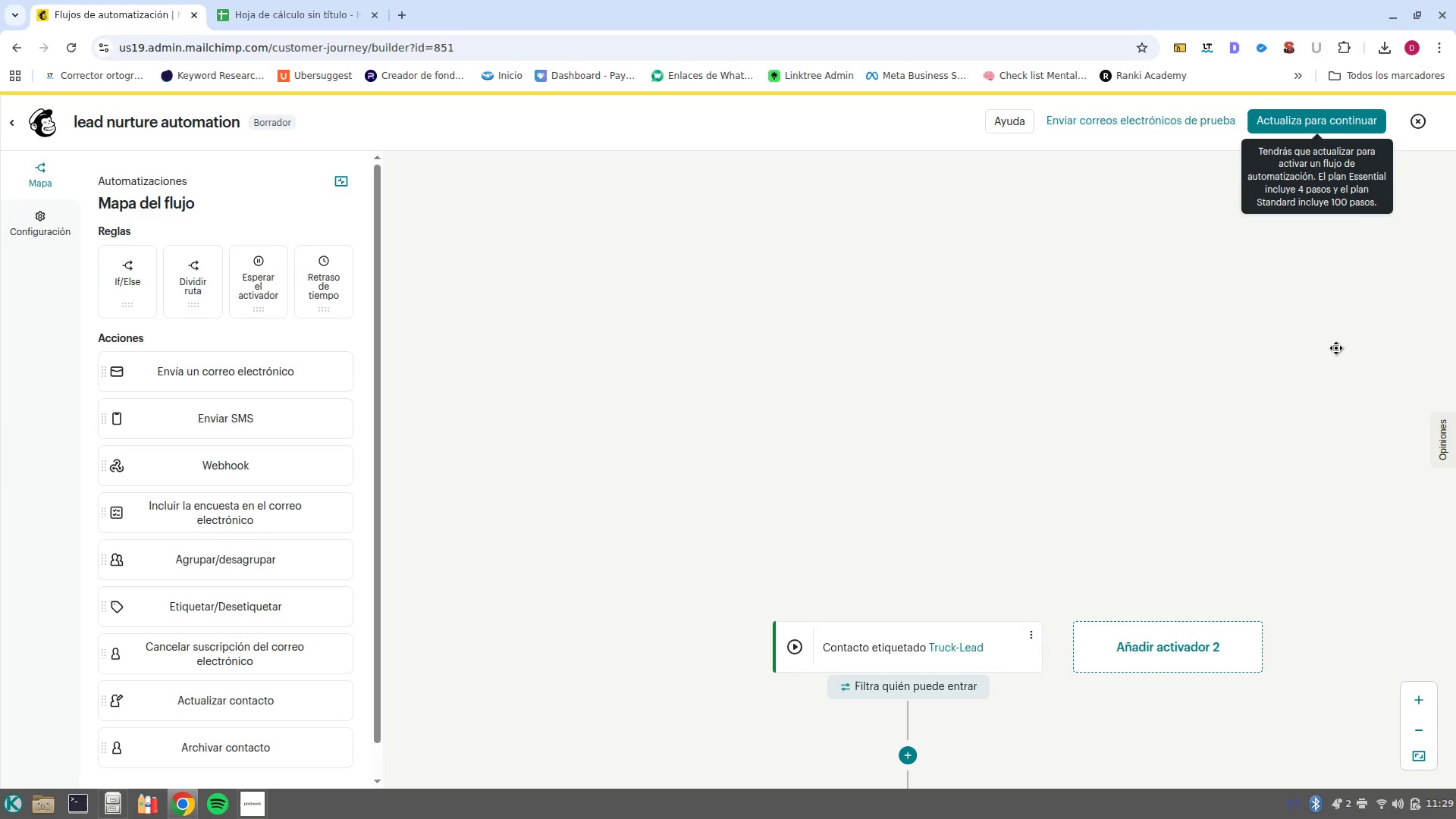 
left_click([244, 3])
 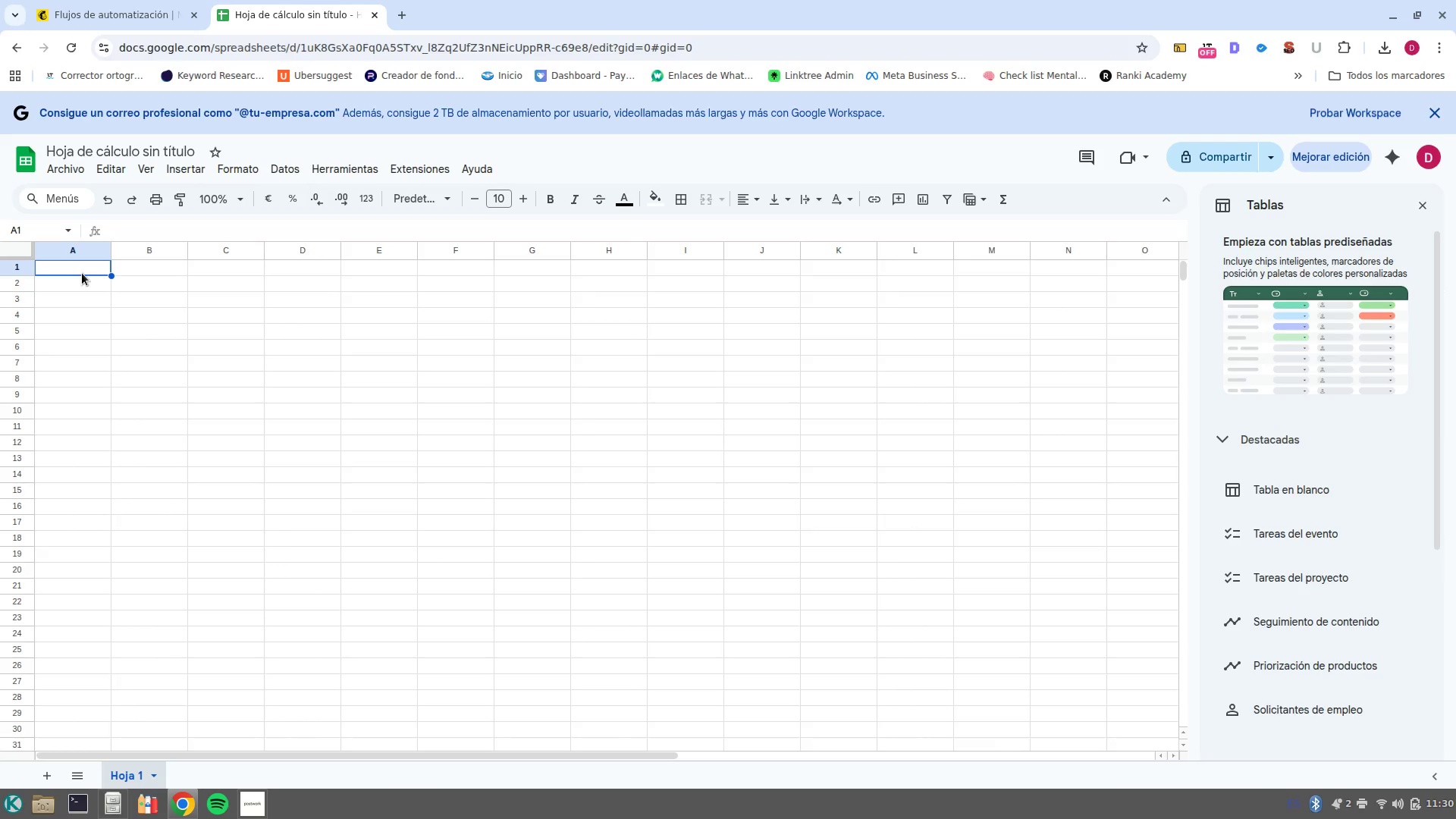 
wait(14.08)
 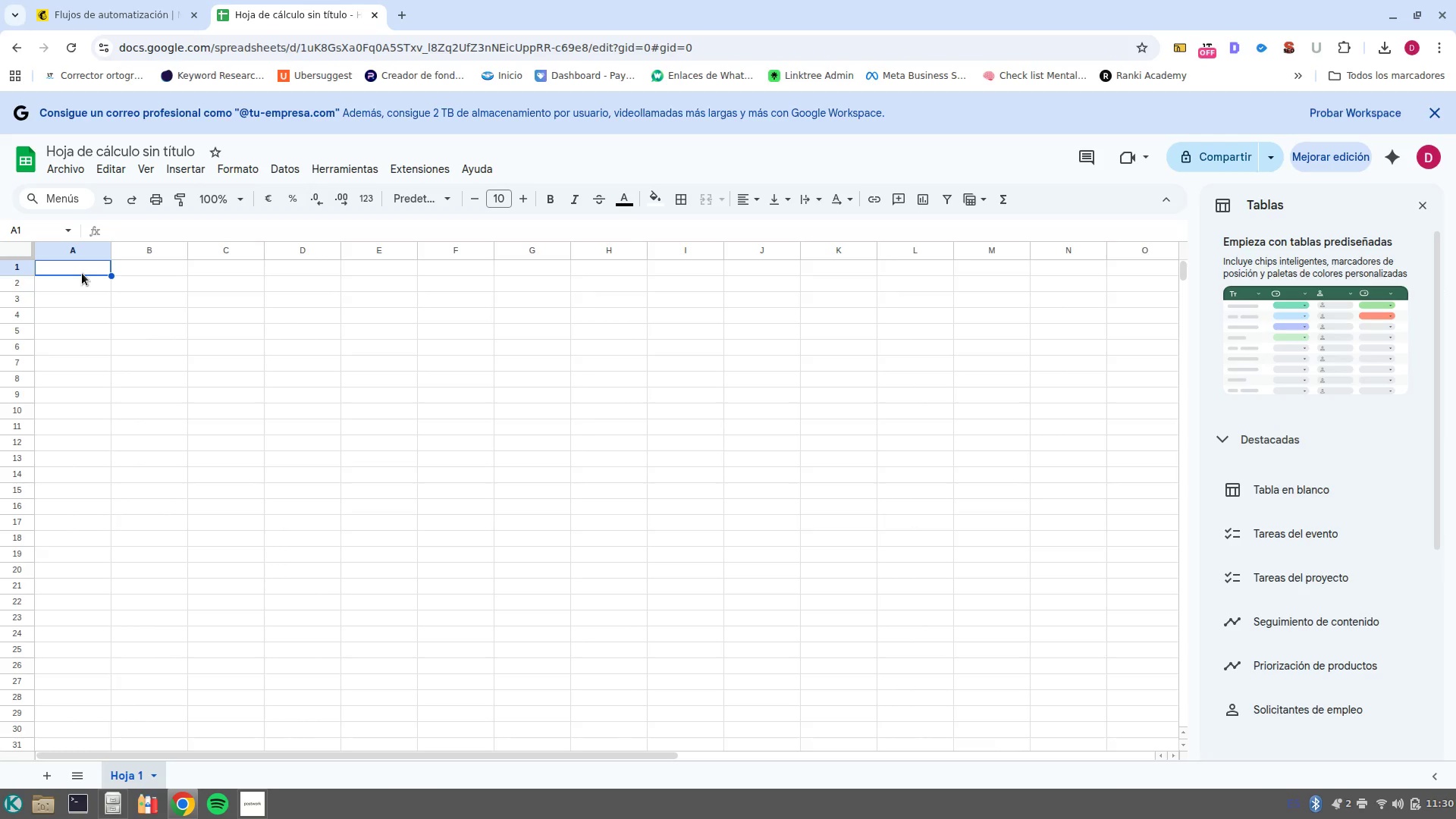 
left_click([126, 155])
 